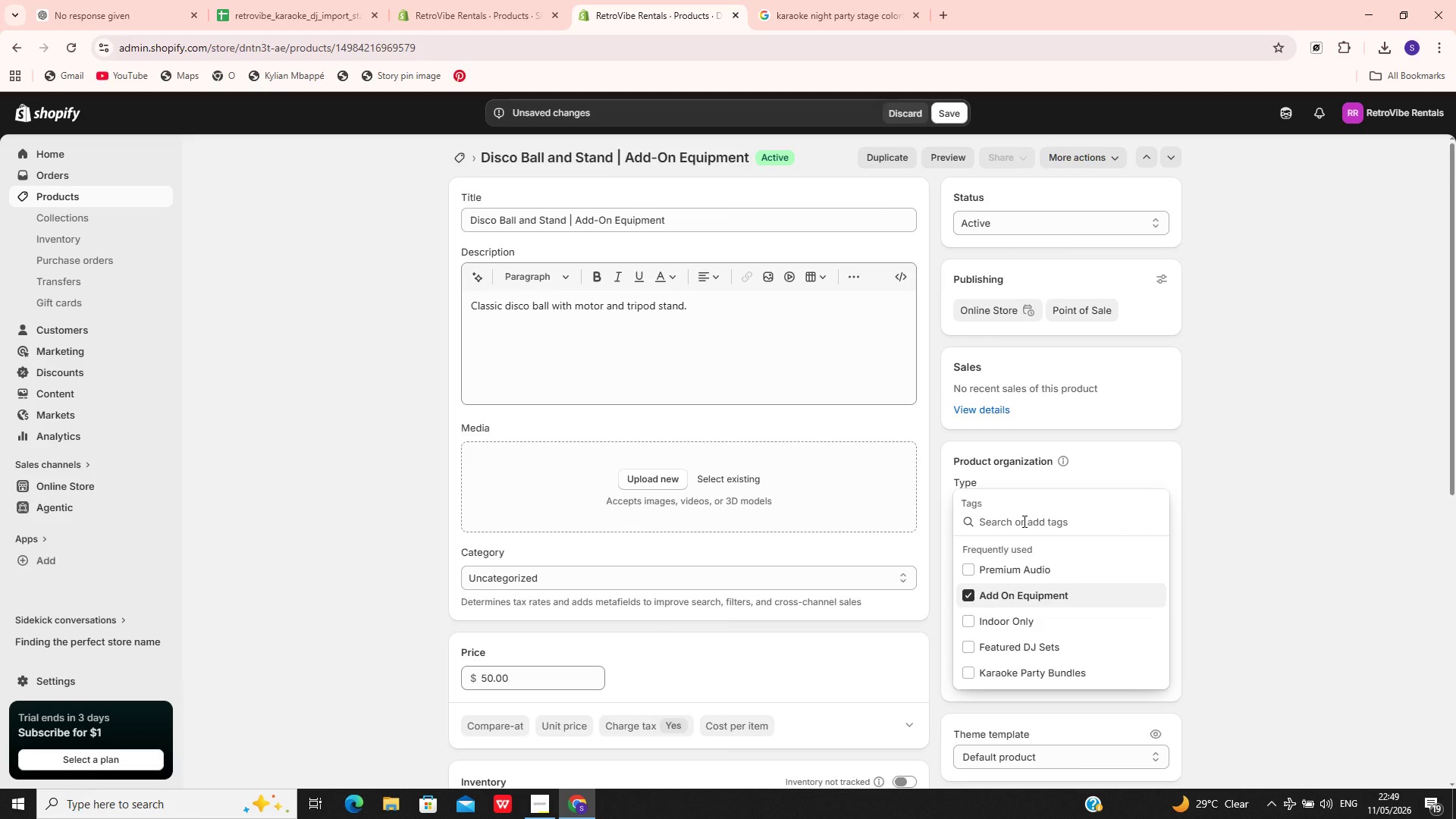 
type(Late Night Only')
 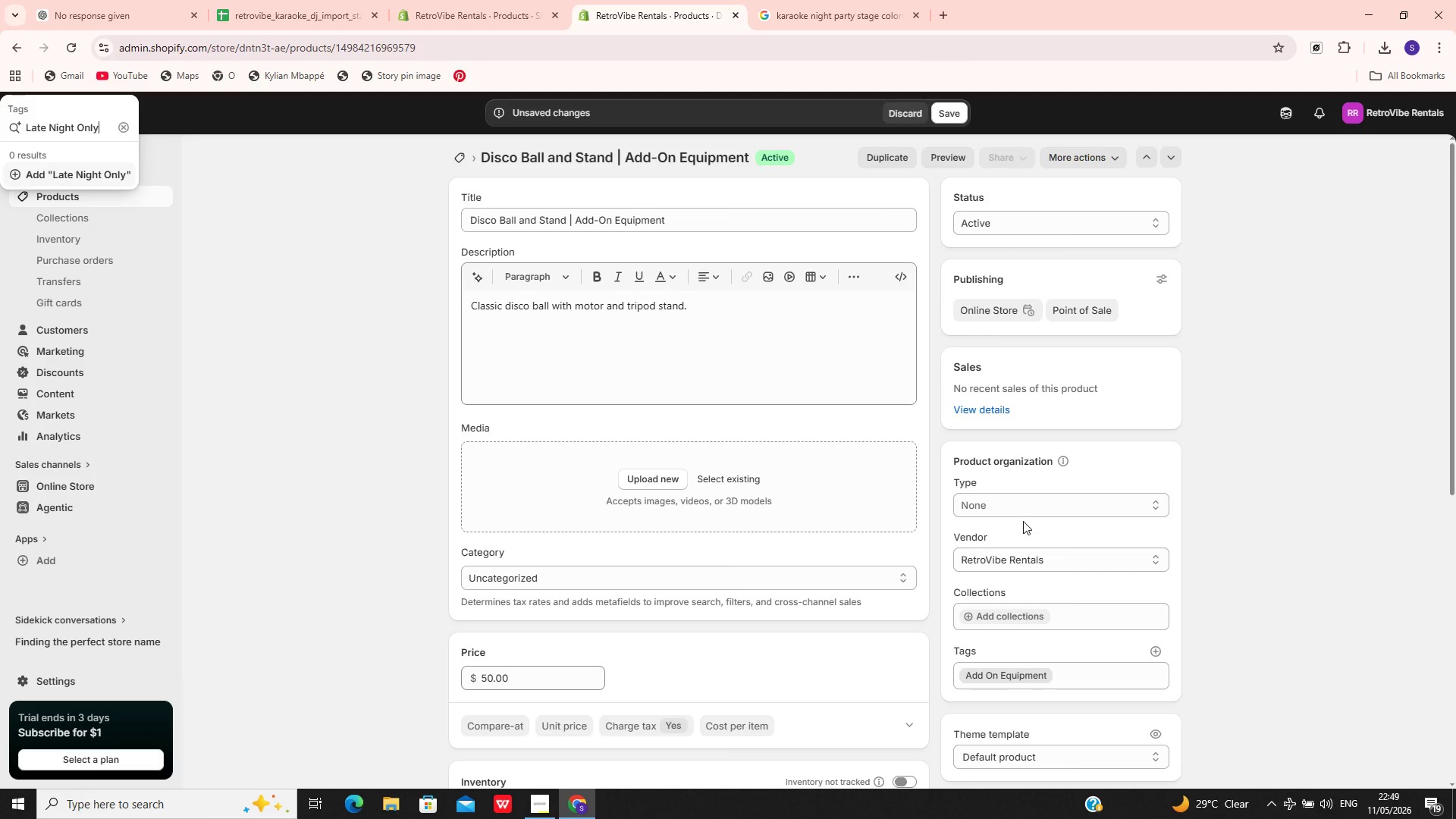 
wait(6.22)
 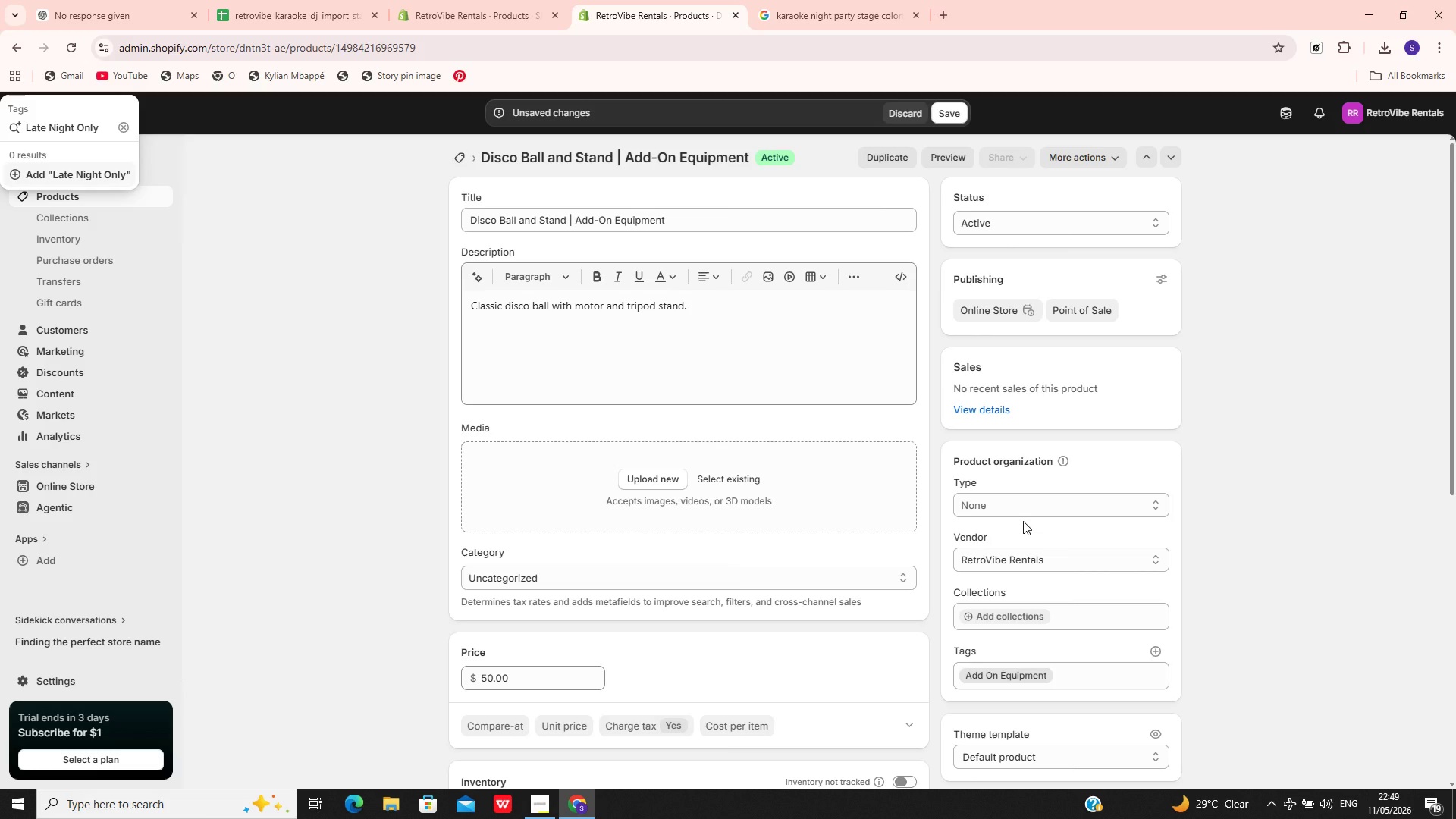 
key(Enter)
 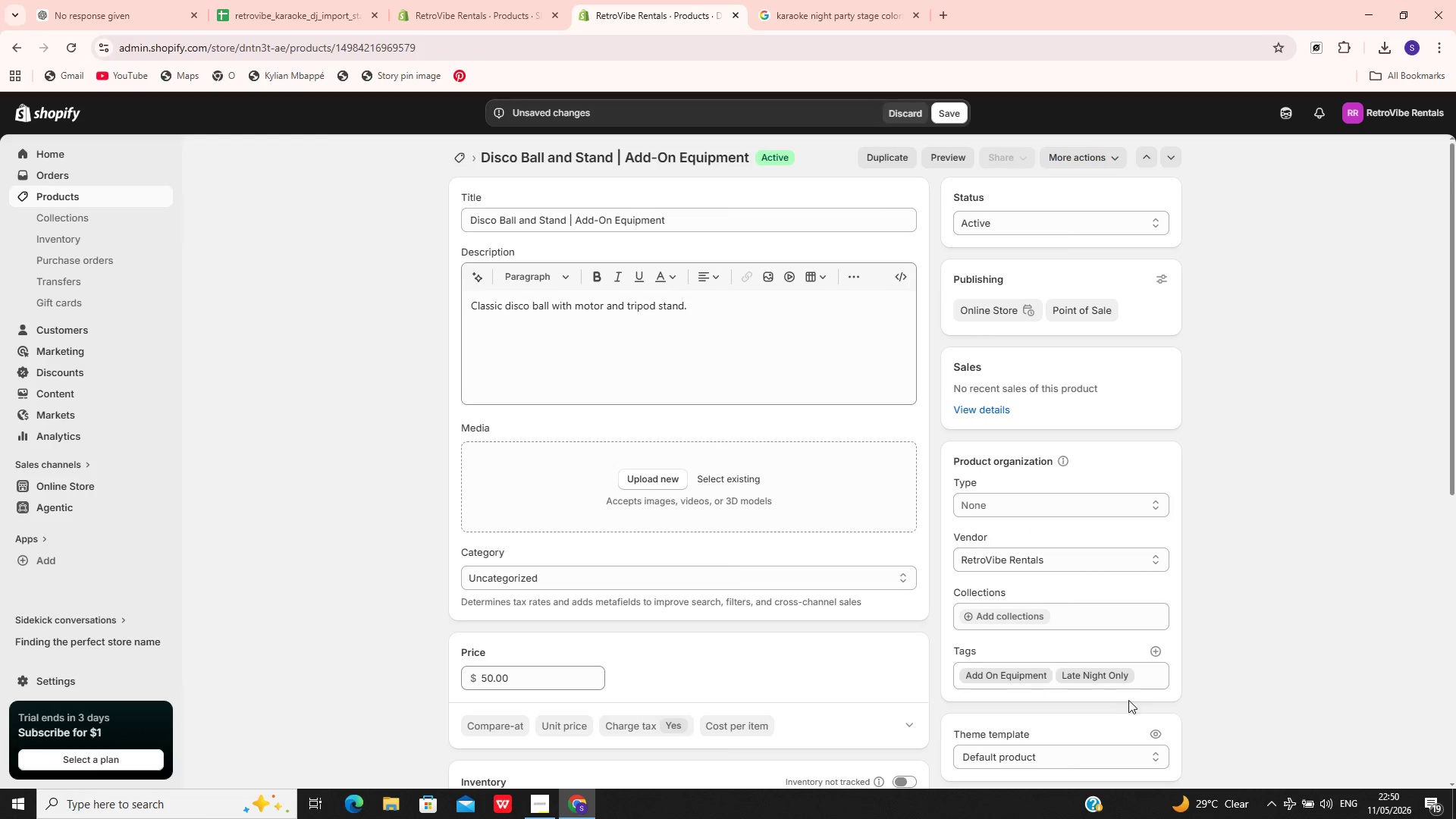 
wait(8.08)
 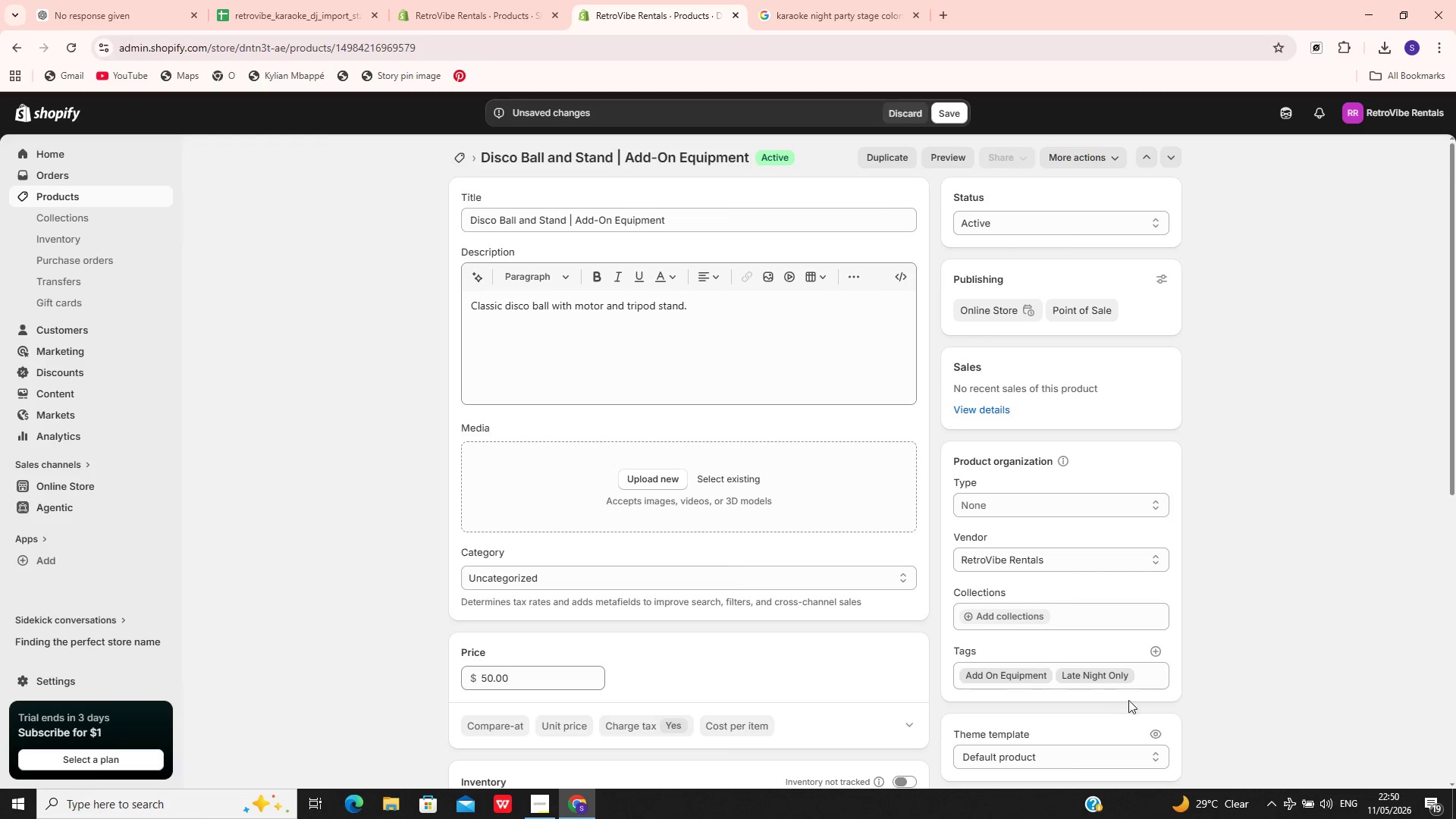 
left_click([1155, 648])
 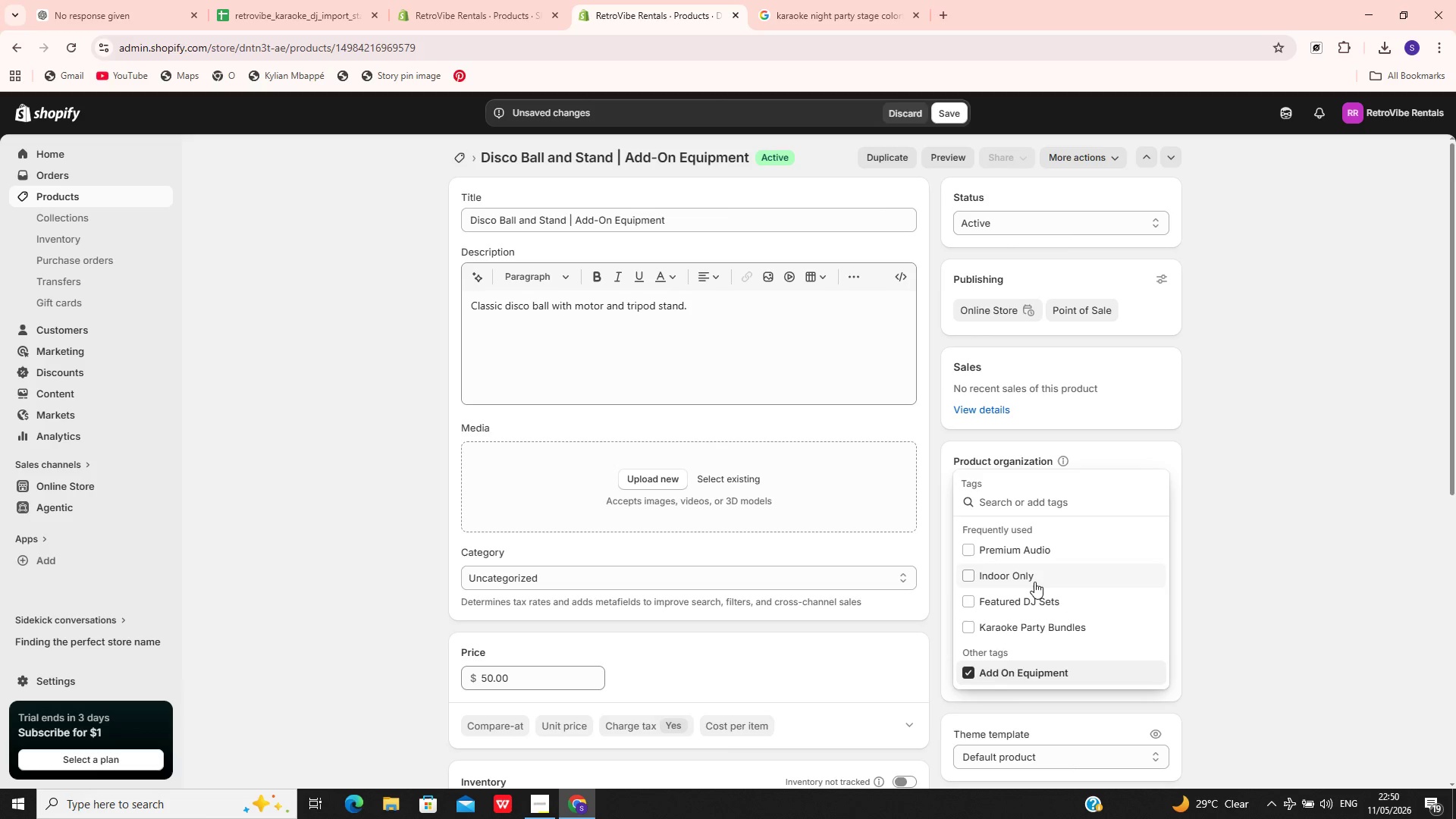 
left_click([1028, 576])
 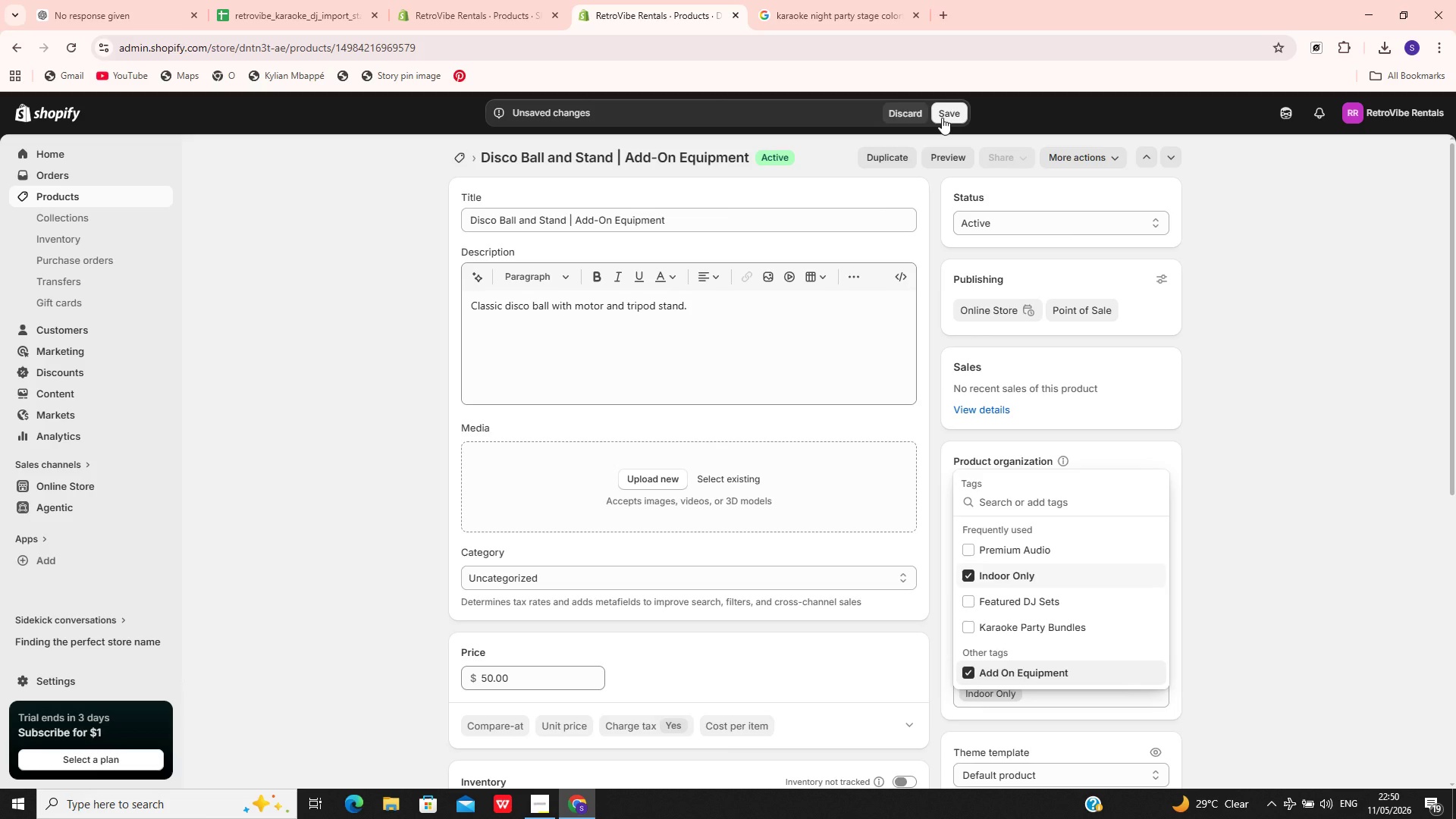 
left_click([942, 118])
 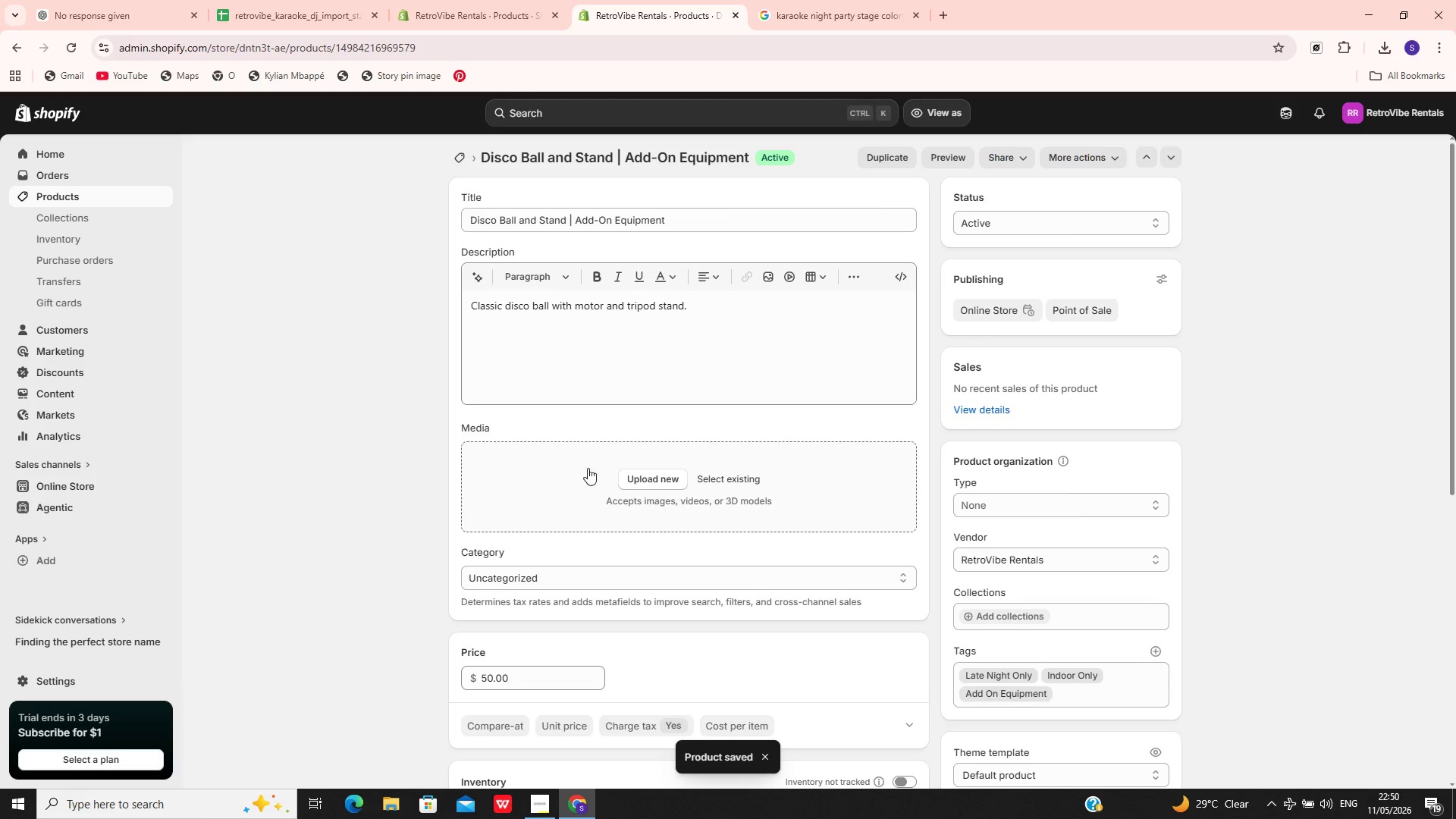 
wait(5.84)
 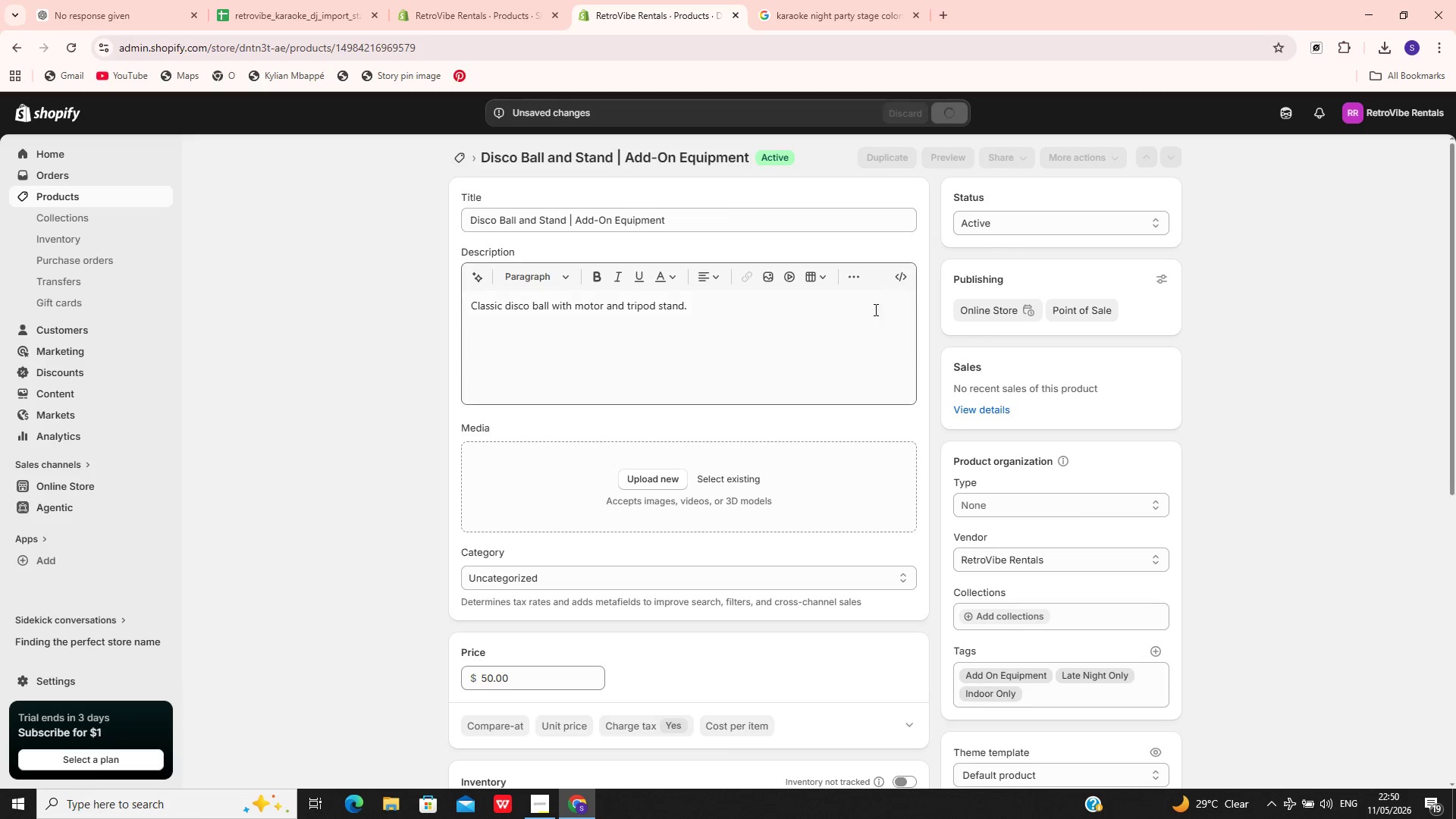 
left_click([86, 188])
 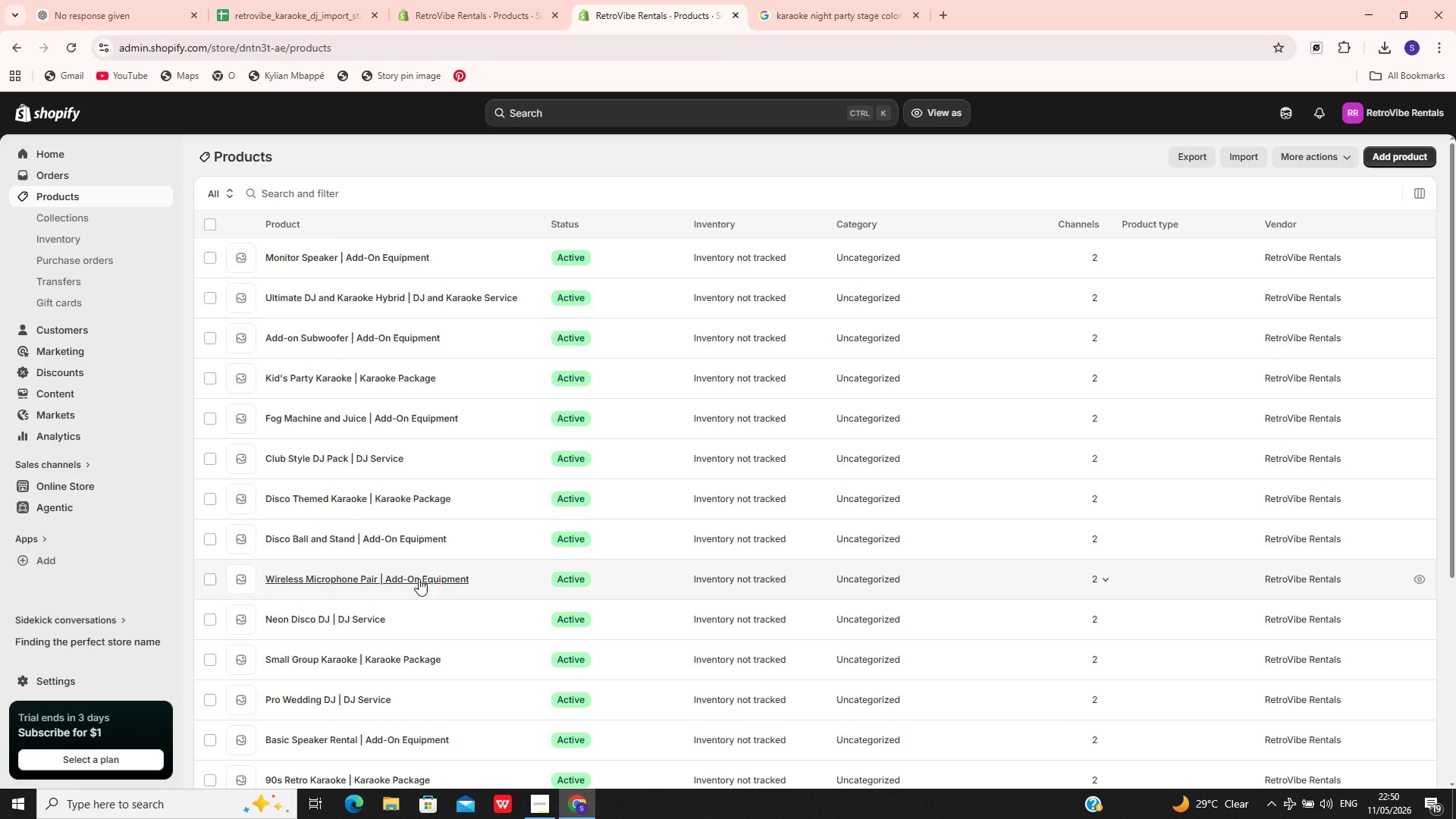 
left_click([518, 576])
 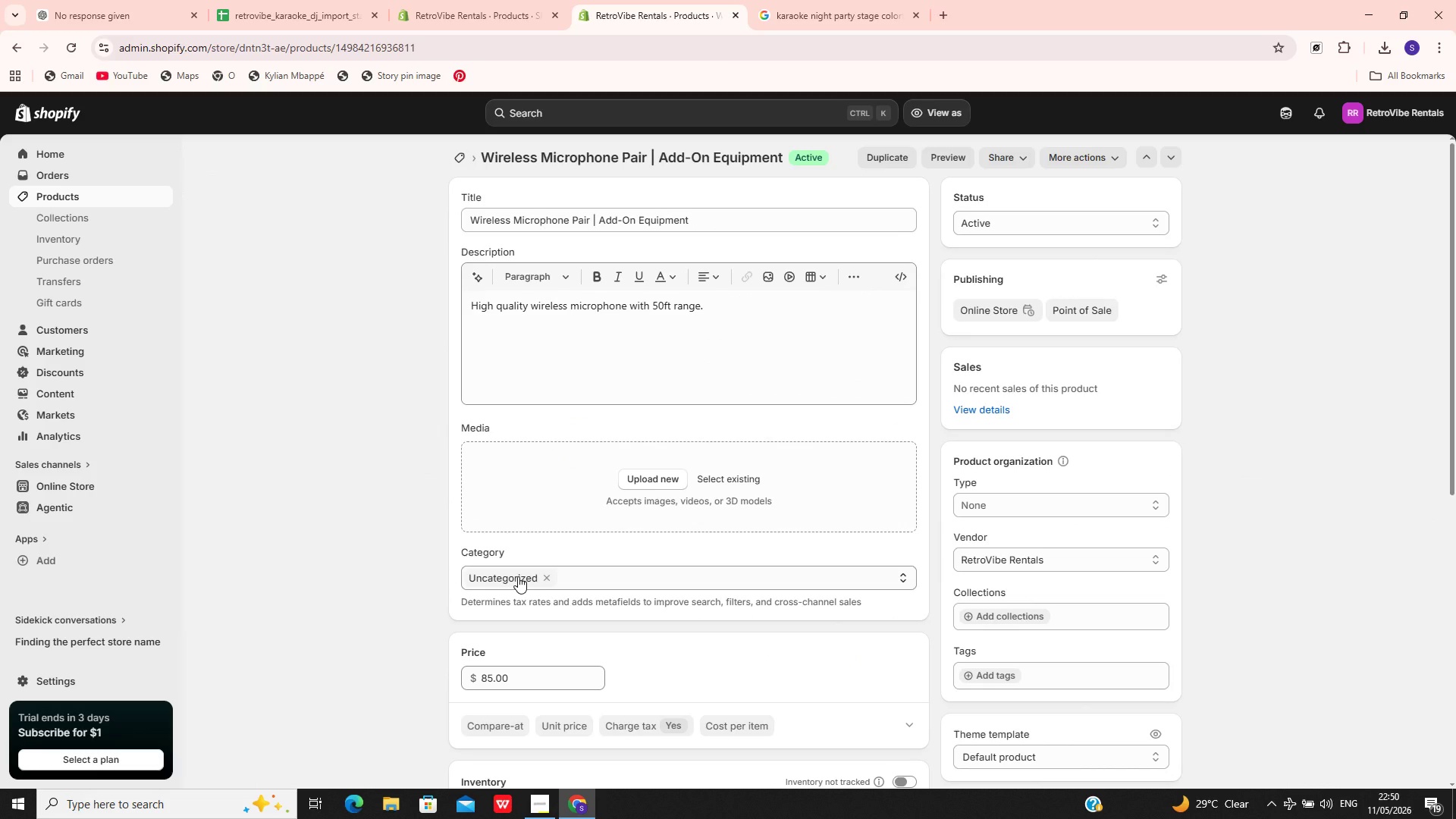 
wait(6.67)
 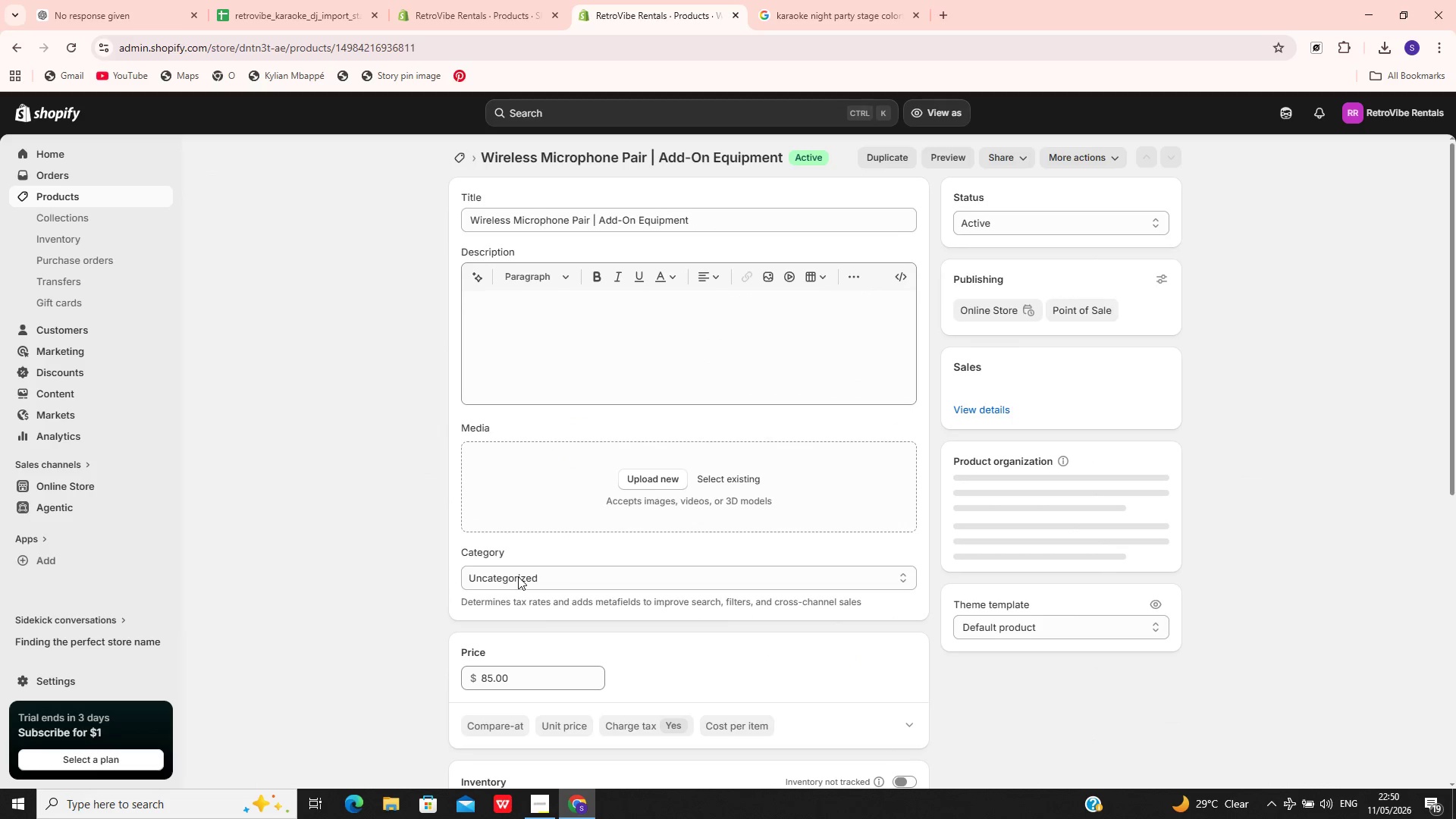 
left_click([987, 670])
 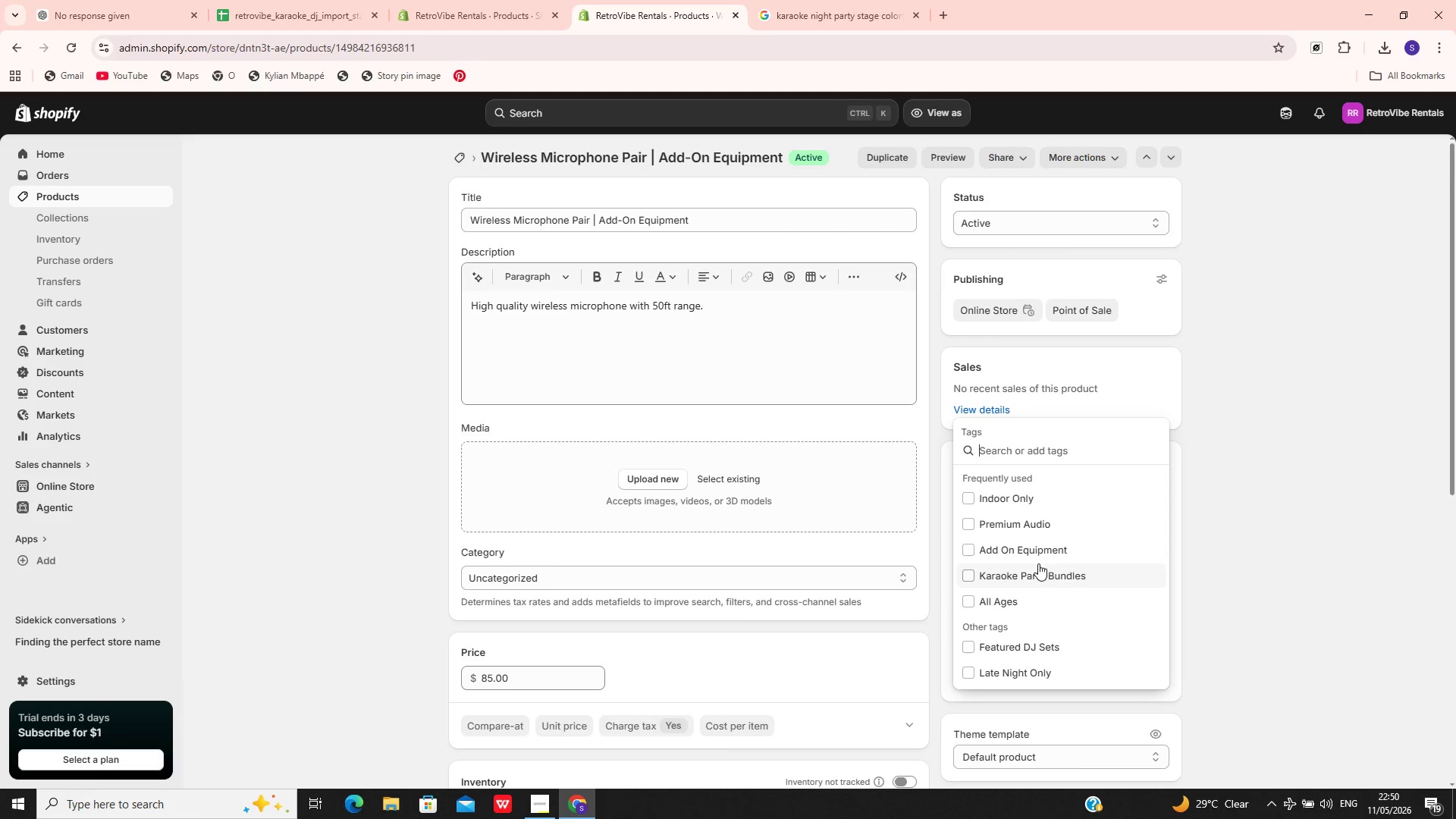 
left_click([1033, 552])
 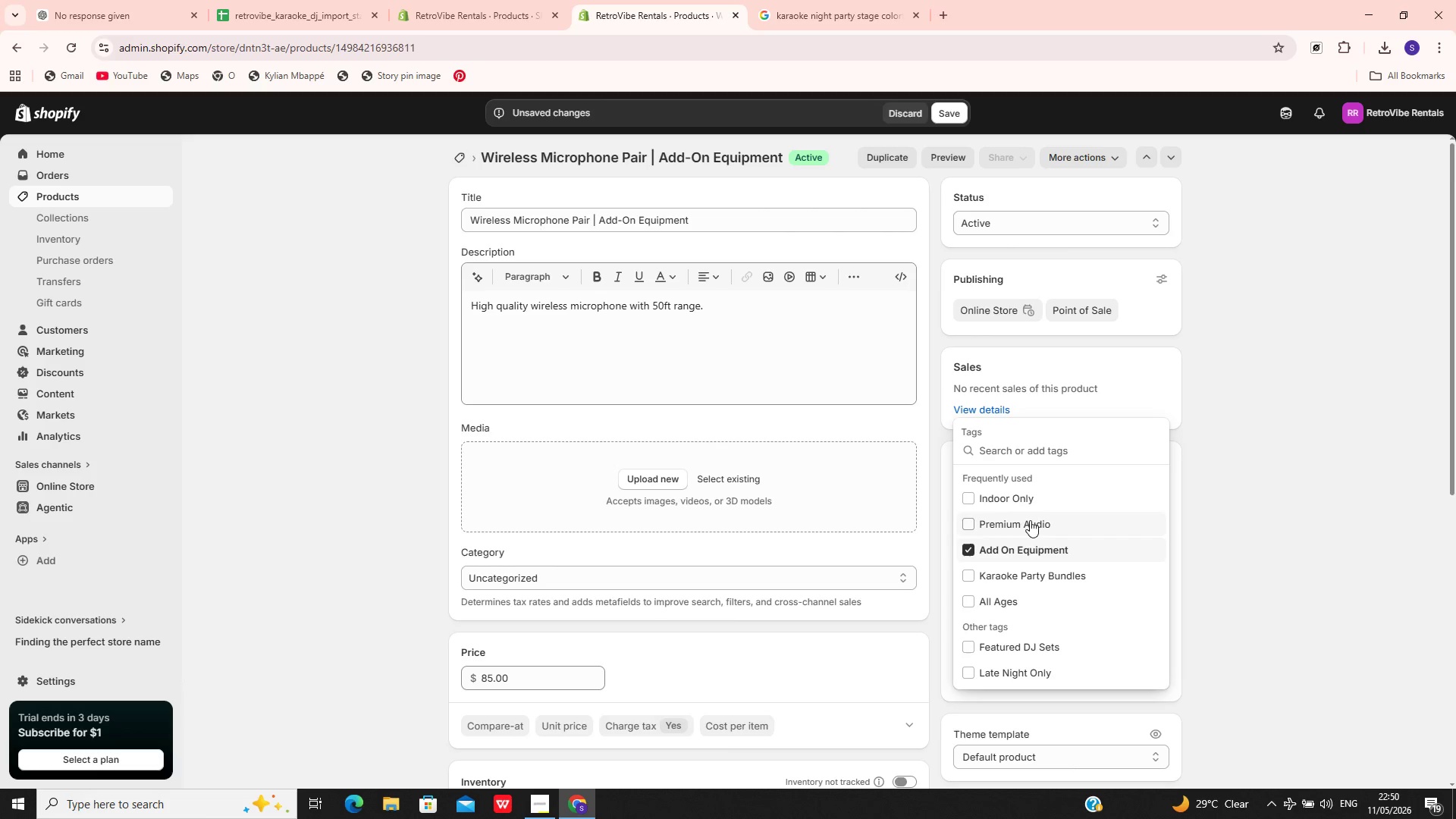 
left_click([1030, 519])
 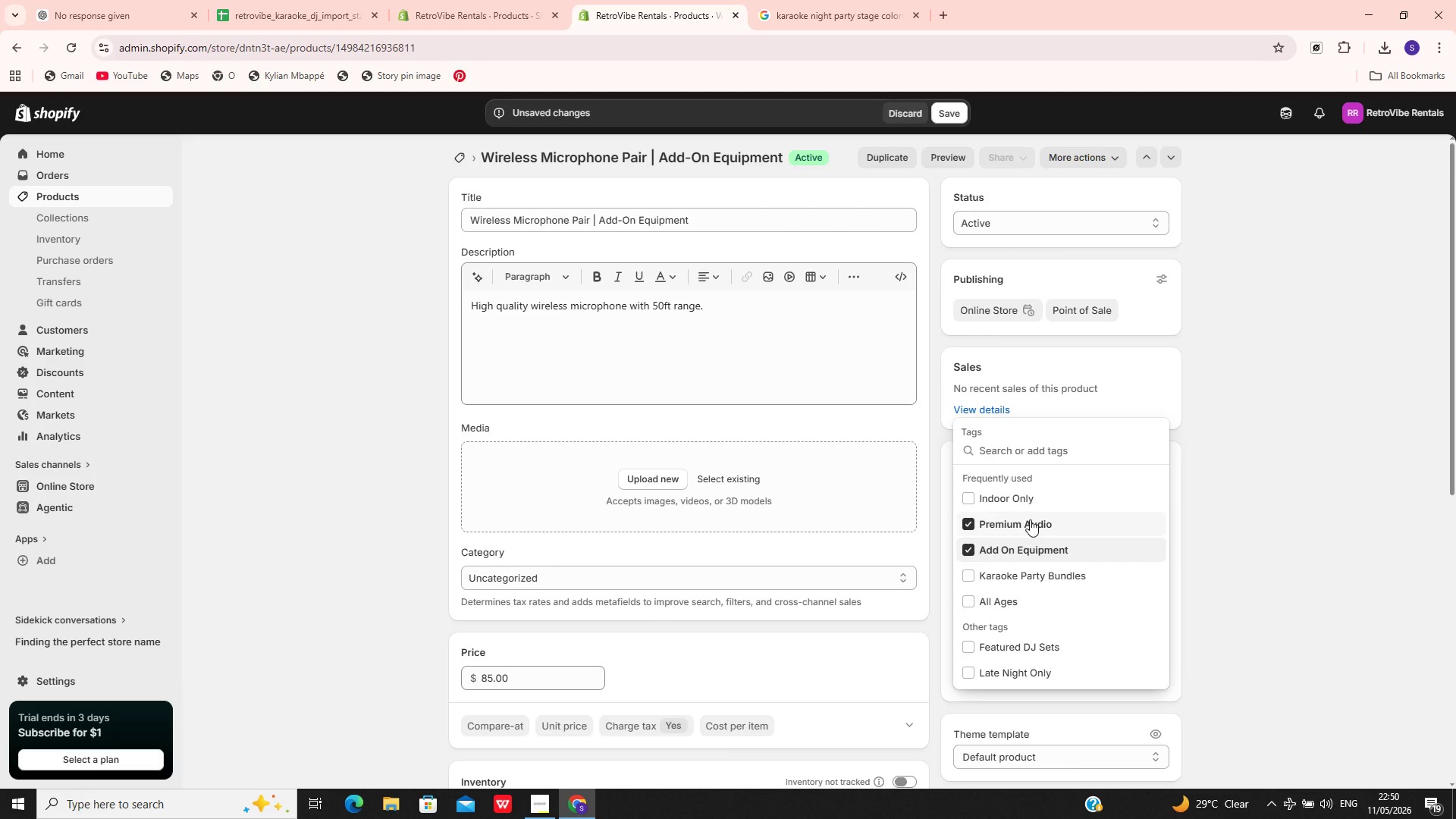 
left_click([1018, 498])
 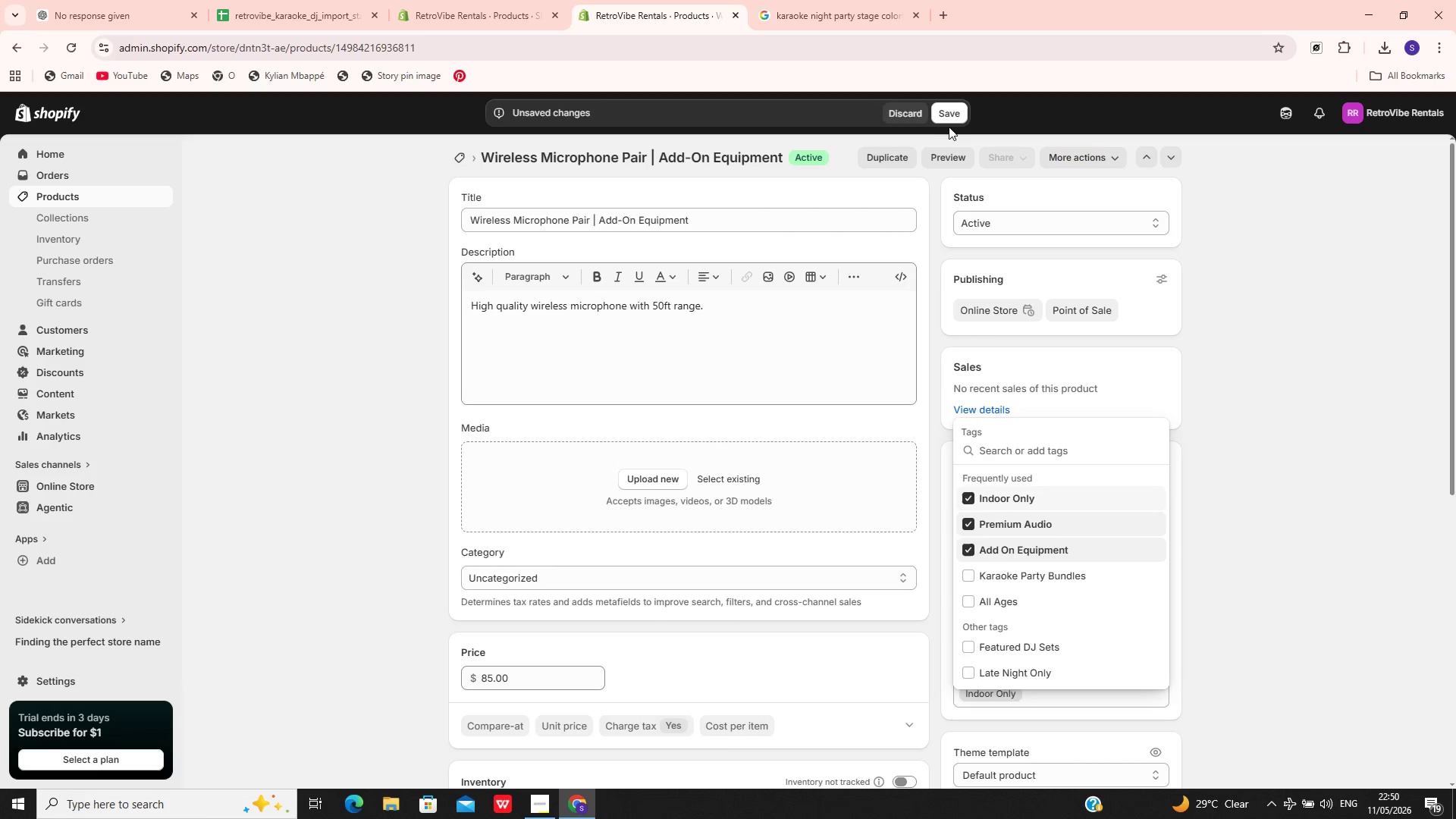 
left_click([951, 111])
 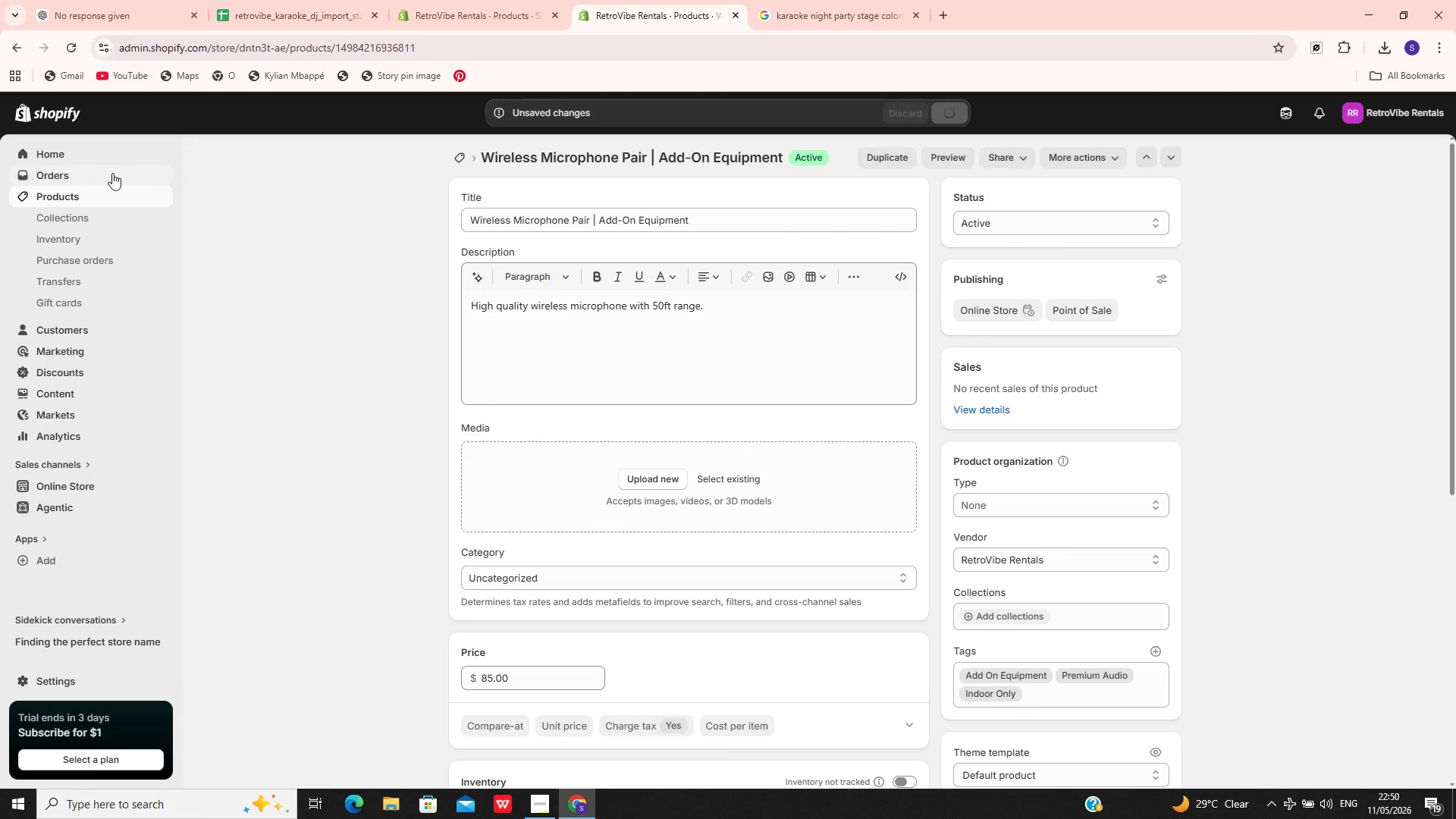 
left_click([99, 189])
 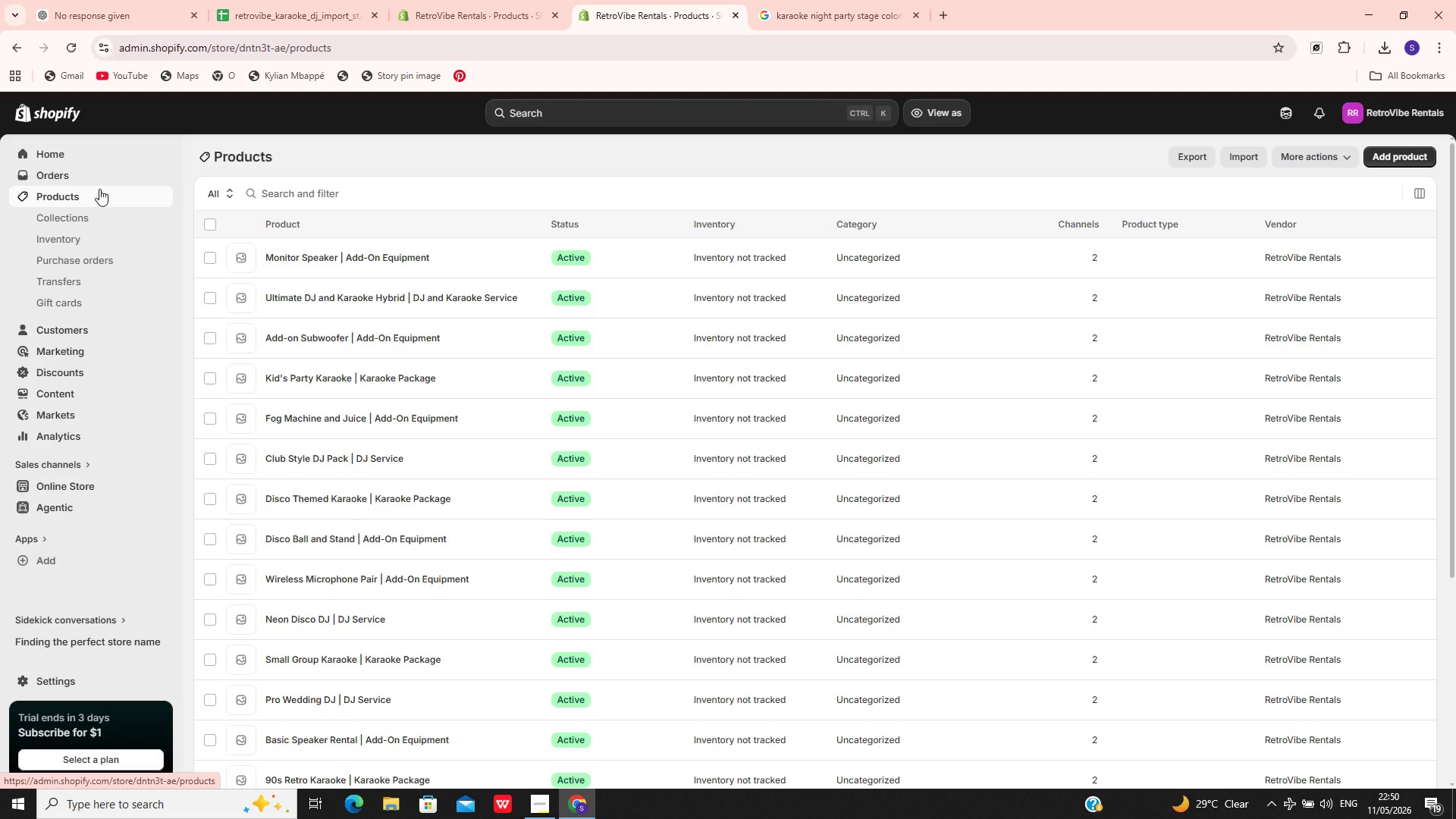 
wait(9.45)
 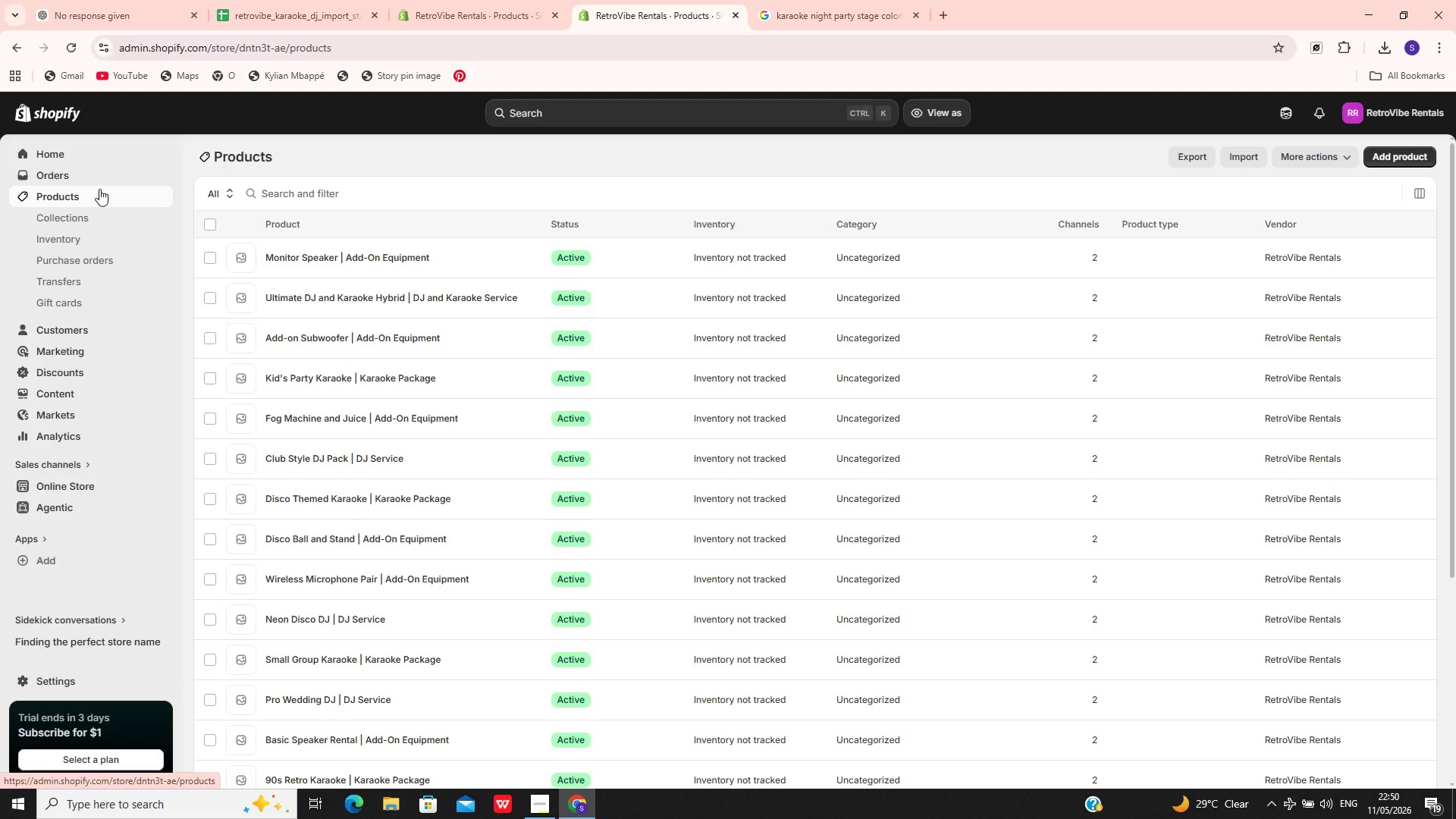 
left_click([413, 615])
 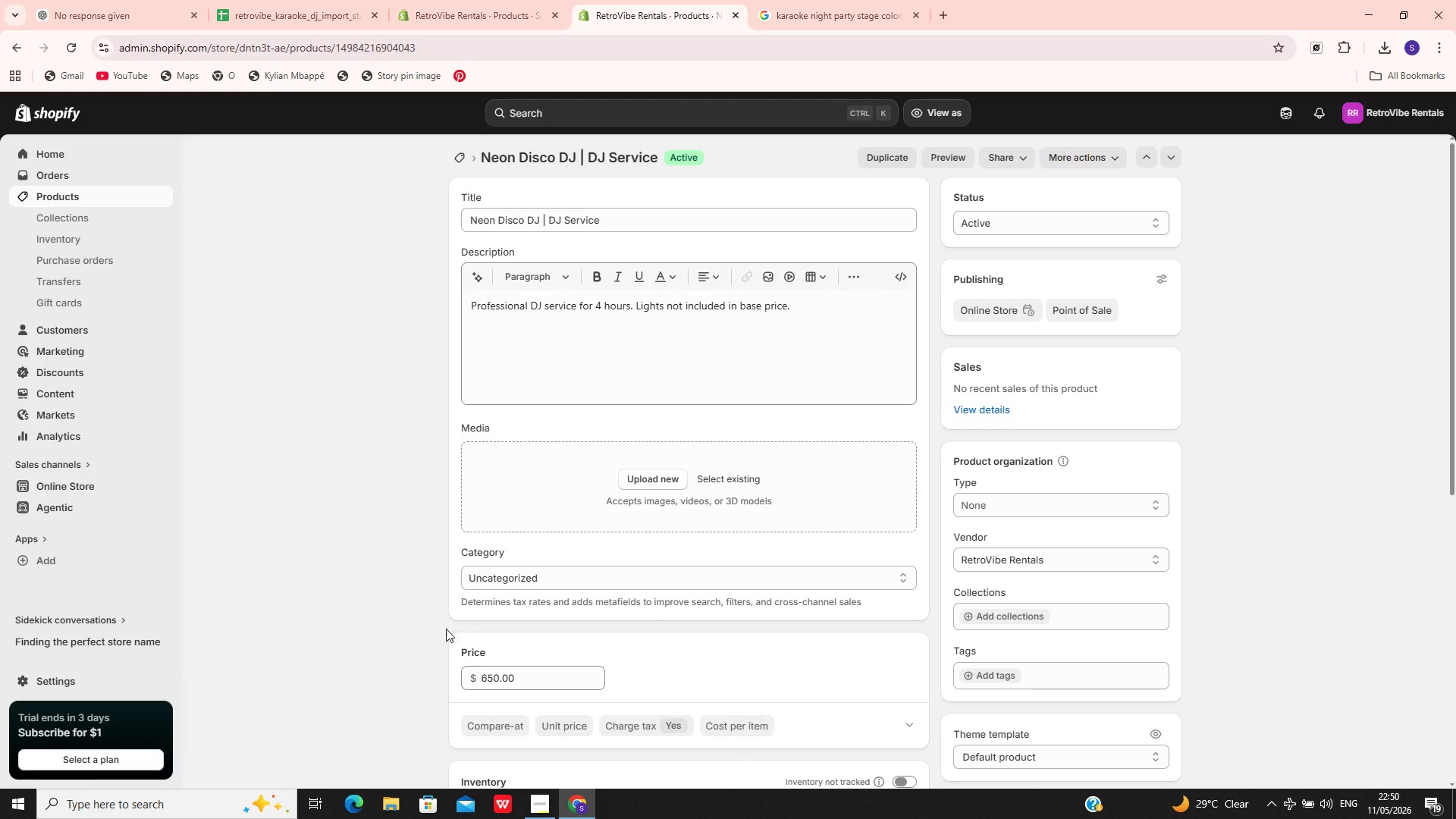 
wait(5.72)
 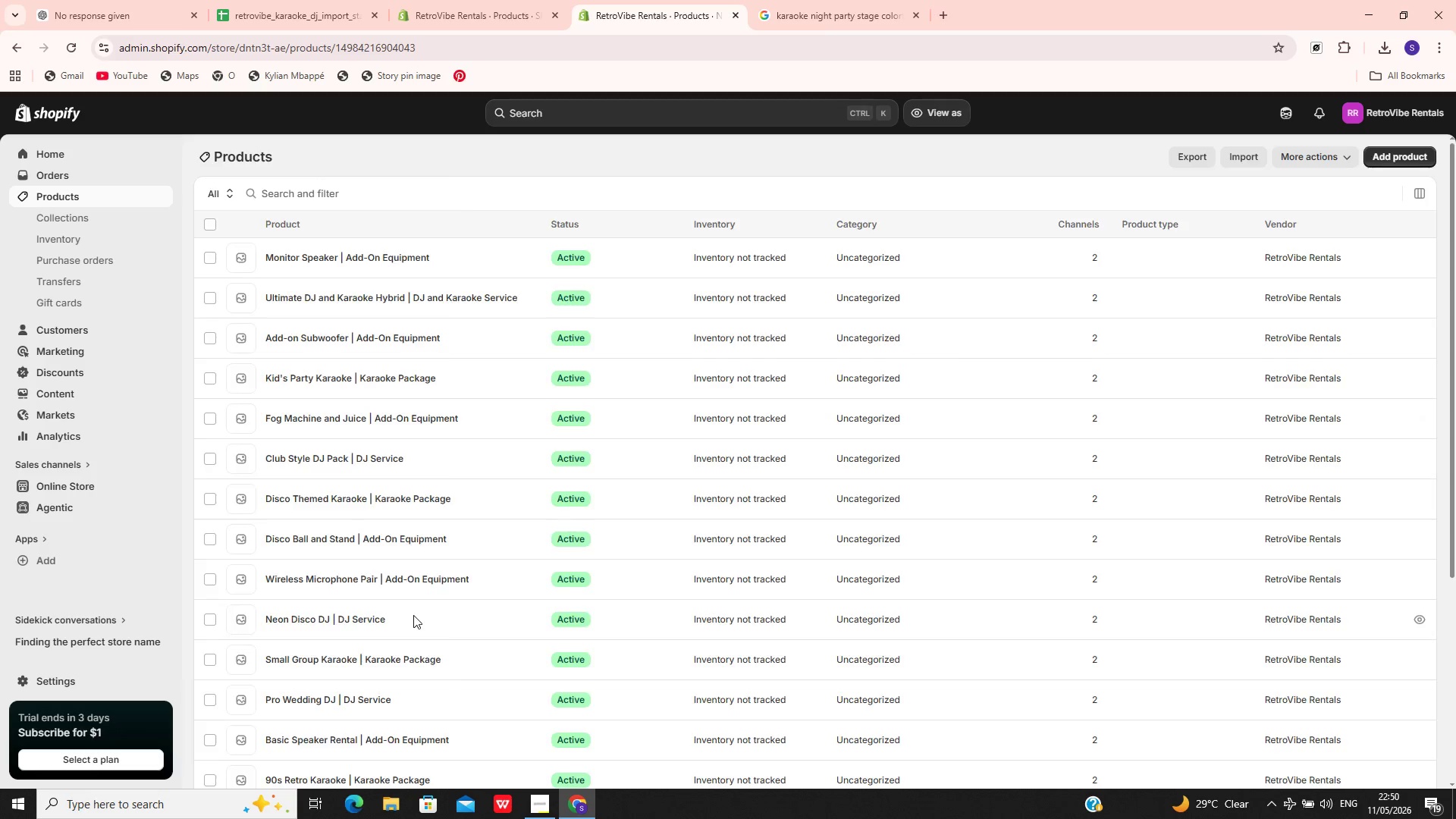 
left_click([987, 675])
 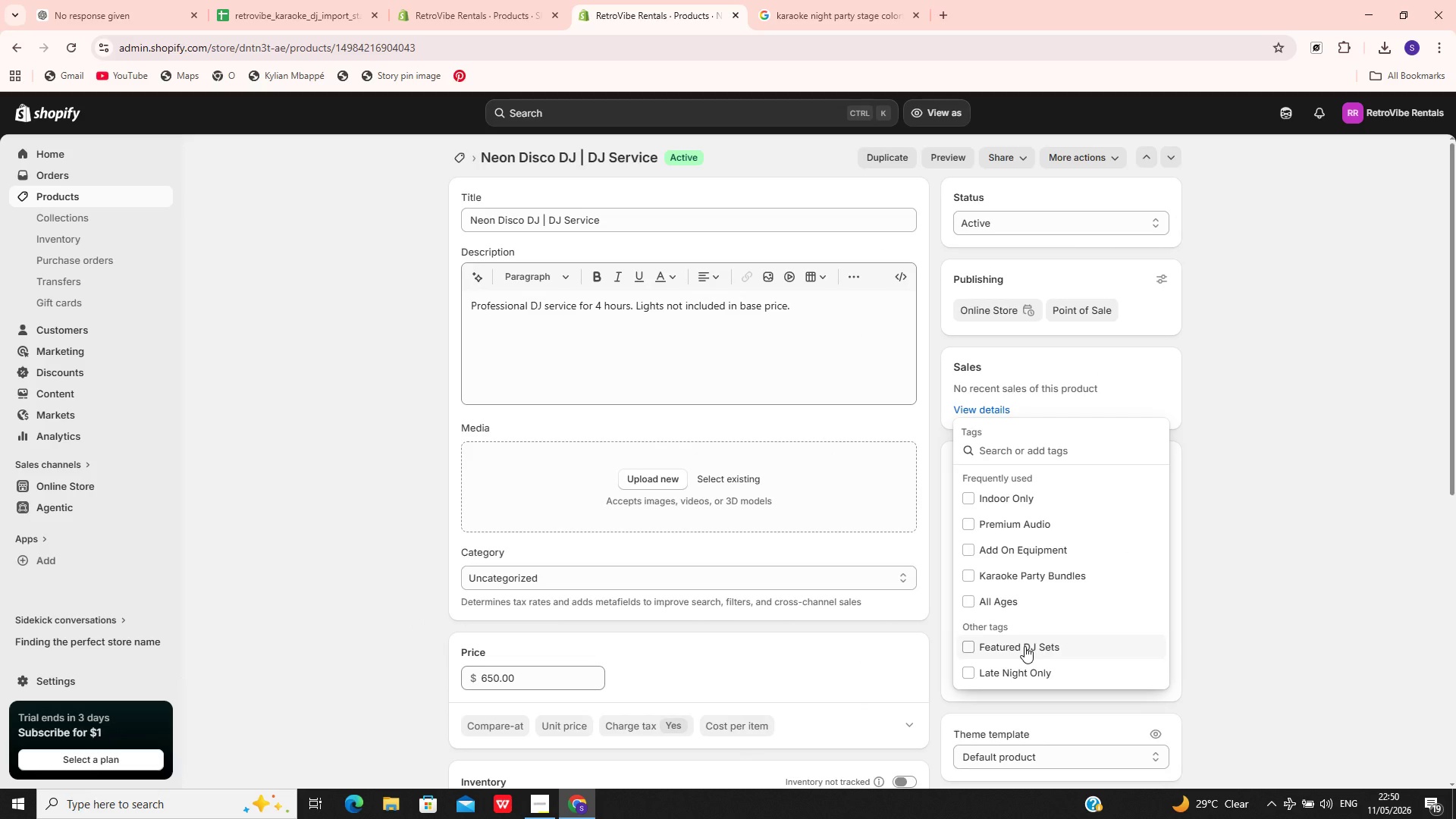 
left_click([1025, 646])
 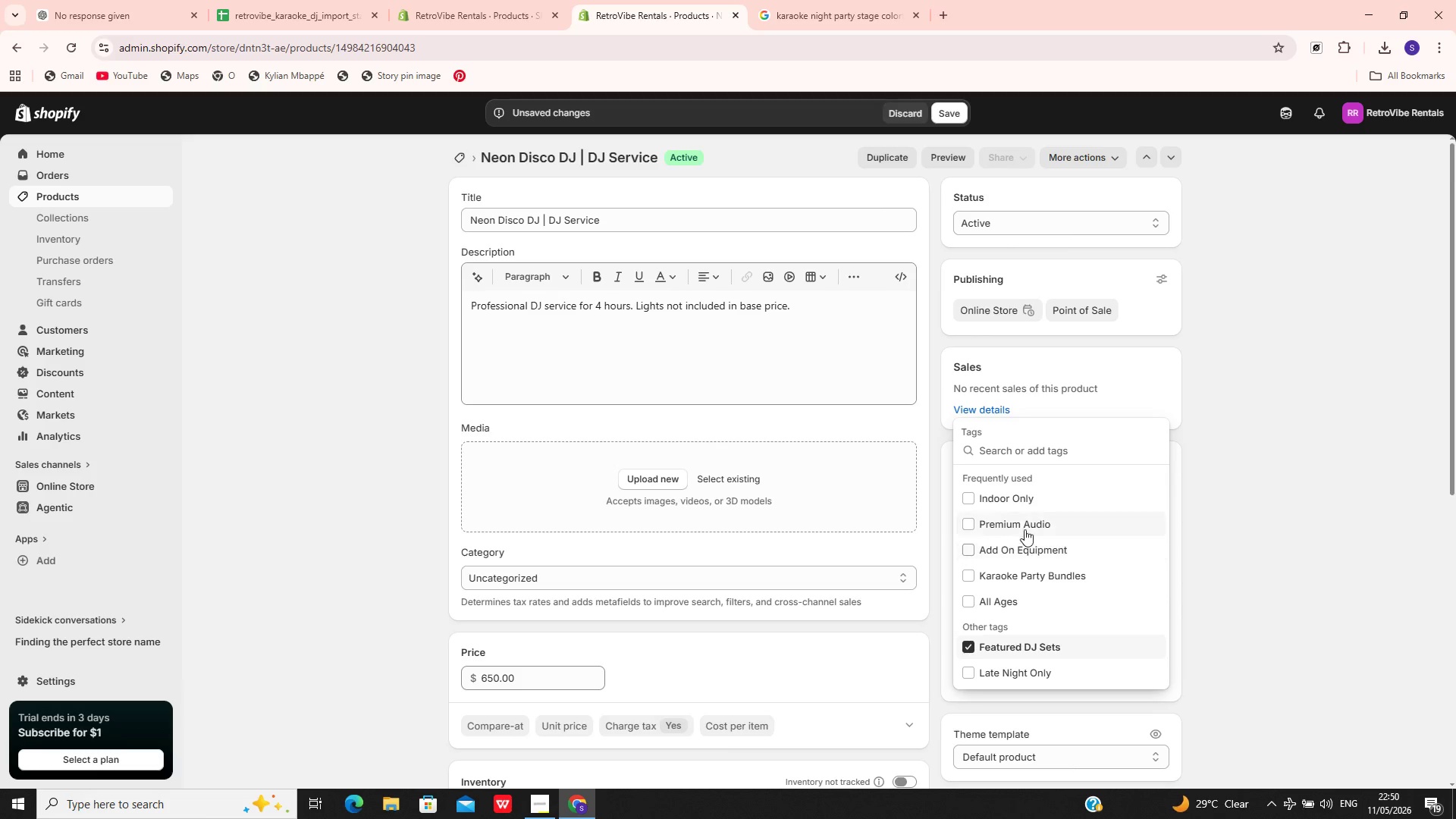 
left_click([1025, 515])
 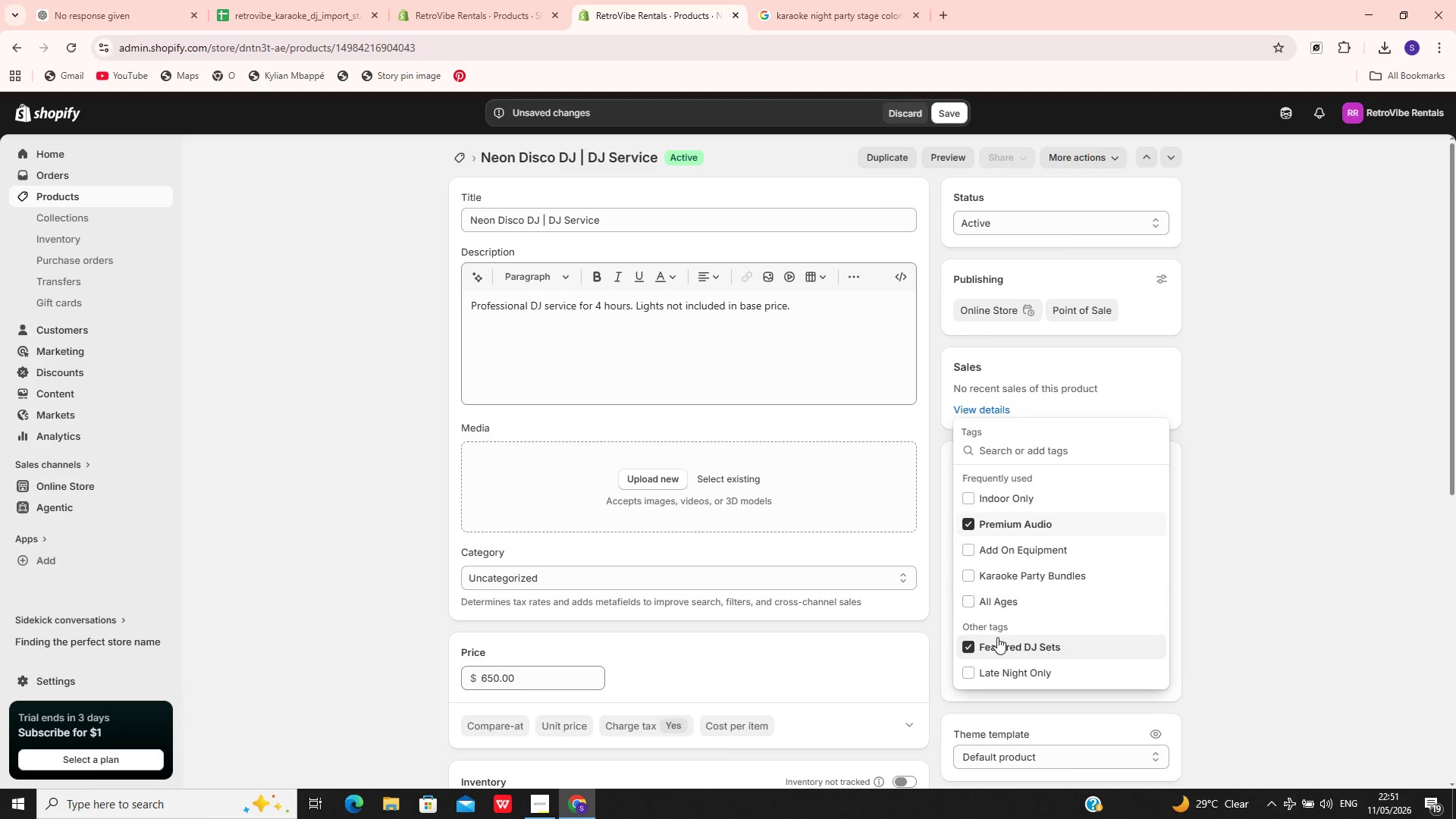 
left_click([997, 668])
 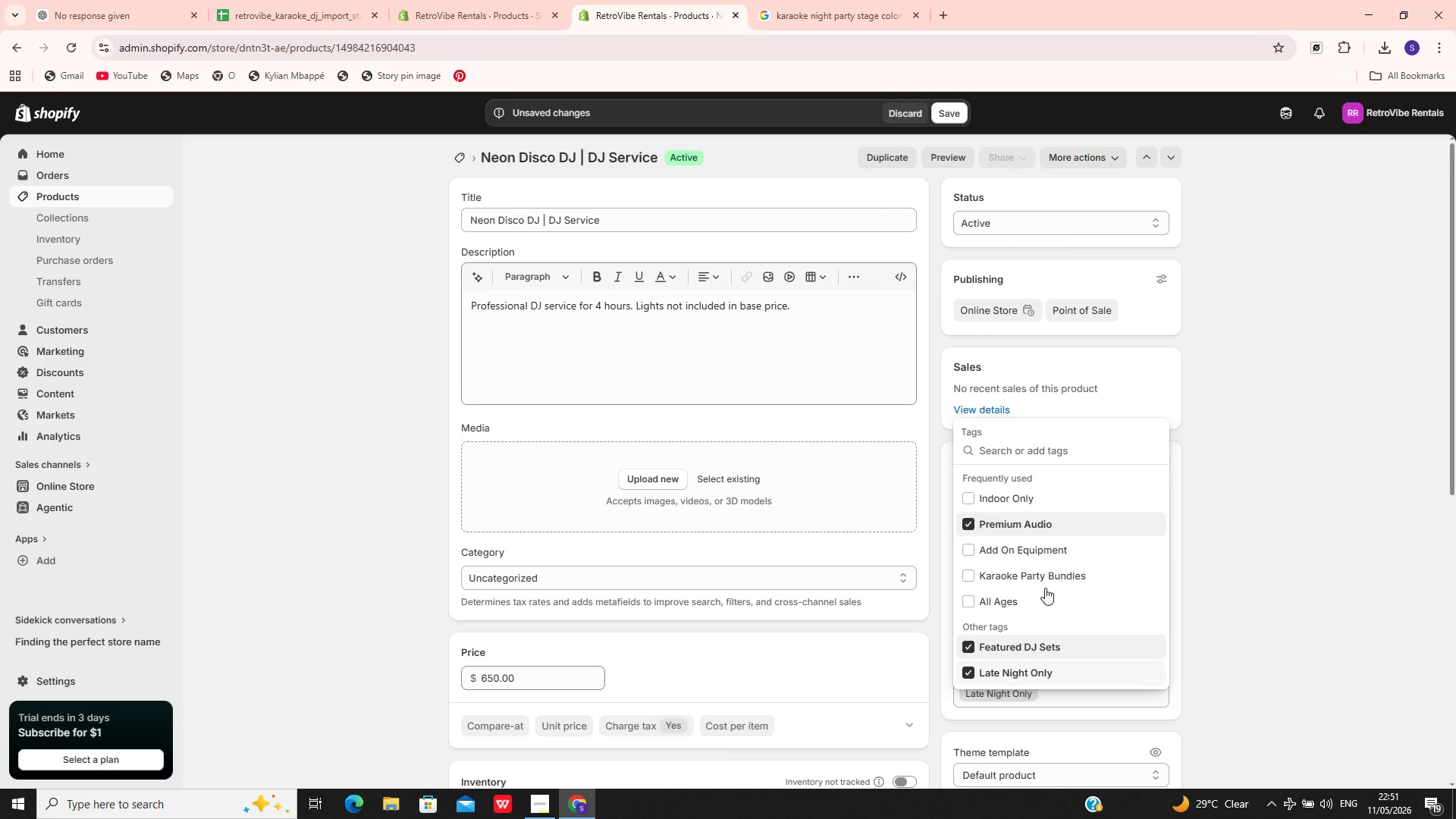 
wait(6.05)
 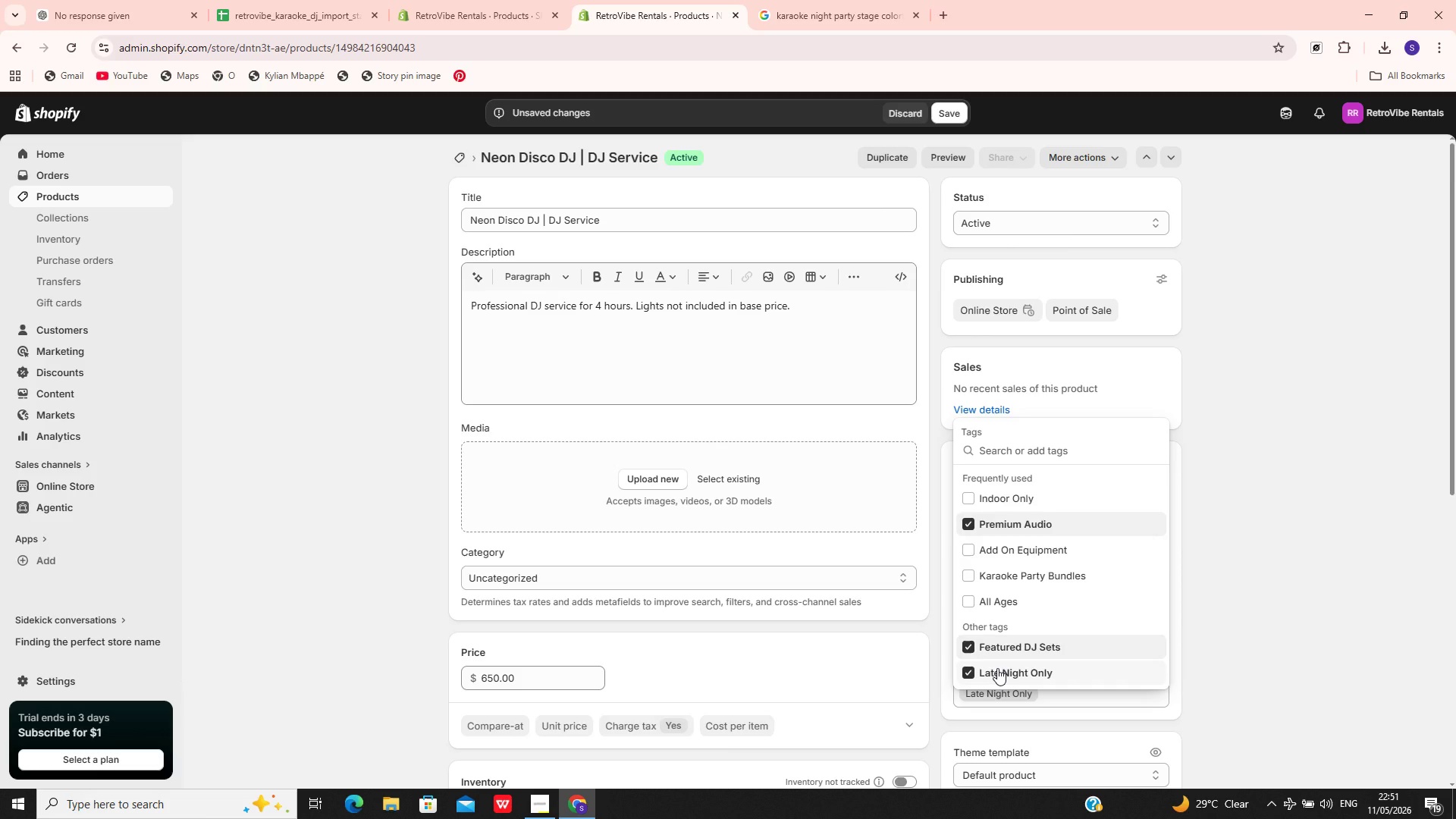 
left_click([951, 111])
 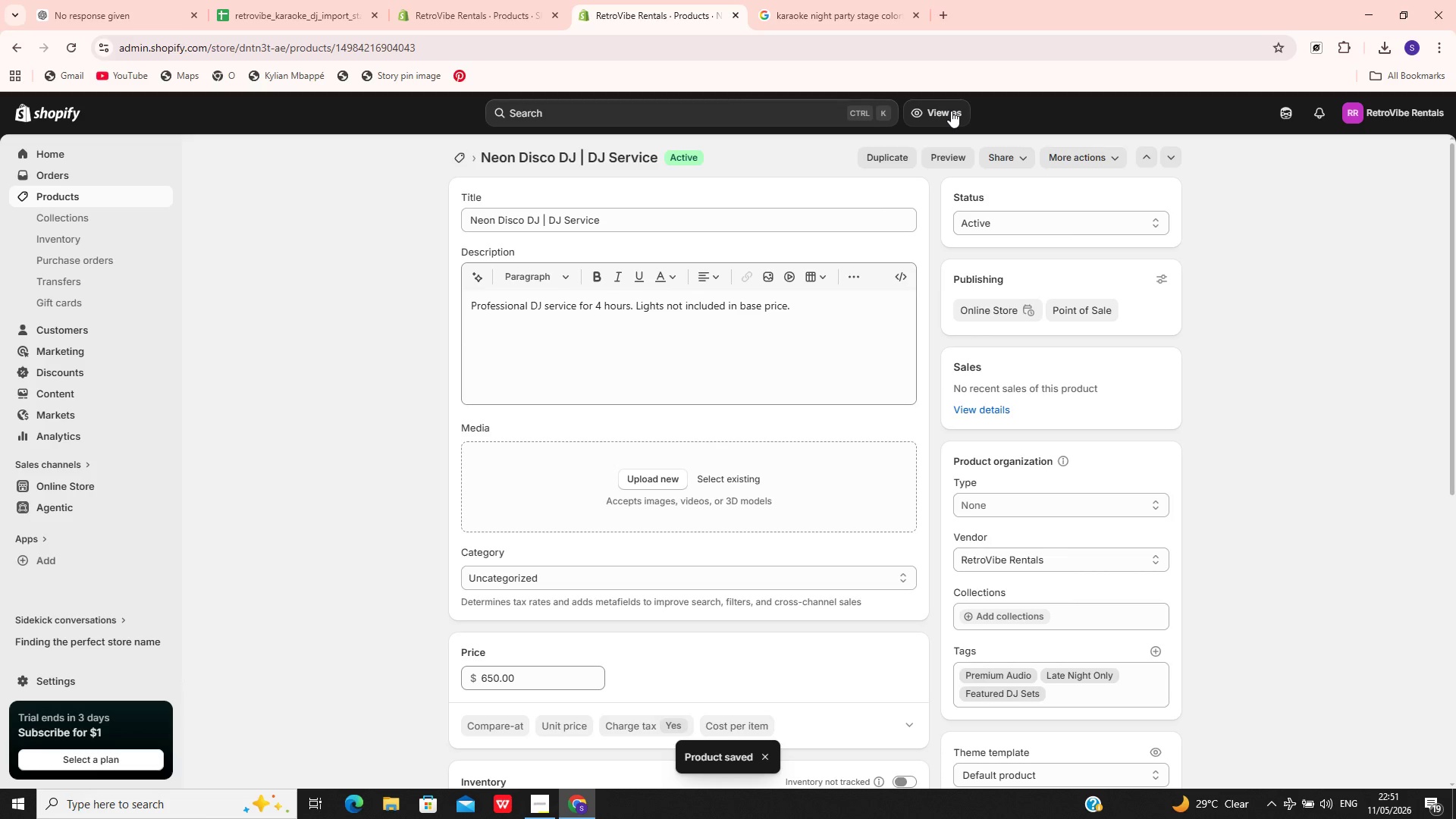 
wait(5.53)
 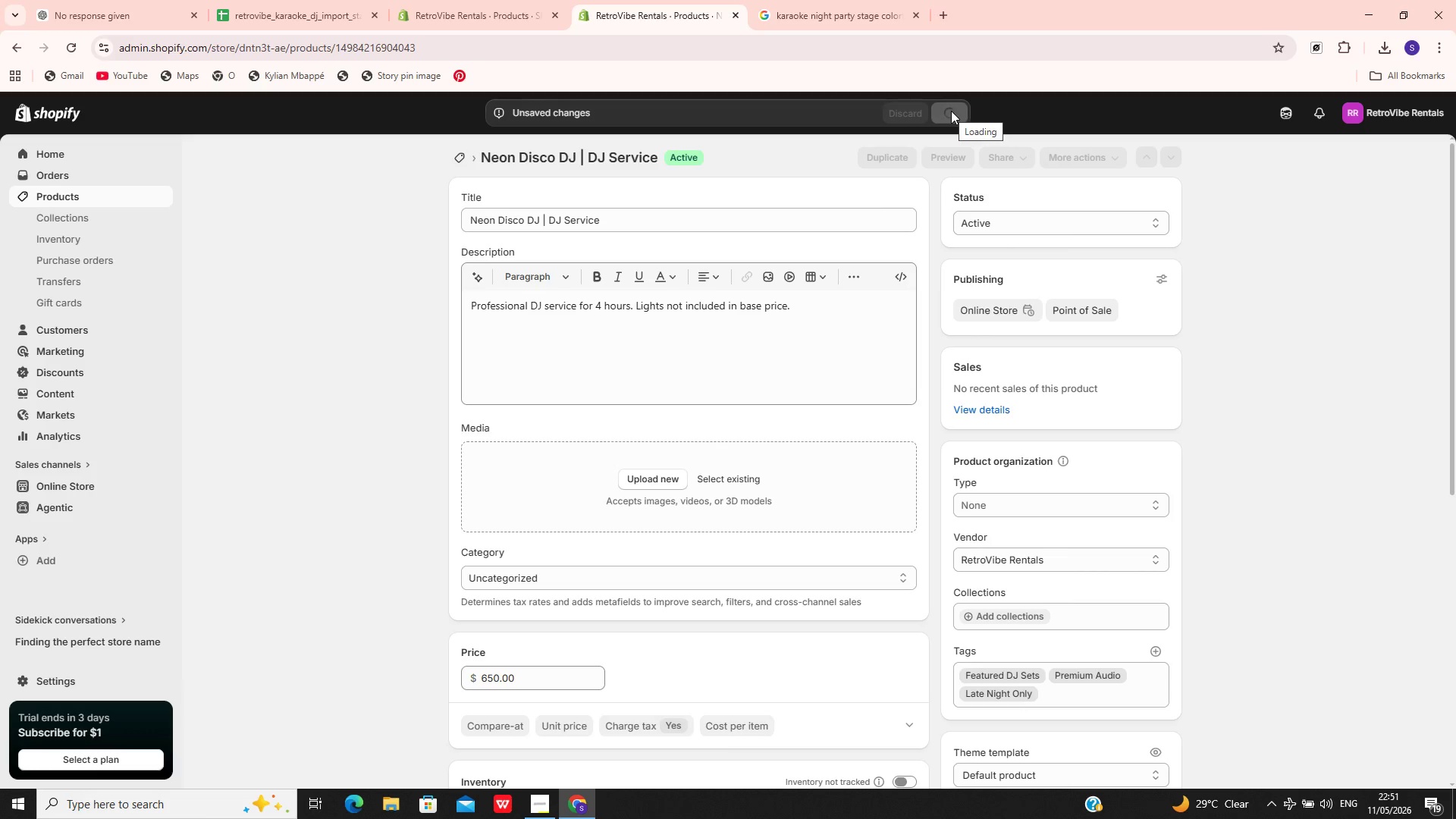 
left_click([129, 191])
 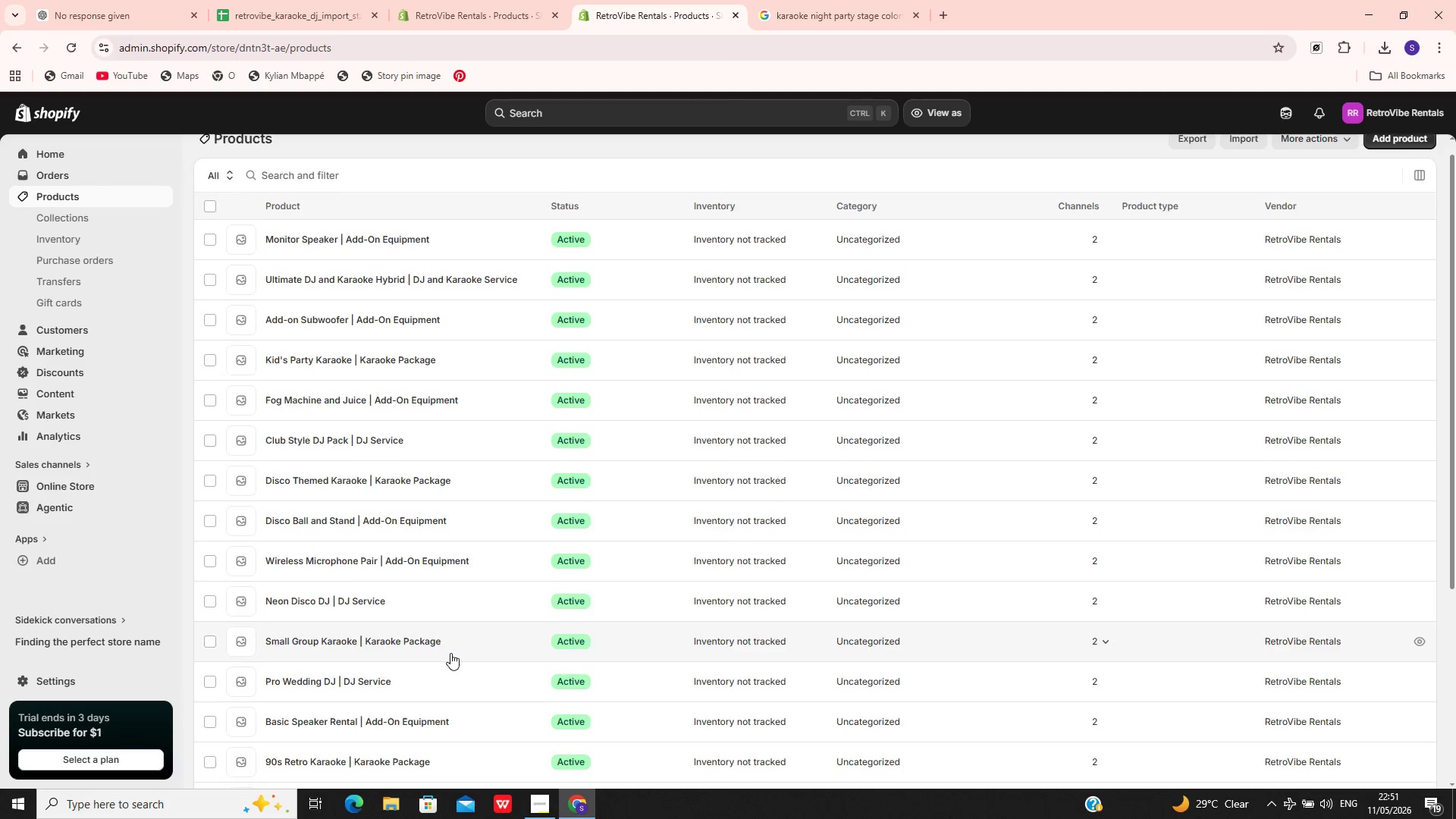 
wait(5.05)
 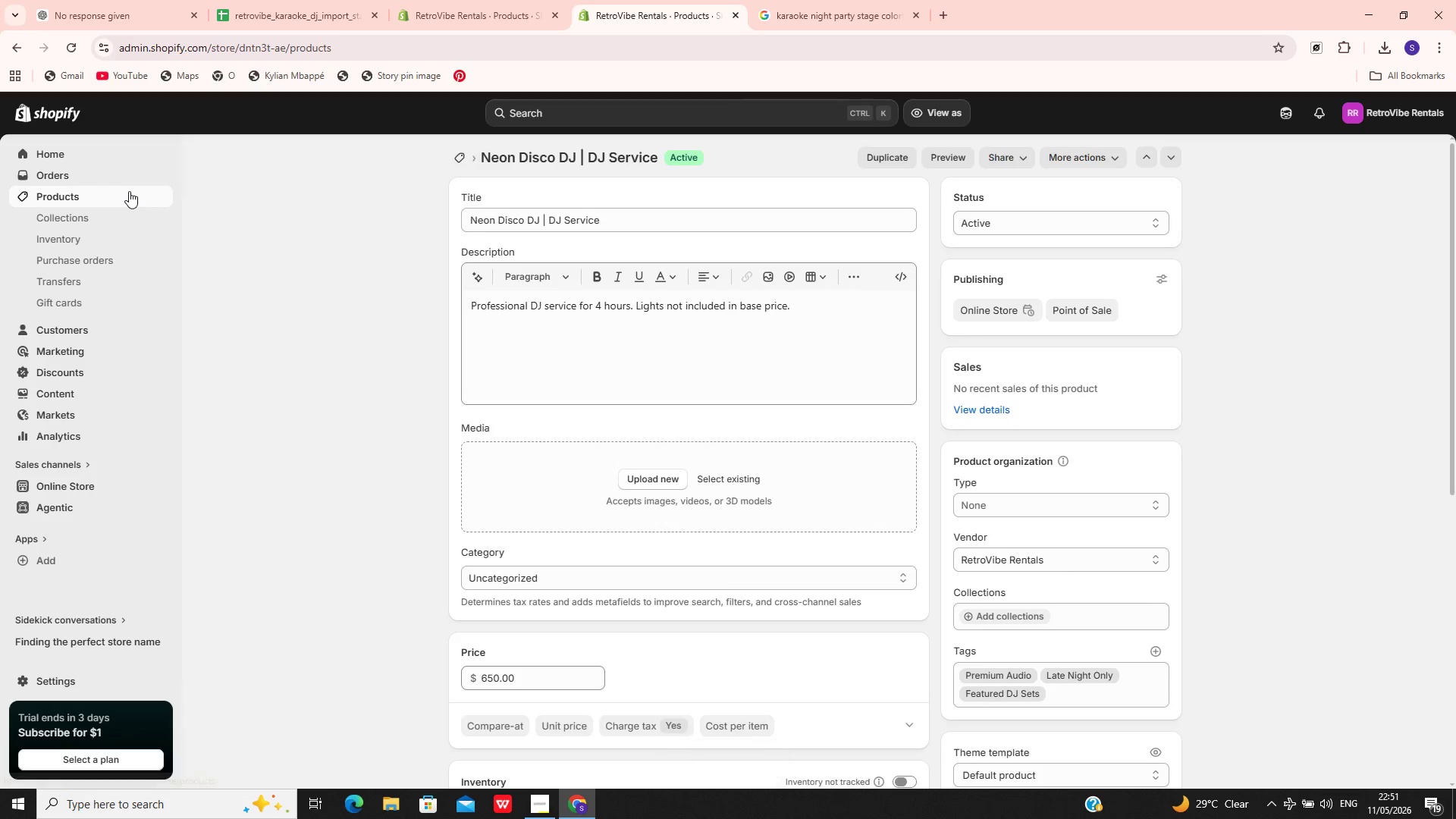 
left_click([492, 604])
 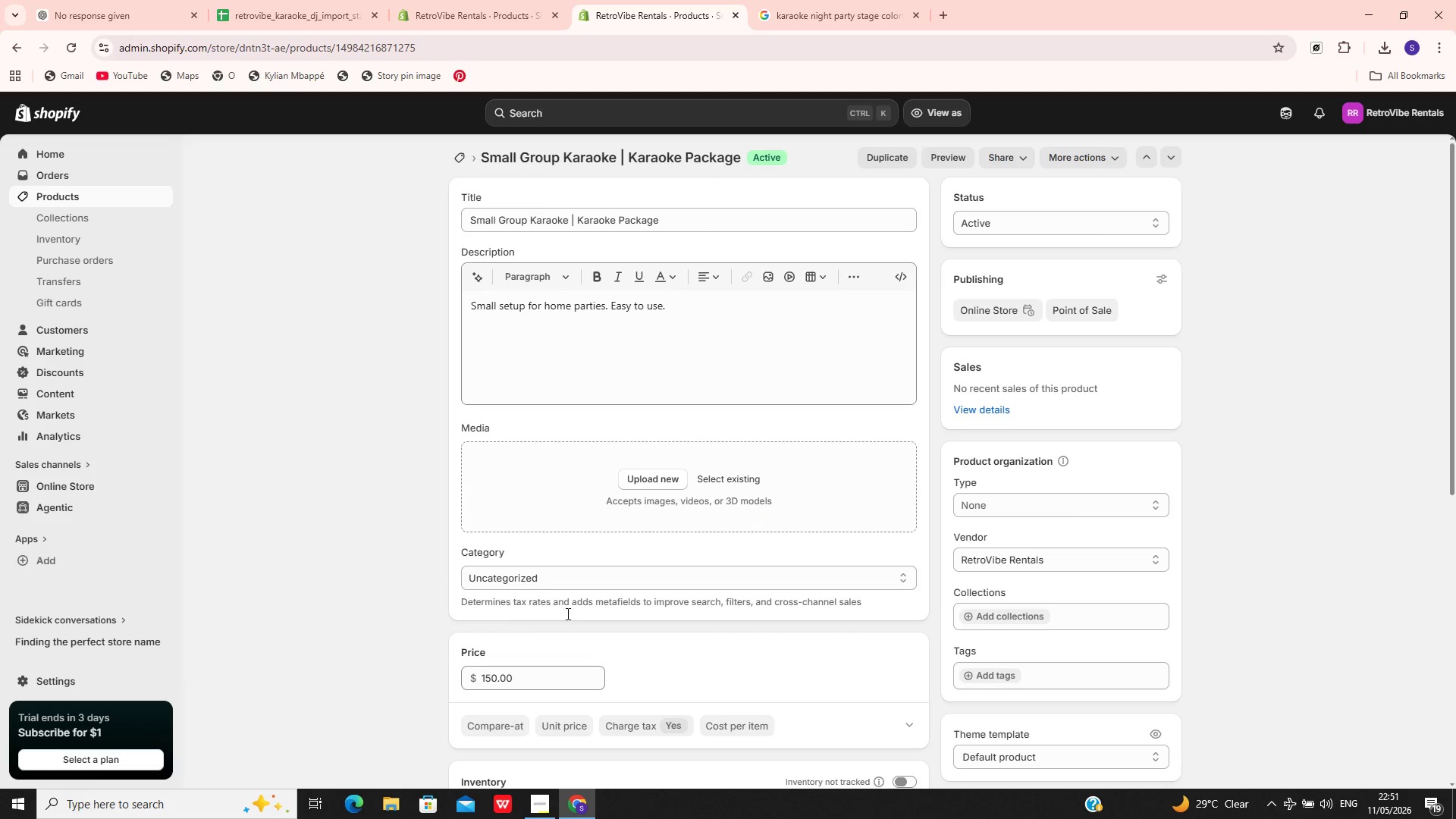 
left_click([996, 680])
 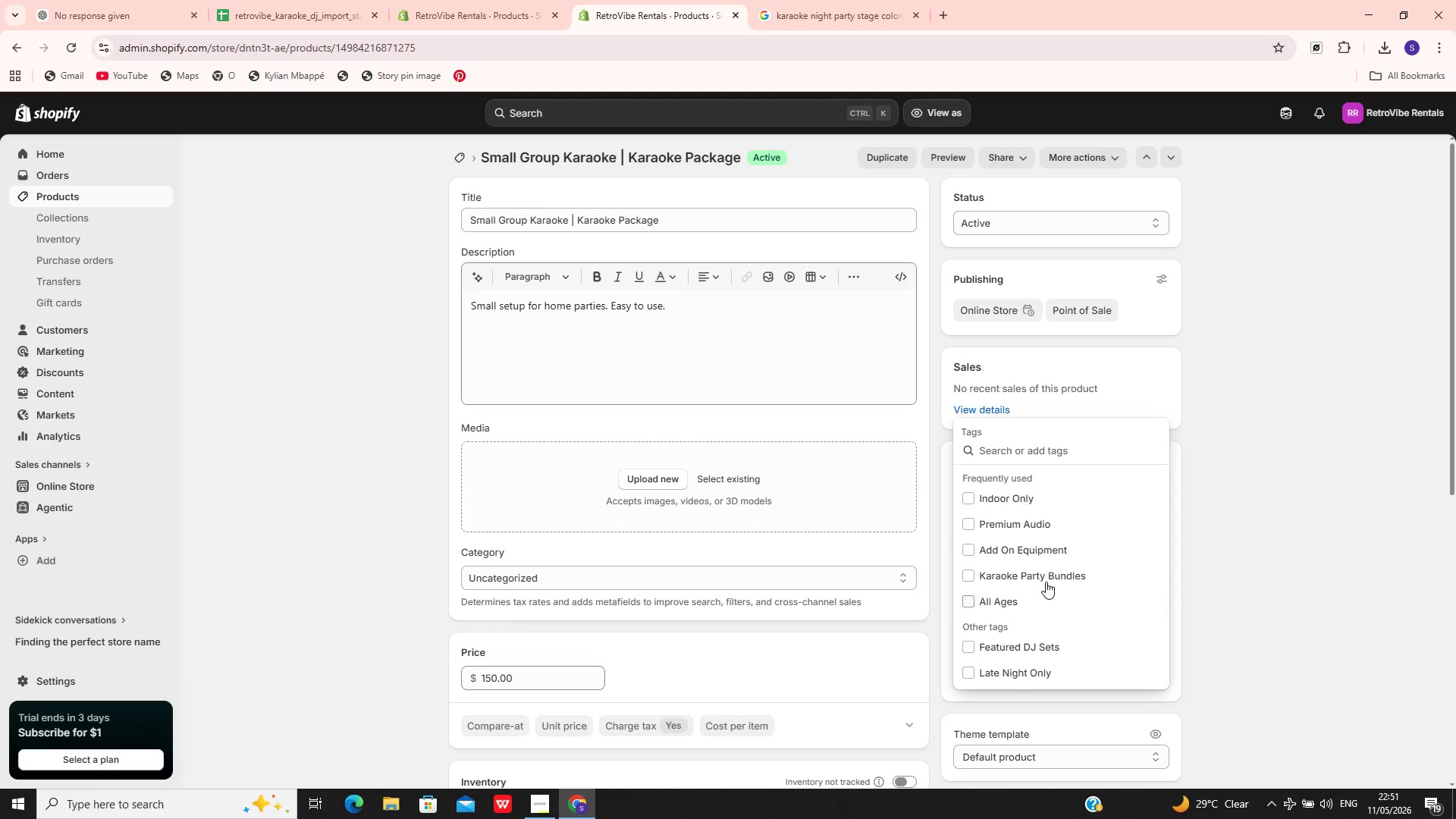 
left_click([1046, 573])
 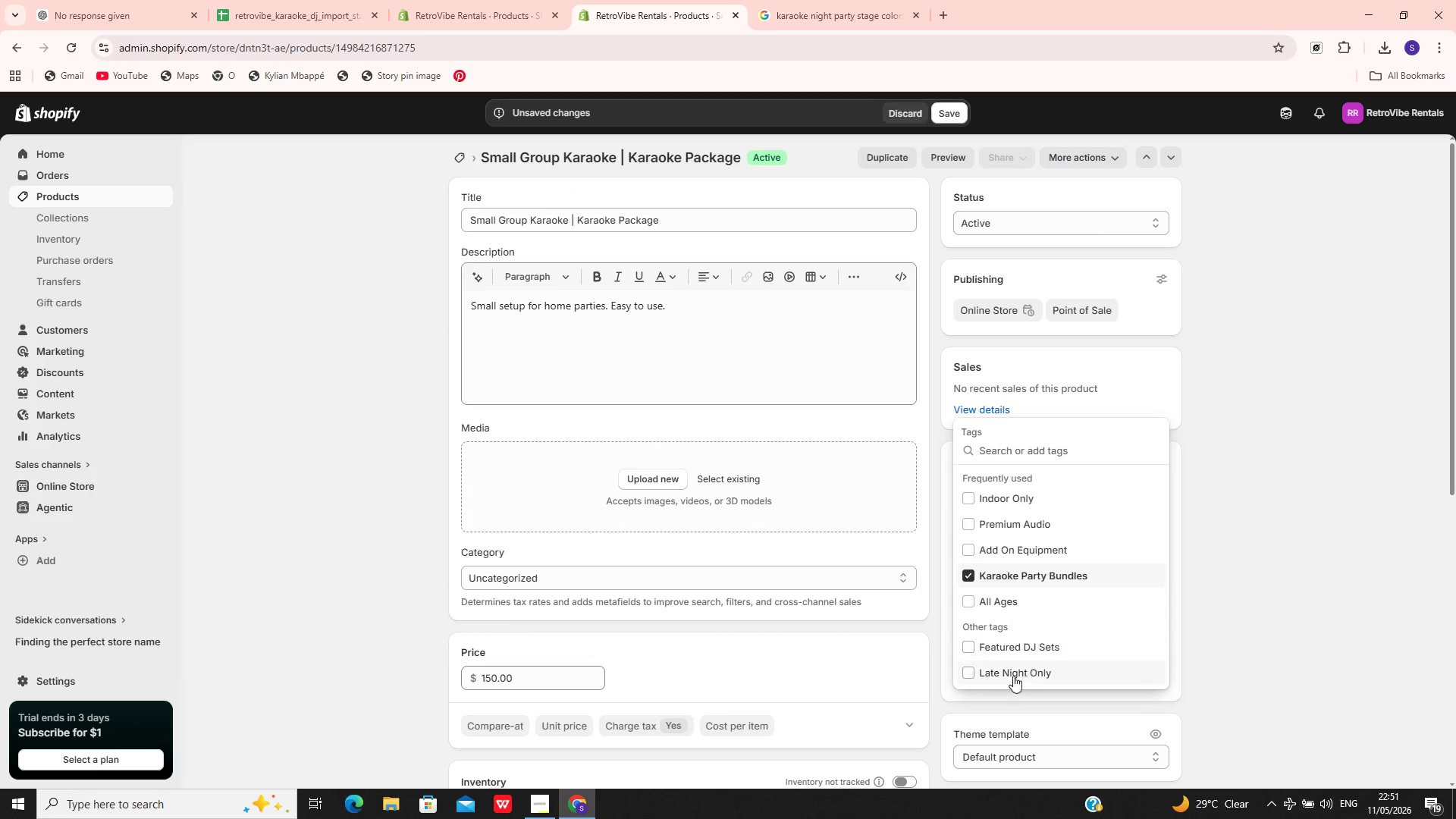 
left_click([1007, 604])
 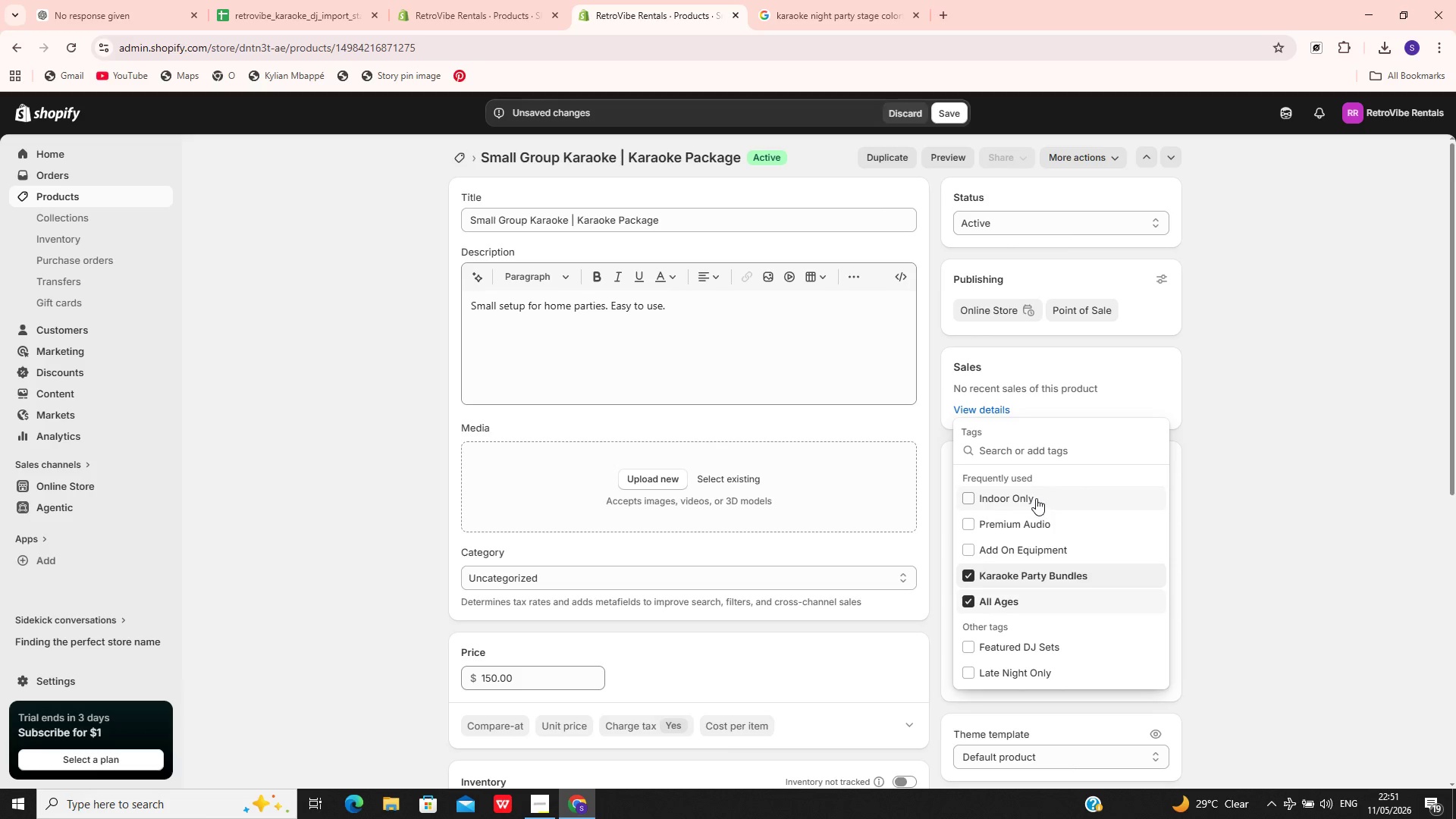 
left_click([1036, 498])
 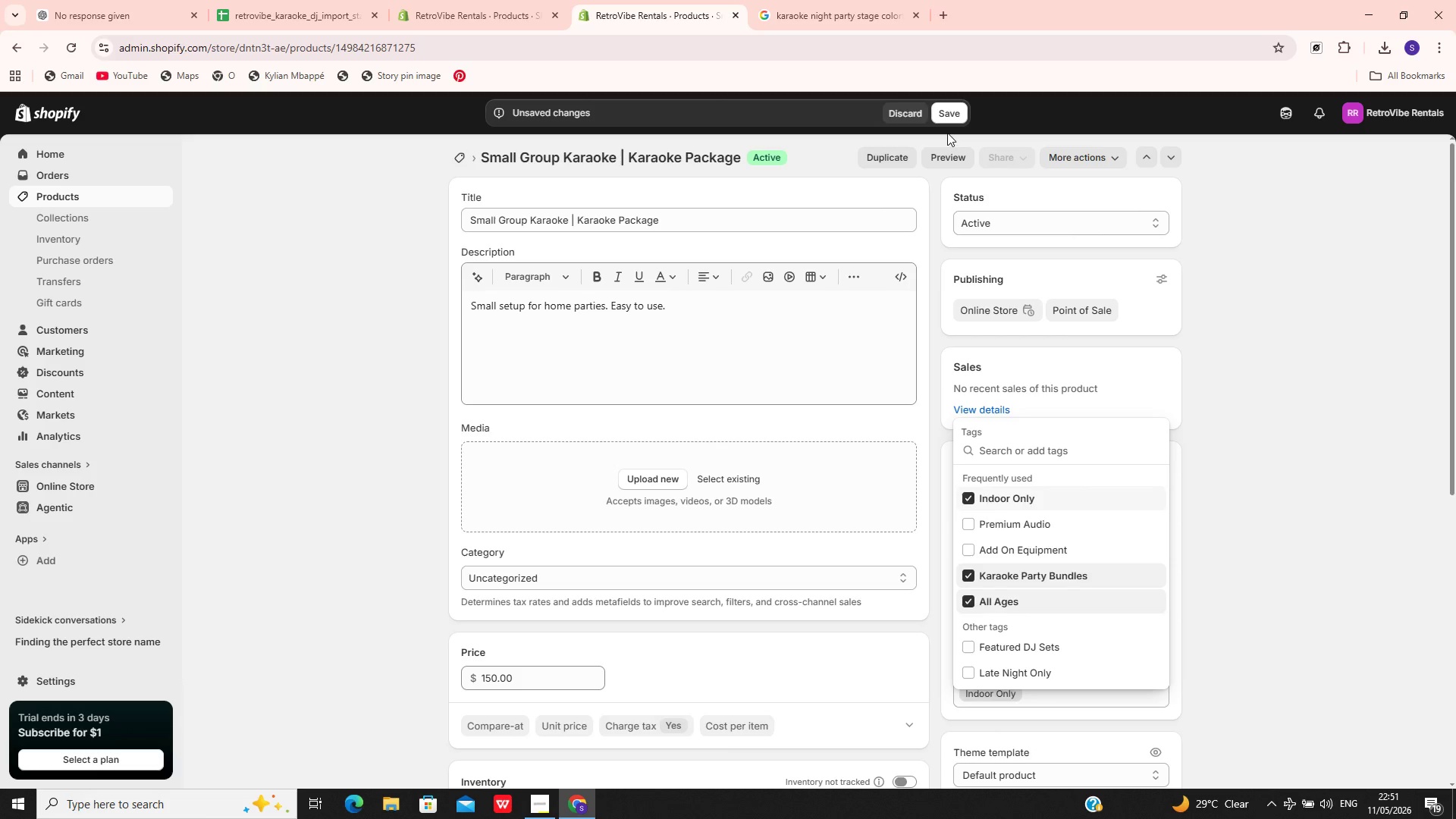 
left_click([951, 108])
 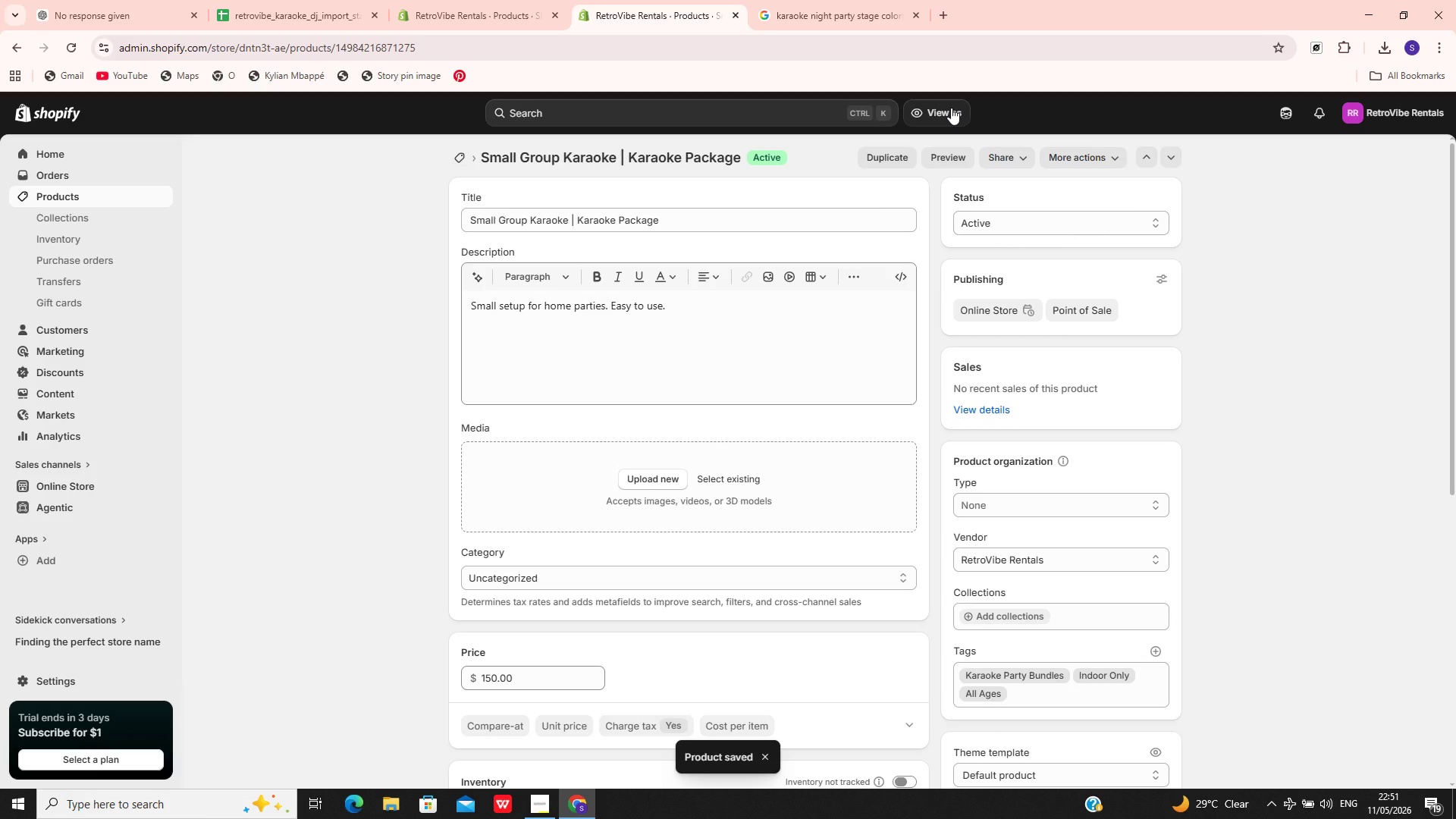 
wait(7.88)
 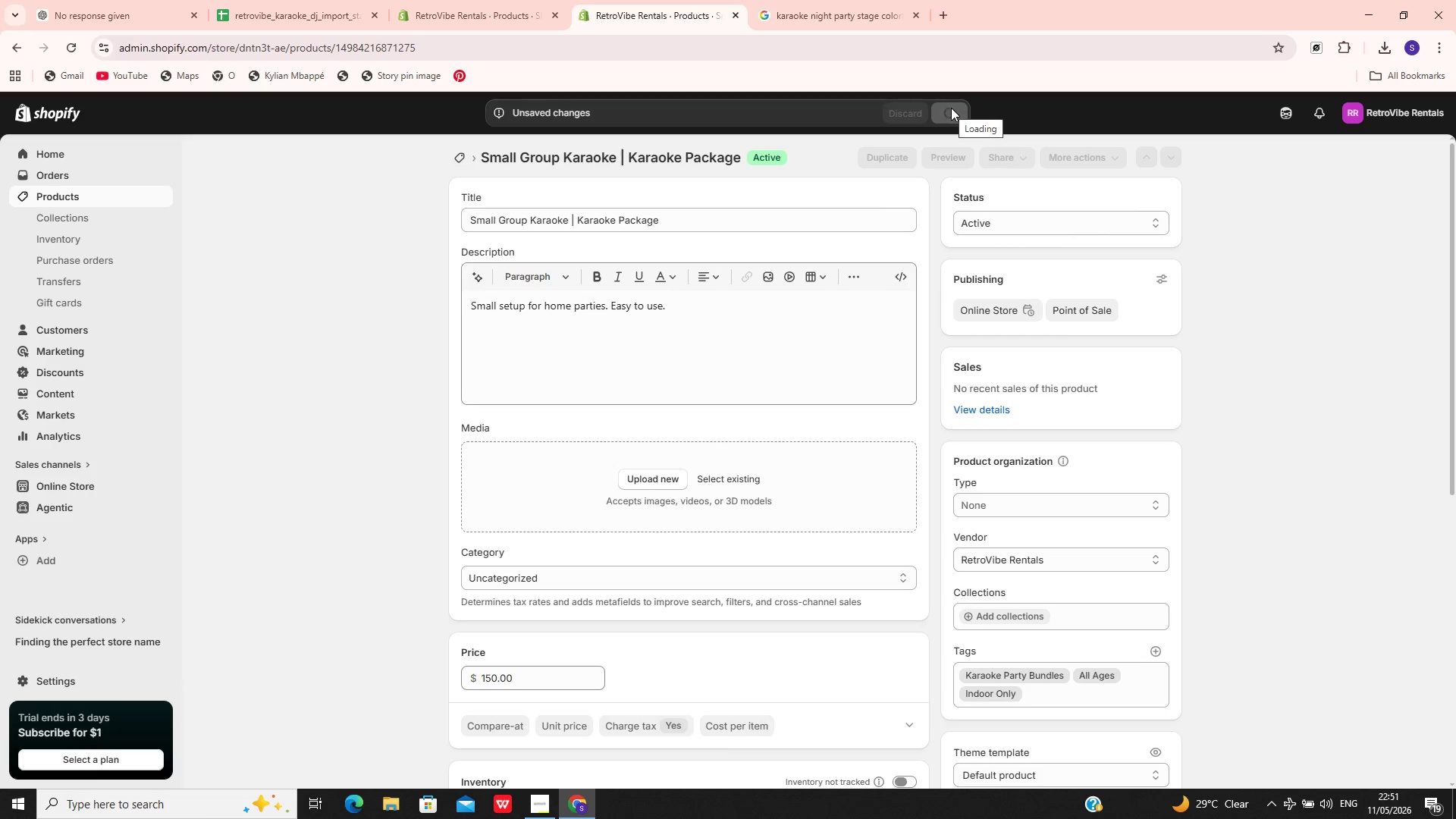 
left_click([89, 188])
 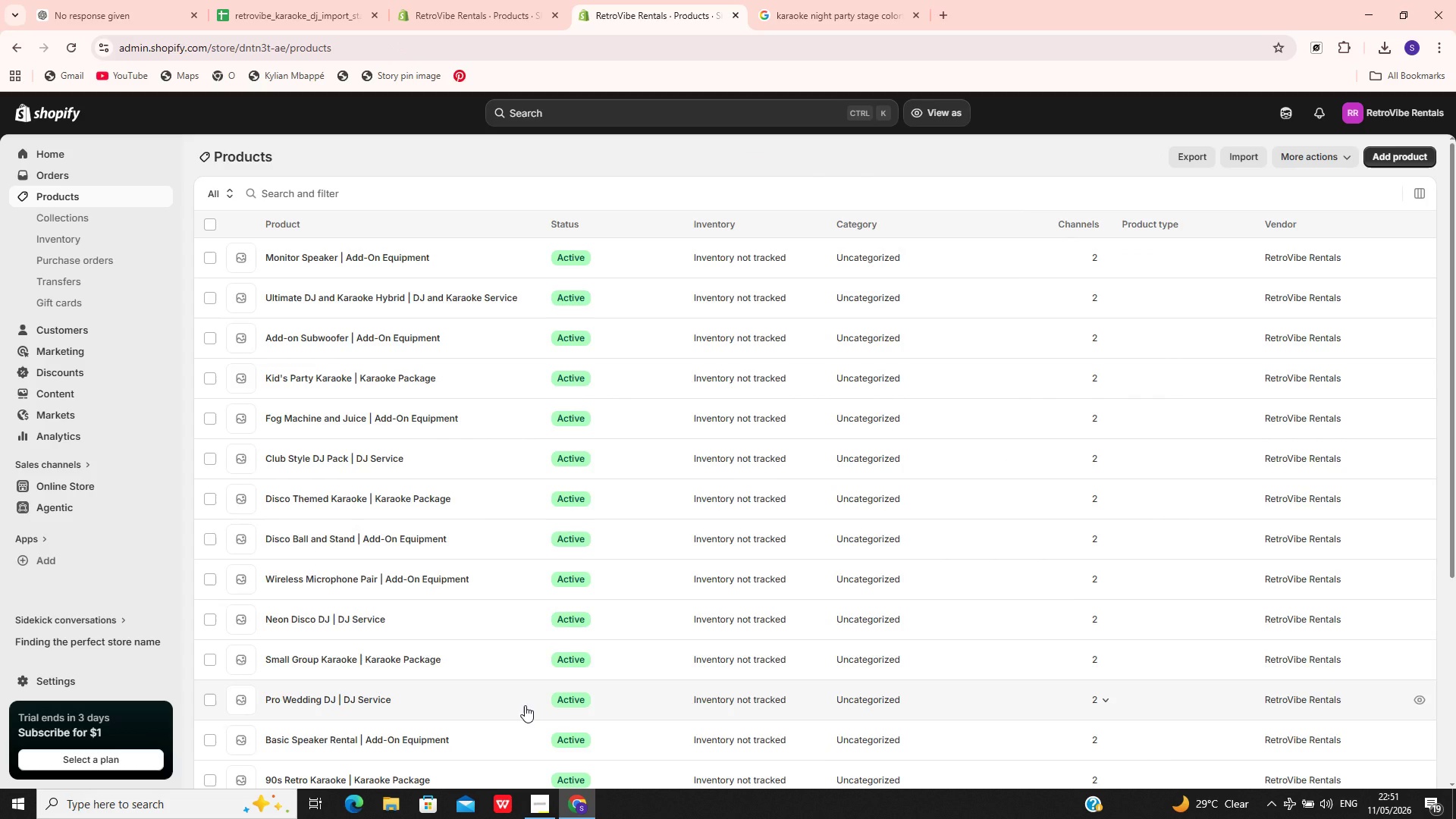 
wait(9.22)
 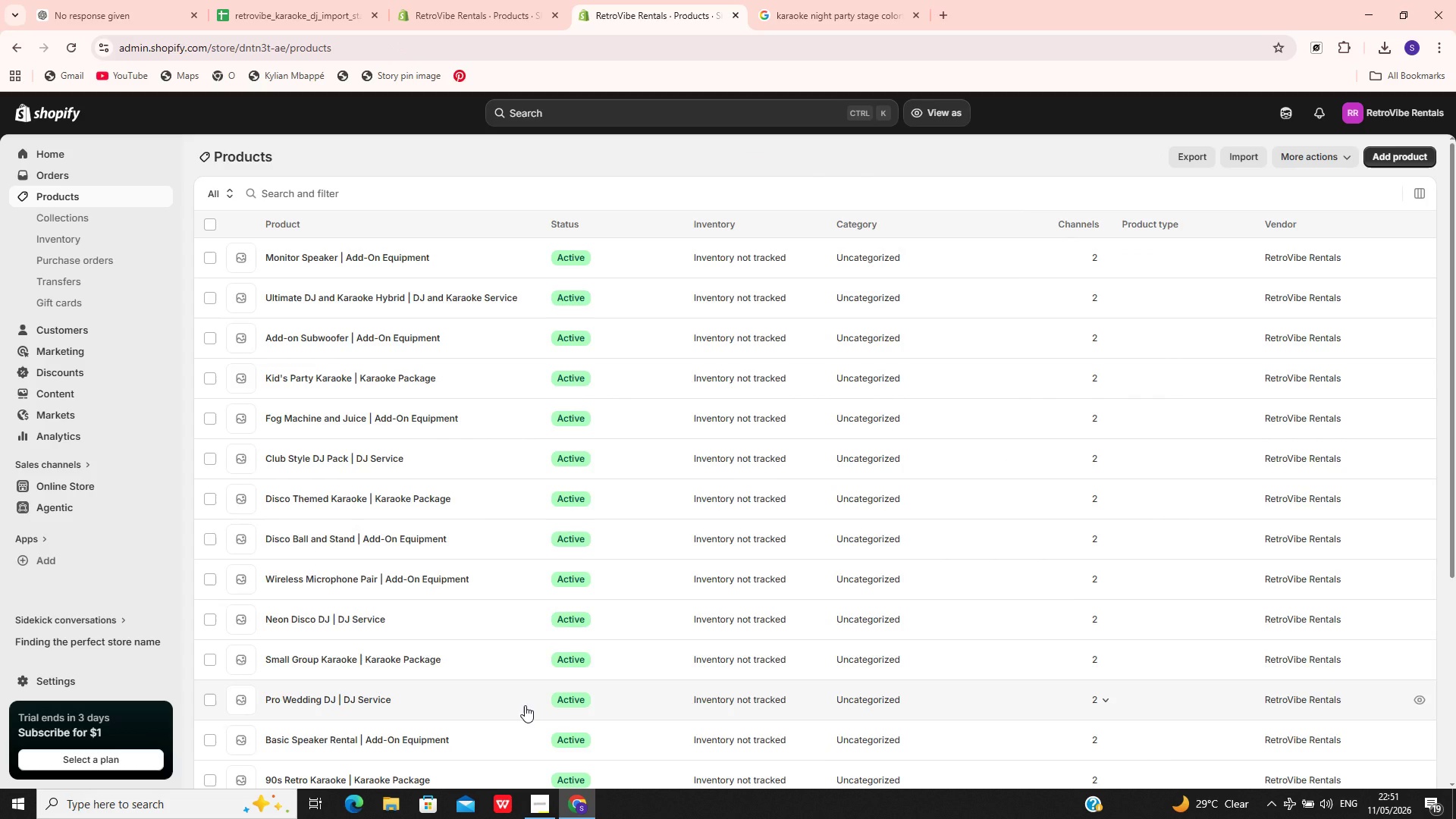 
left_click([479, 689])
 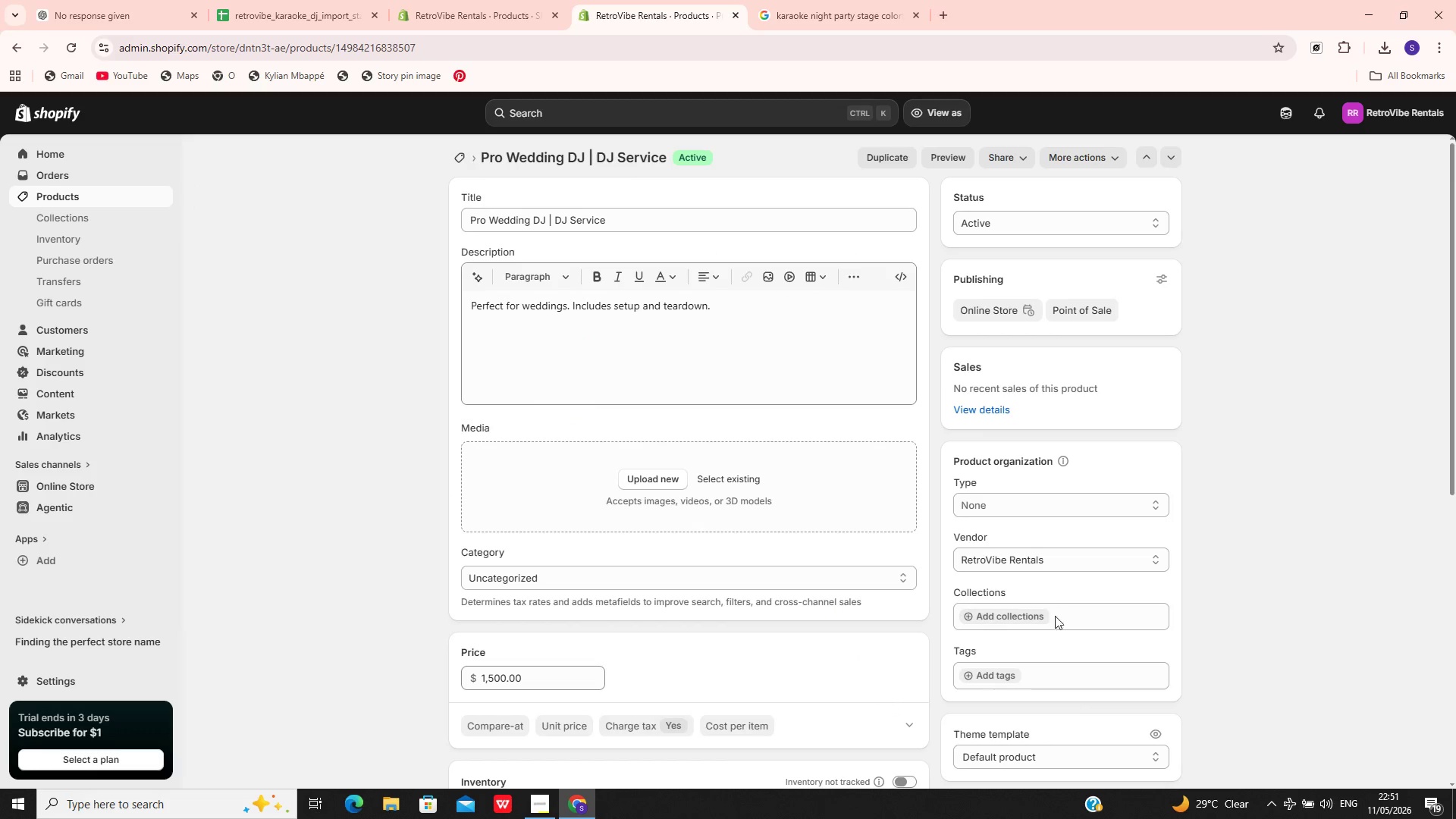 
left_click([988, 676])
 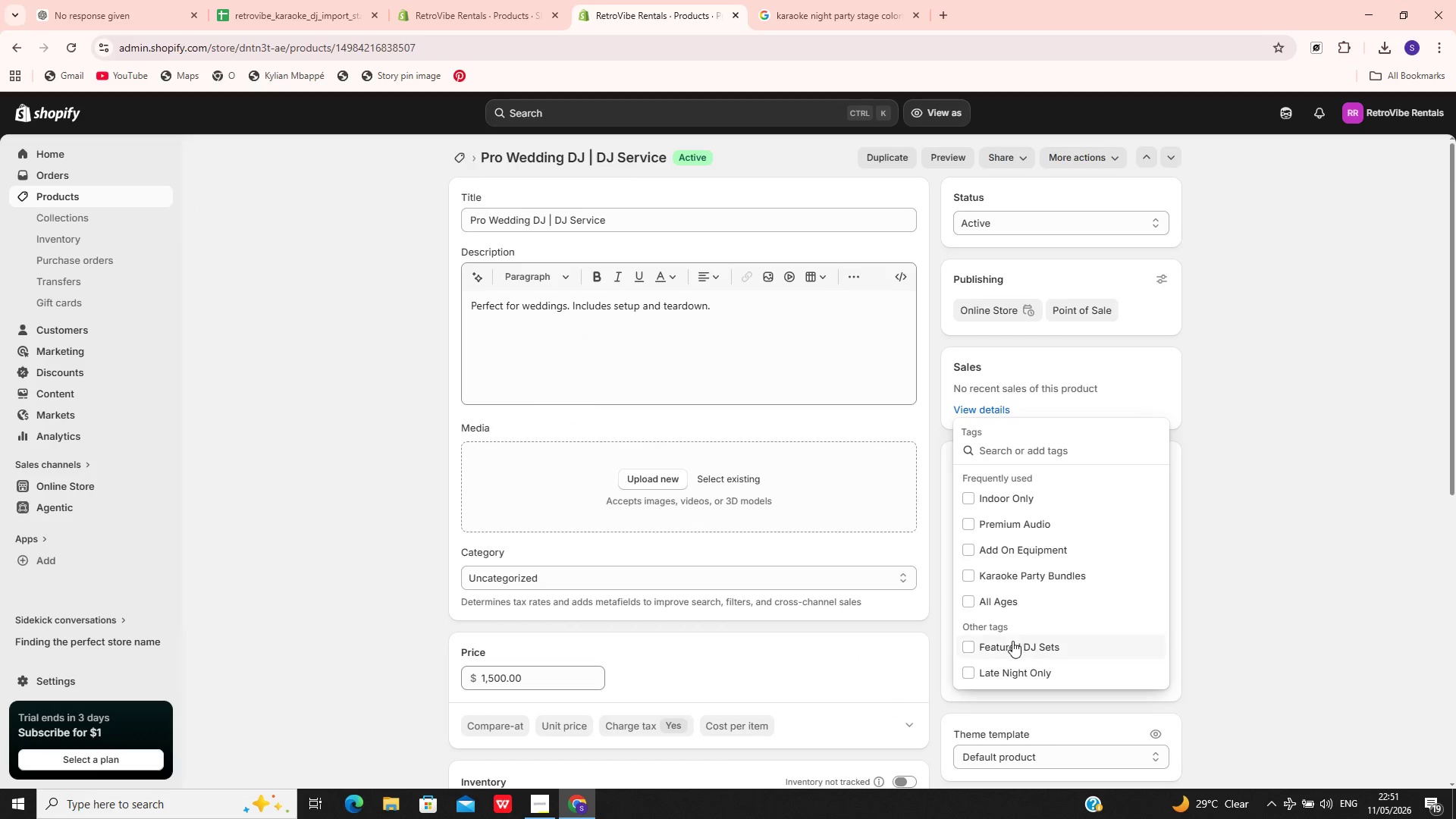 
left_click([1009, 648])
 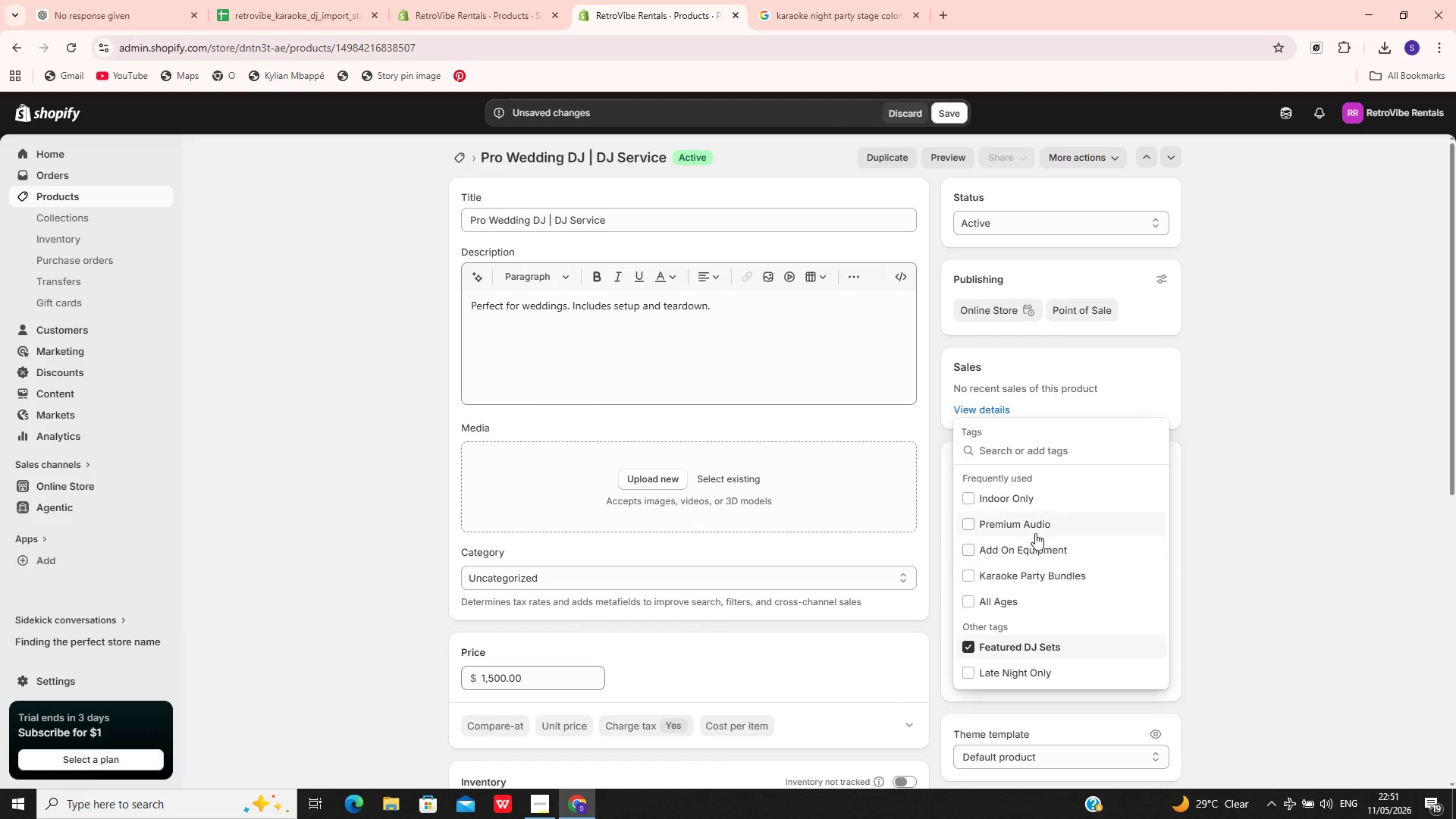 
left_click([1032, 520])
 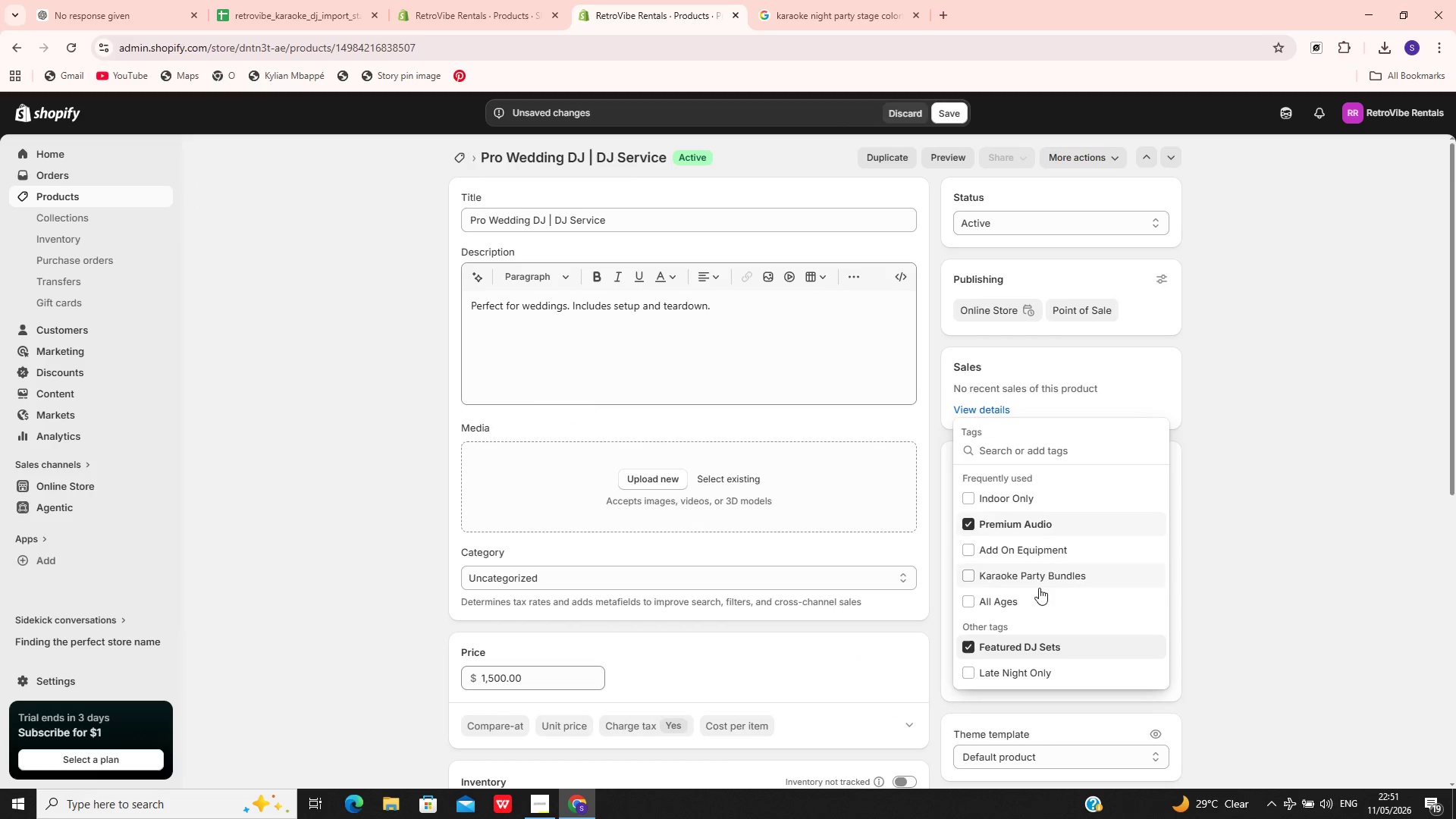 
left_click([1022, 664])
 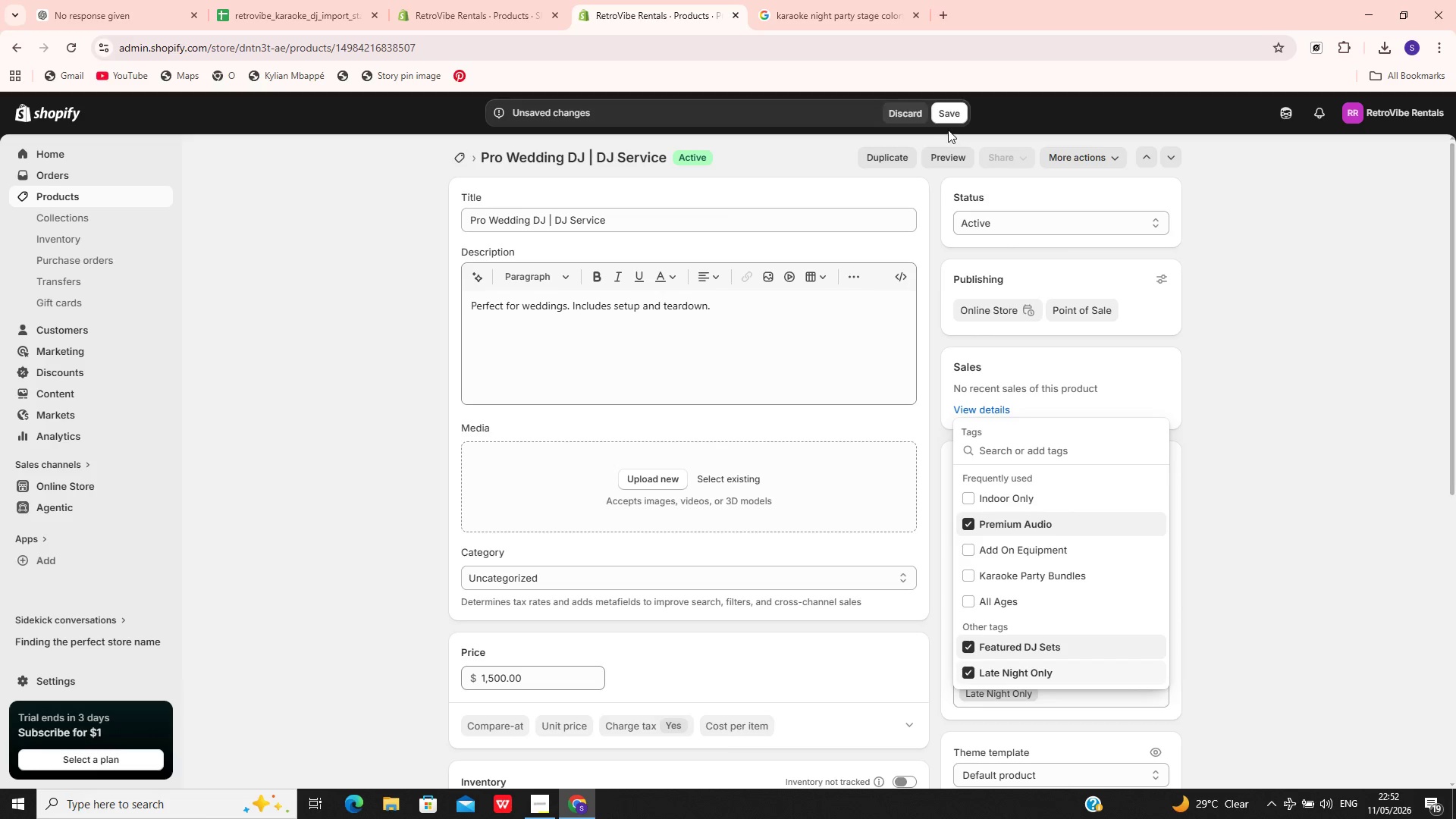 
left_click([948, 116])
 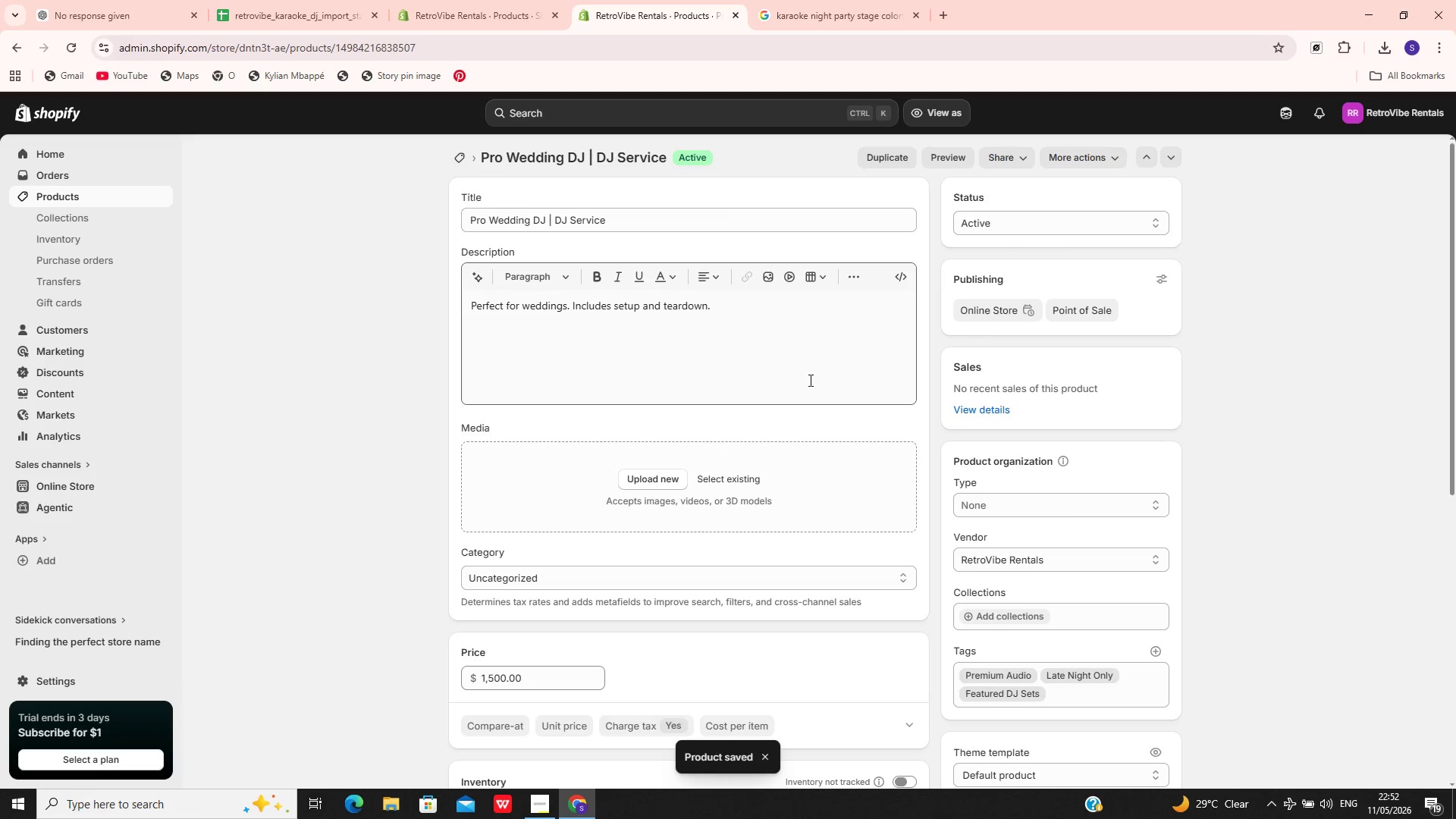 
wait(6.33)
 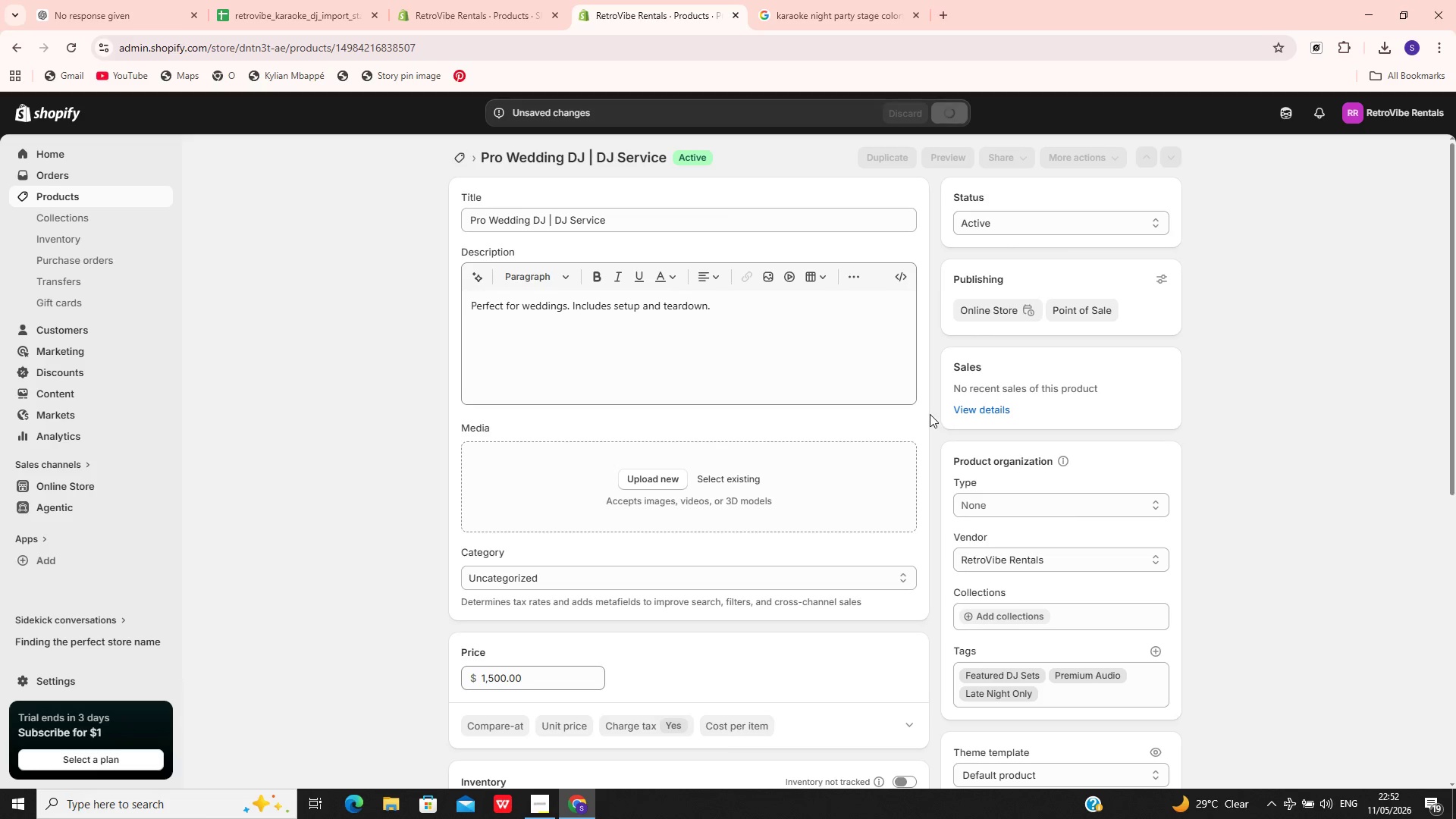 
left_click([122, 199])
 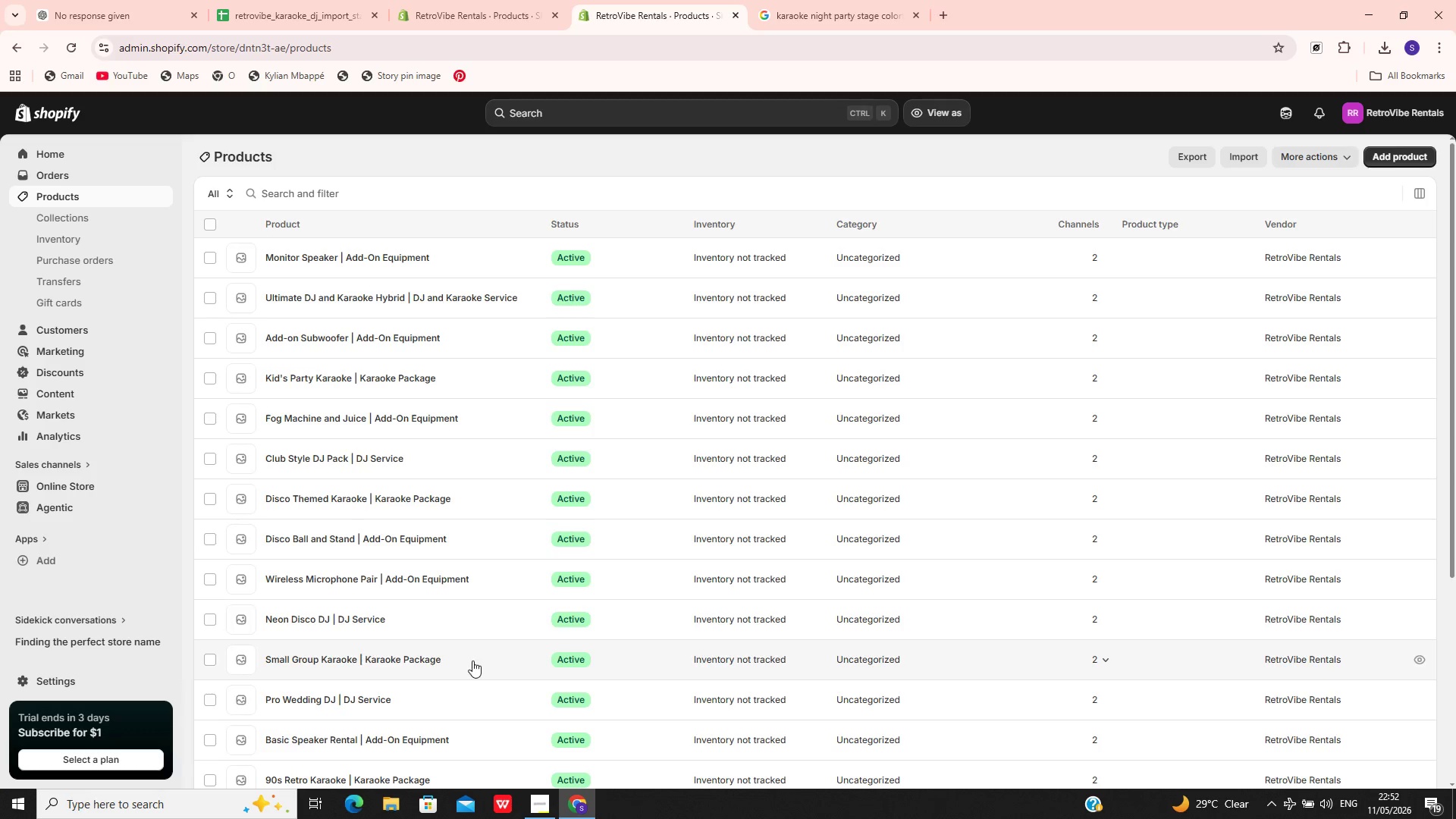 
wait(6.5)
 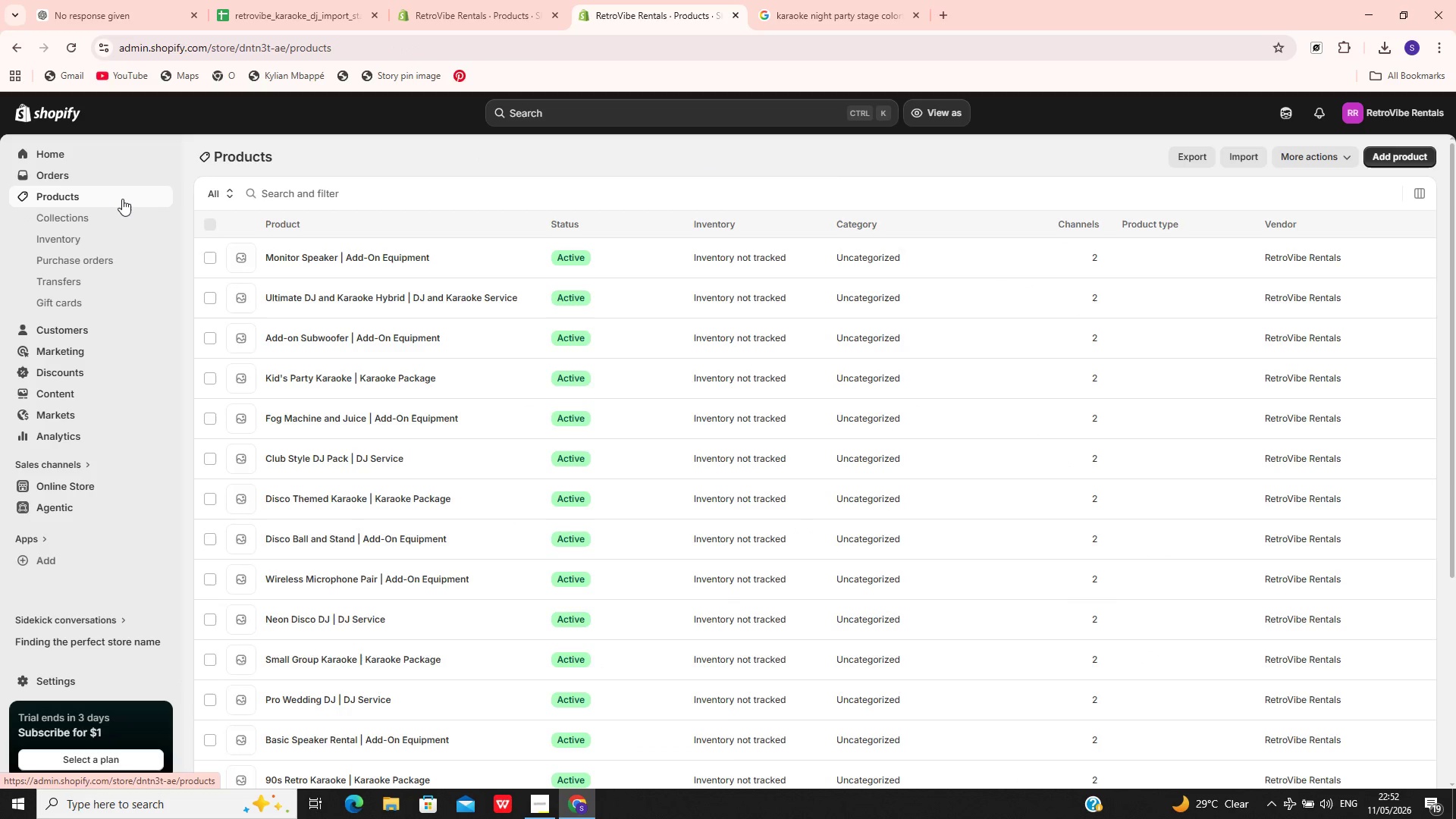 
left_click([506, 740])
 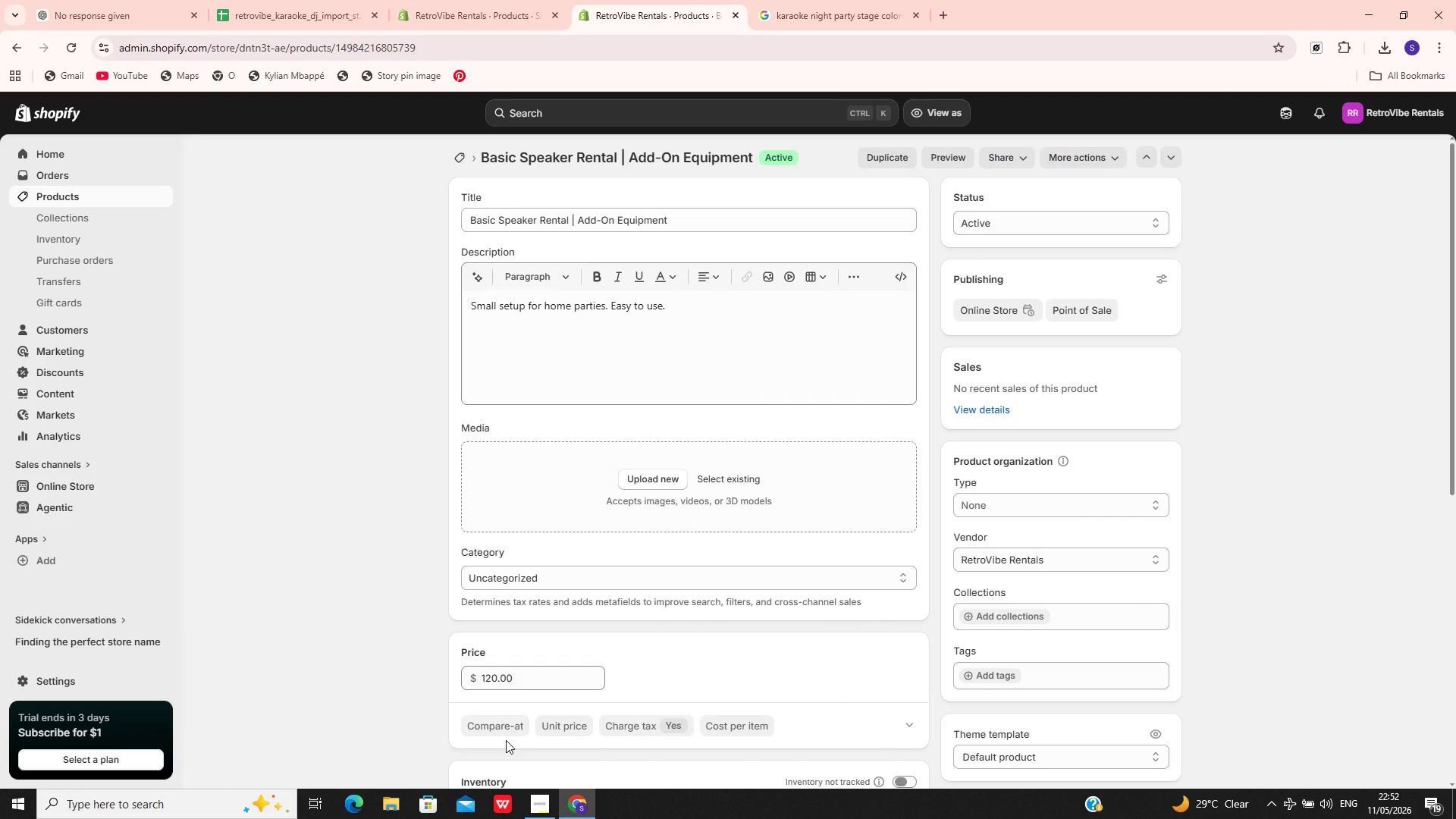 
wait(6.81)
 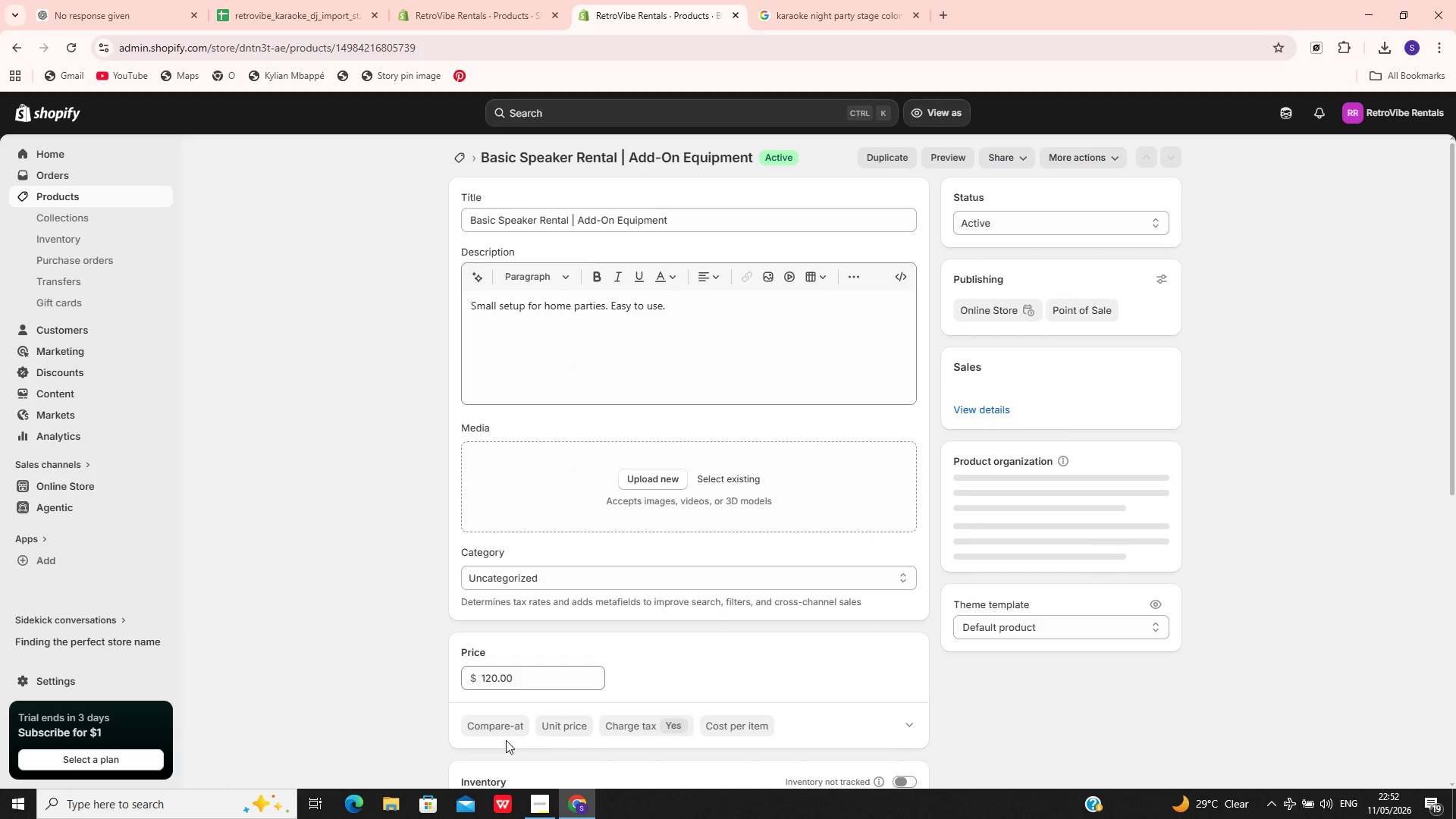 
left_click([986, 668])
 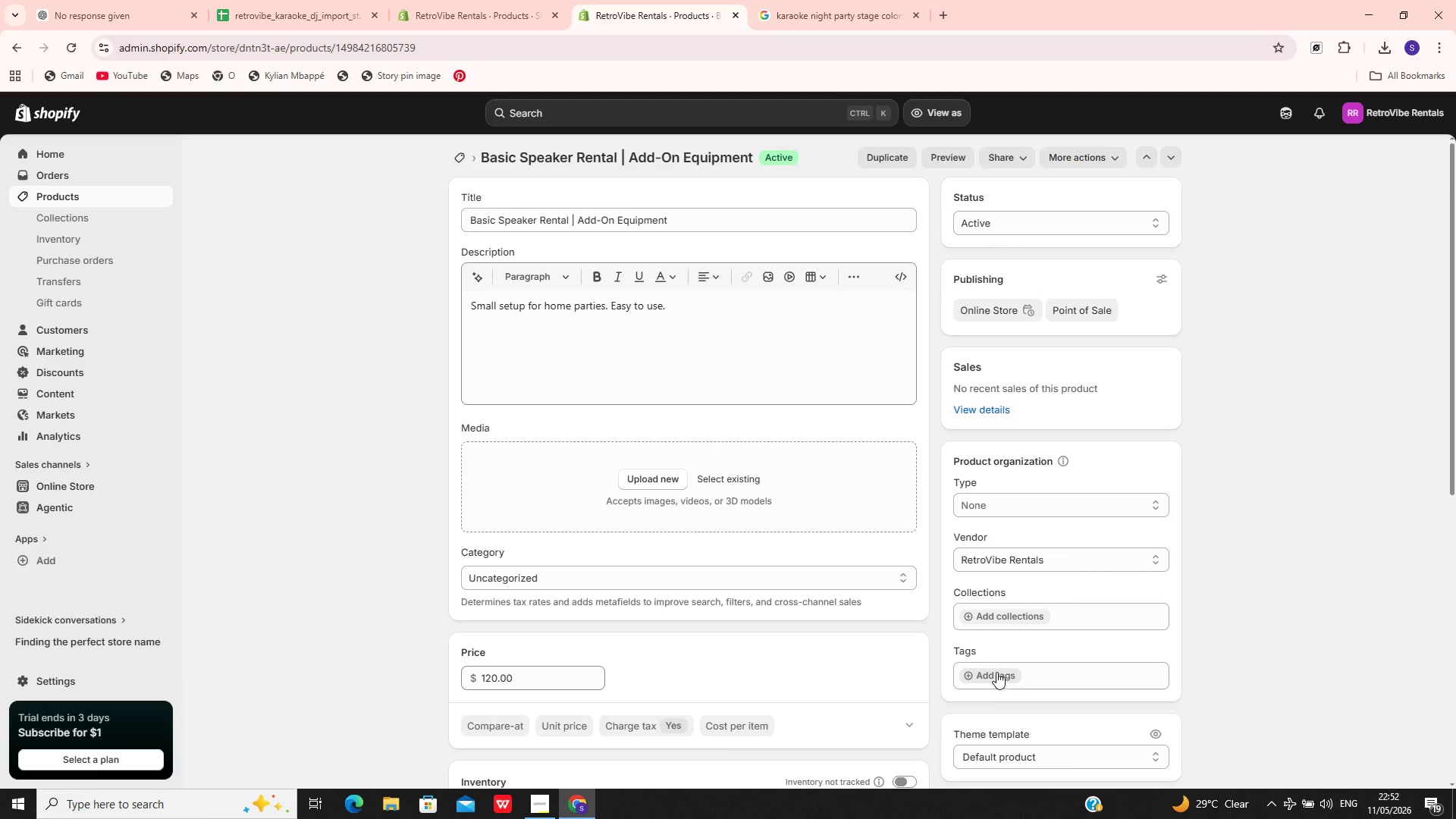 
left_click([992, 676])
 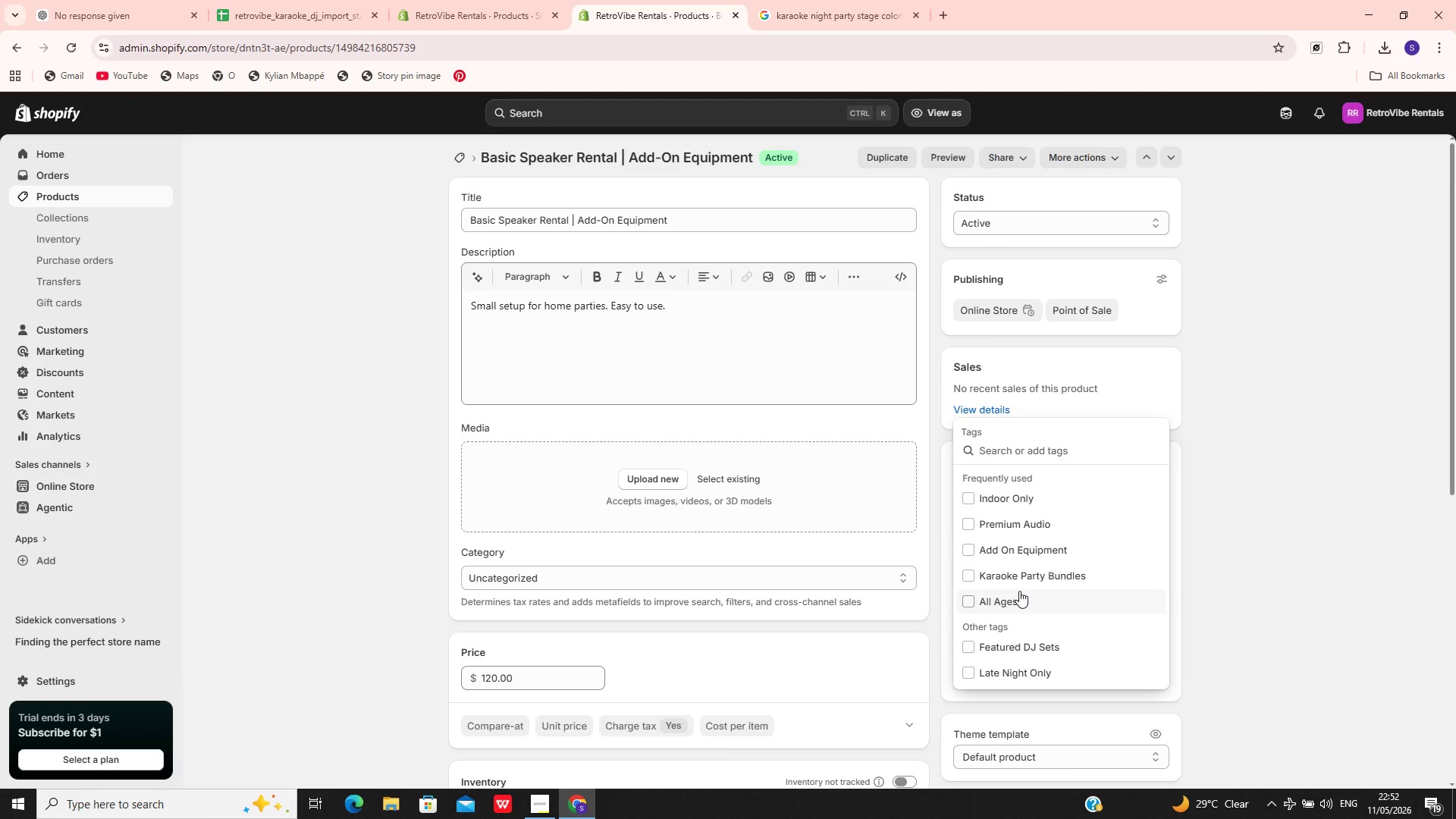 
left_click([1015, 559])
 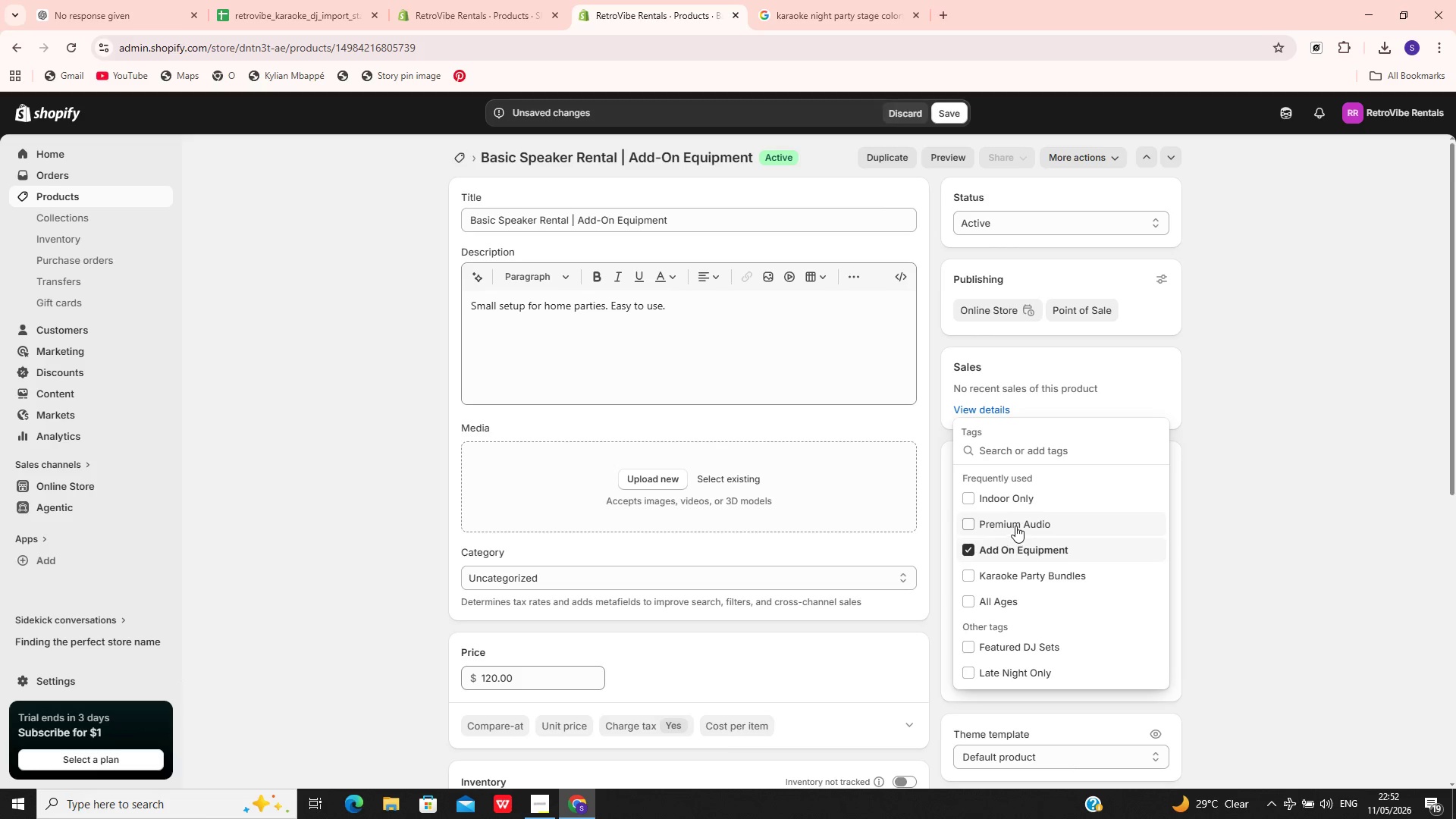 
left_click([1015, 526])
 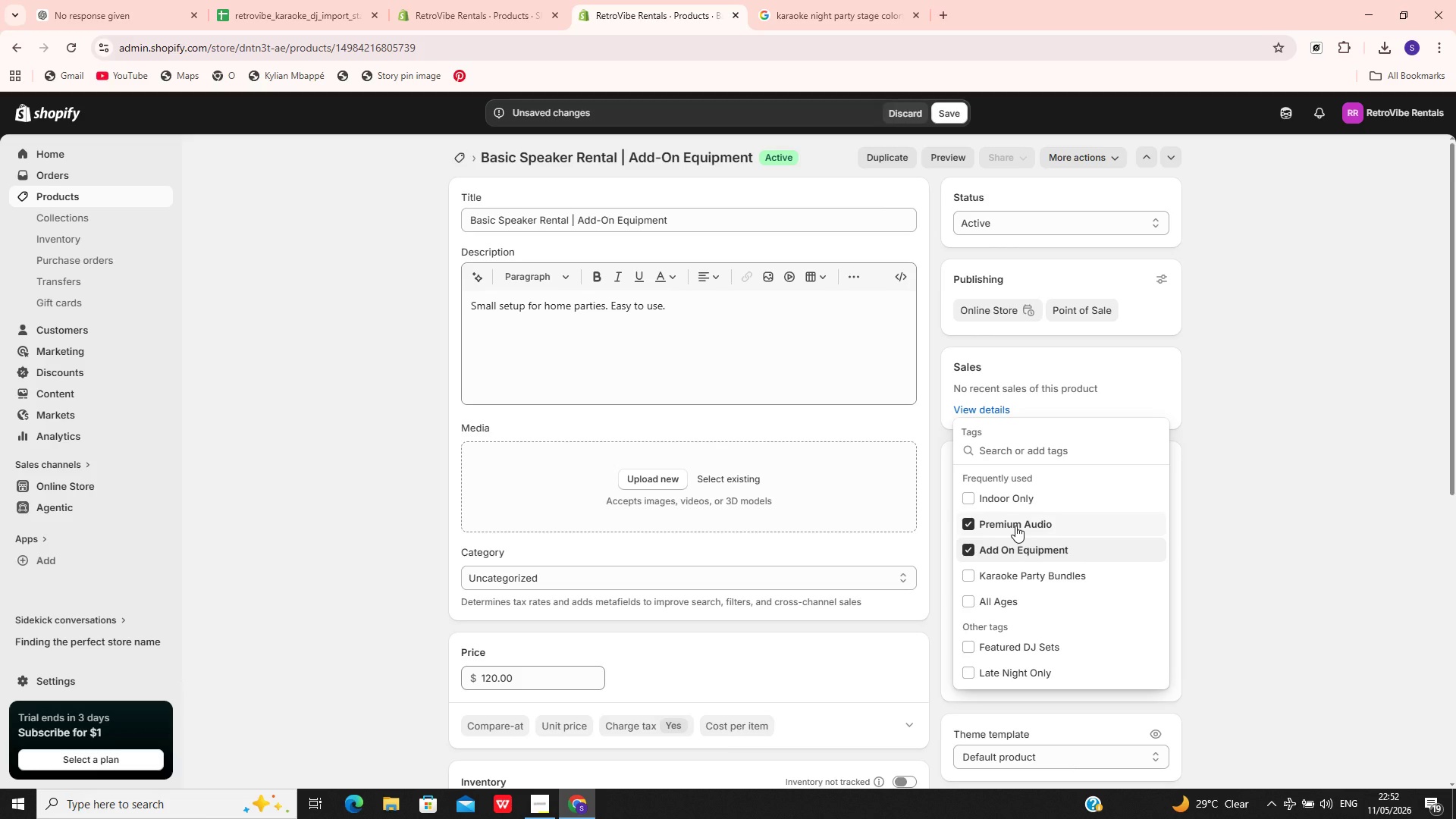 
left_click([1025, 487])
 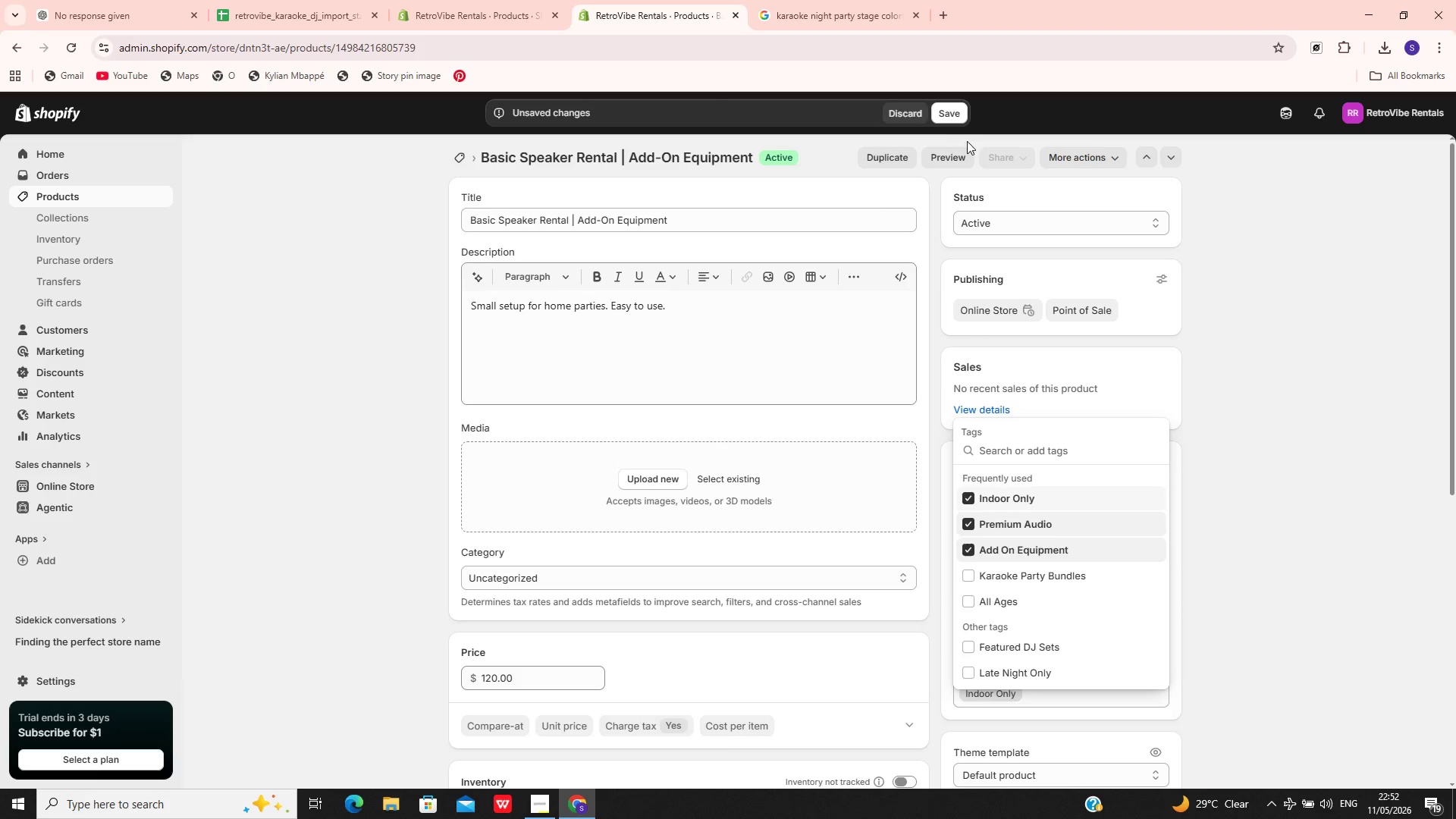 
left_click_drag(start_coordinate=[957, 124], to_coordinate=[1179, 504])
 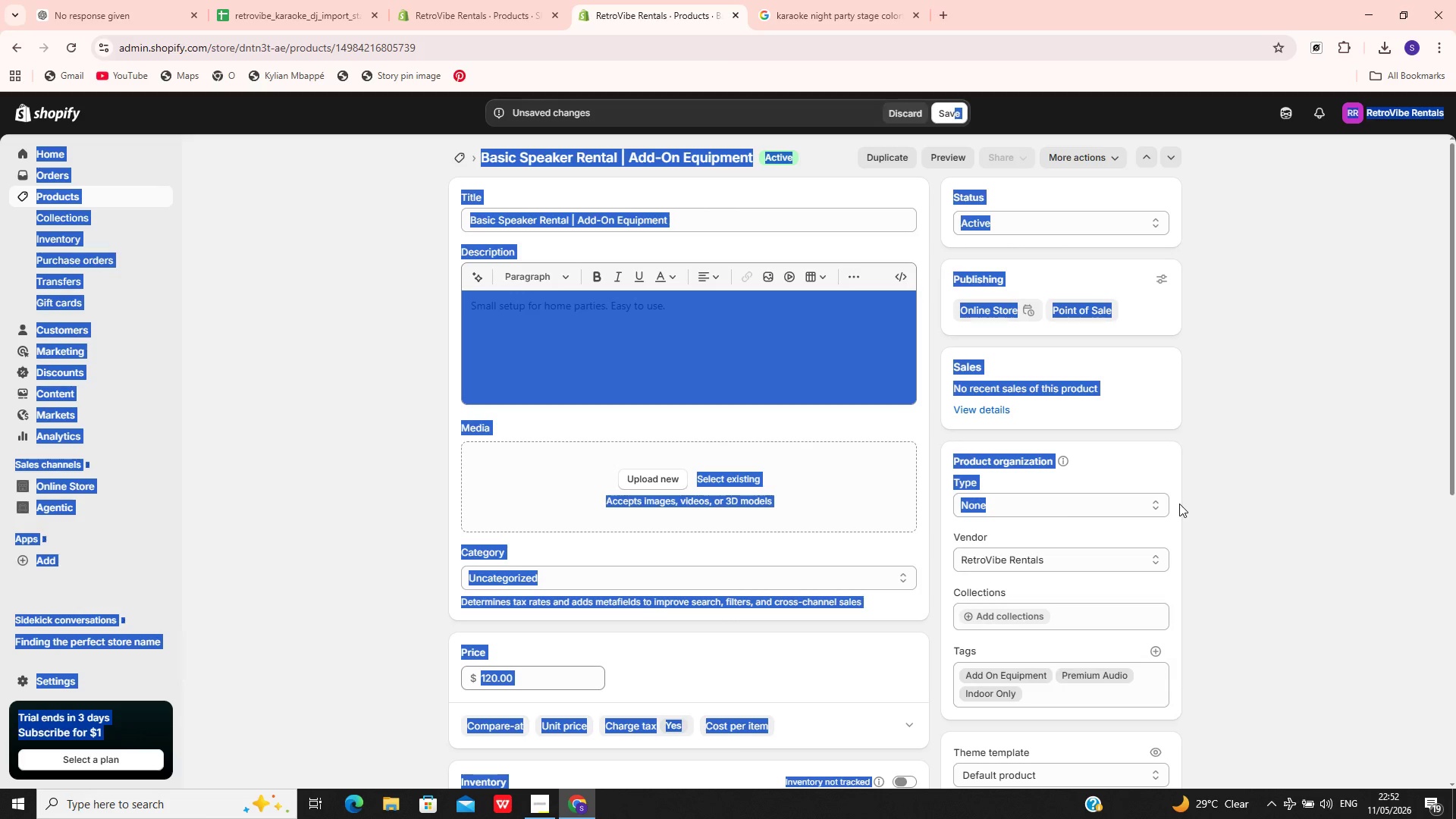 
left_click([1179, 504])
 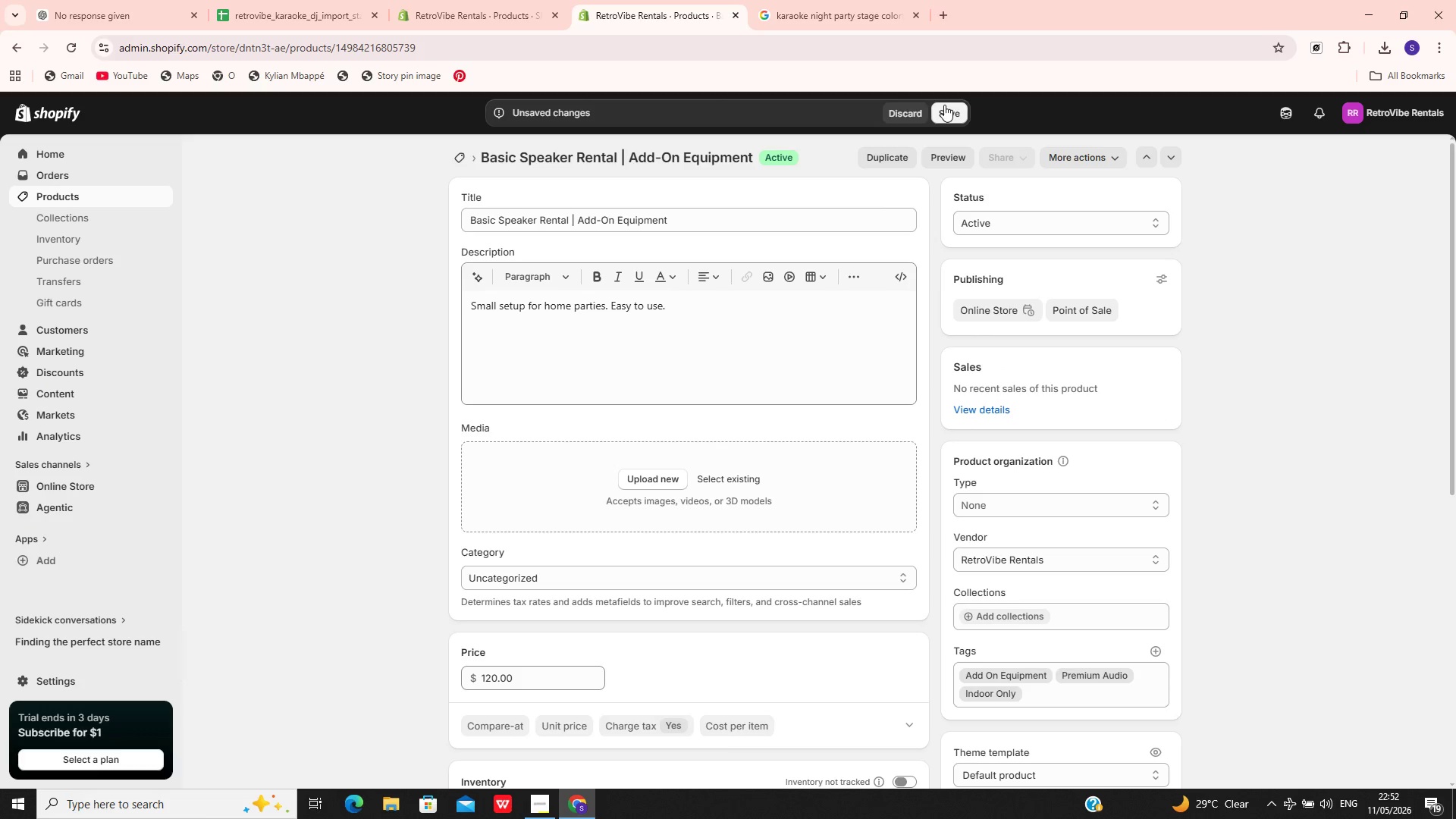 
left_click([946, 120])
 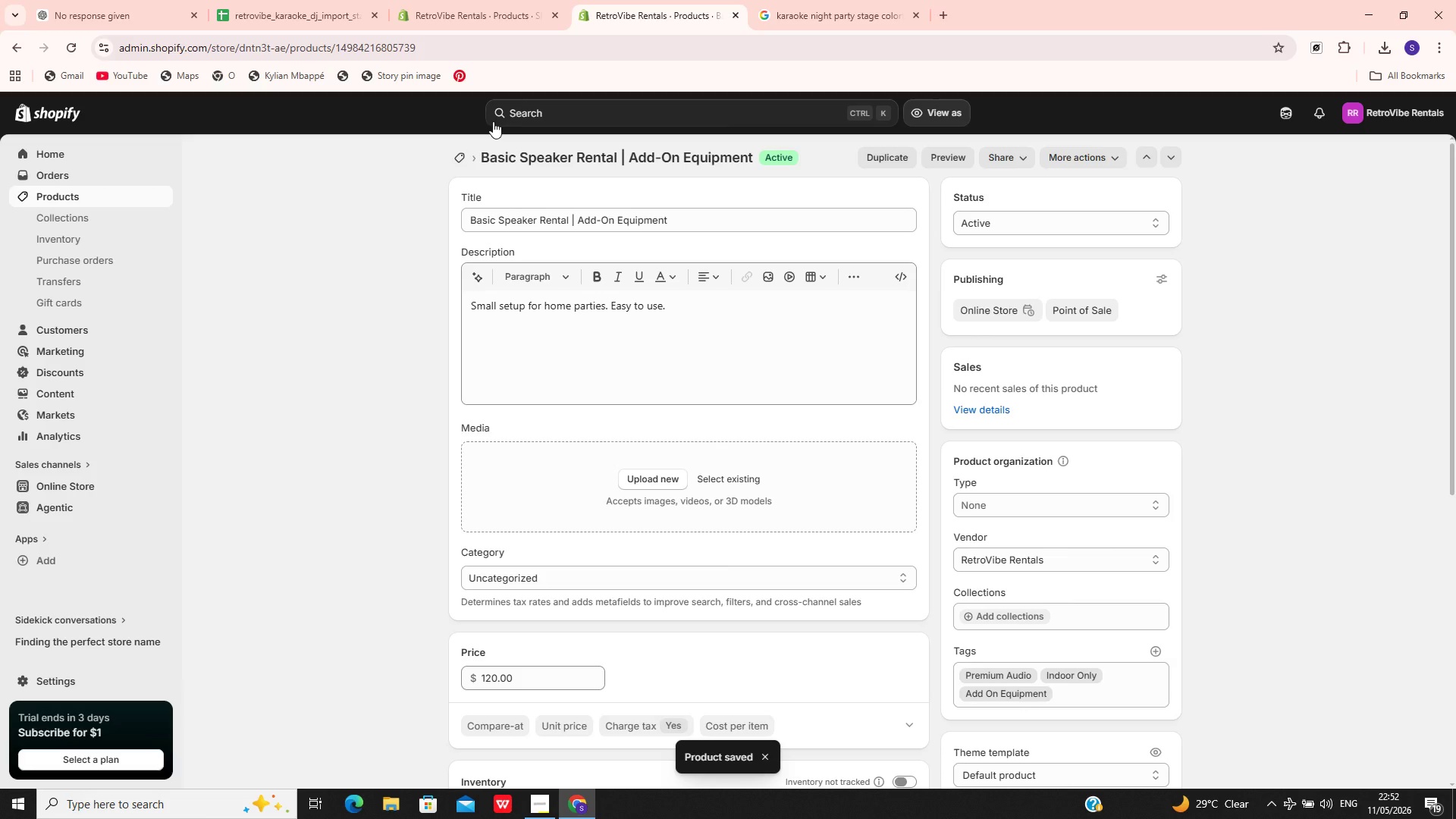 
wait(6.56)
 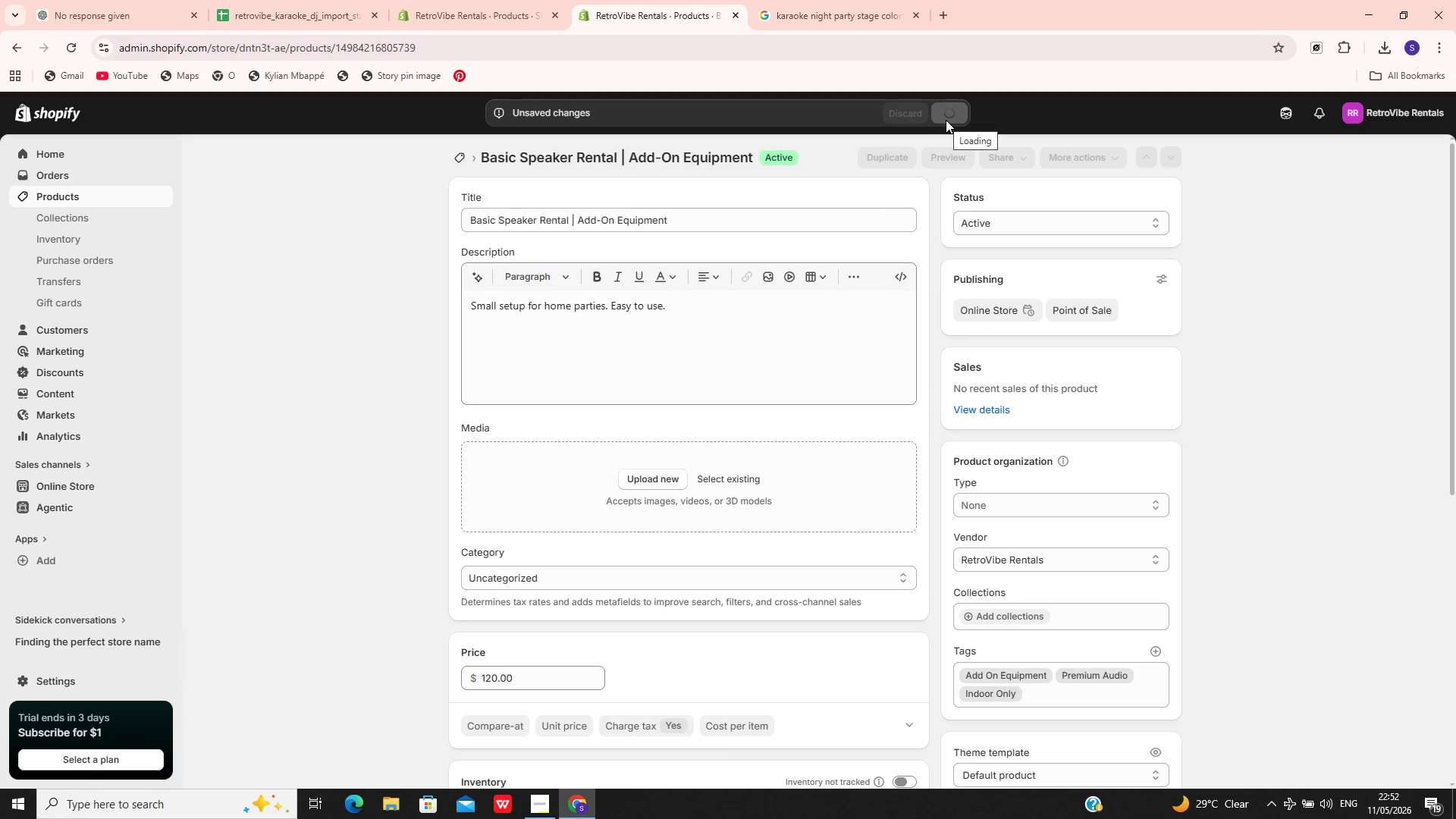 
left_click([80, 192])
 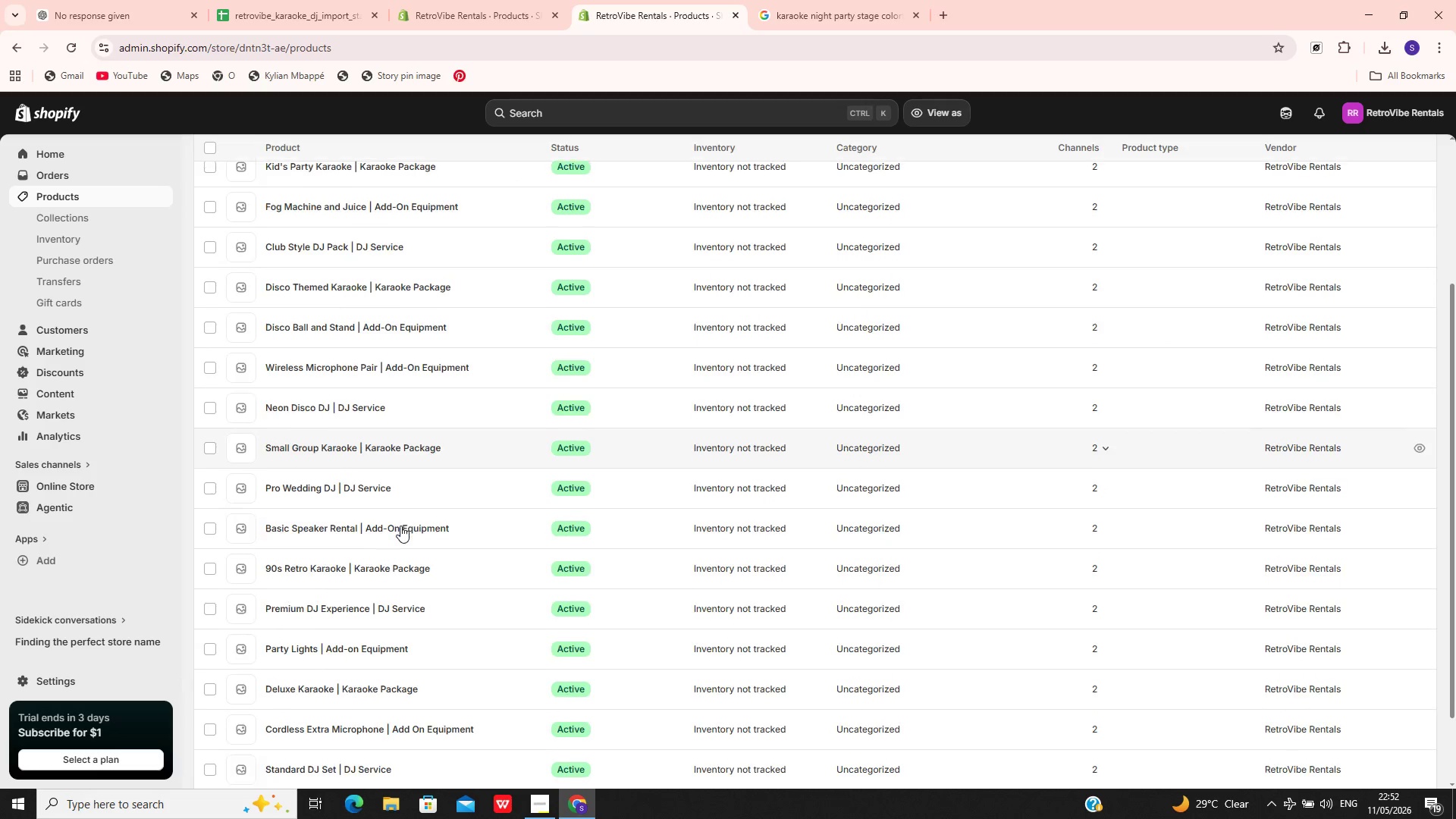 
wait(6.41)
 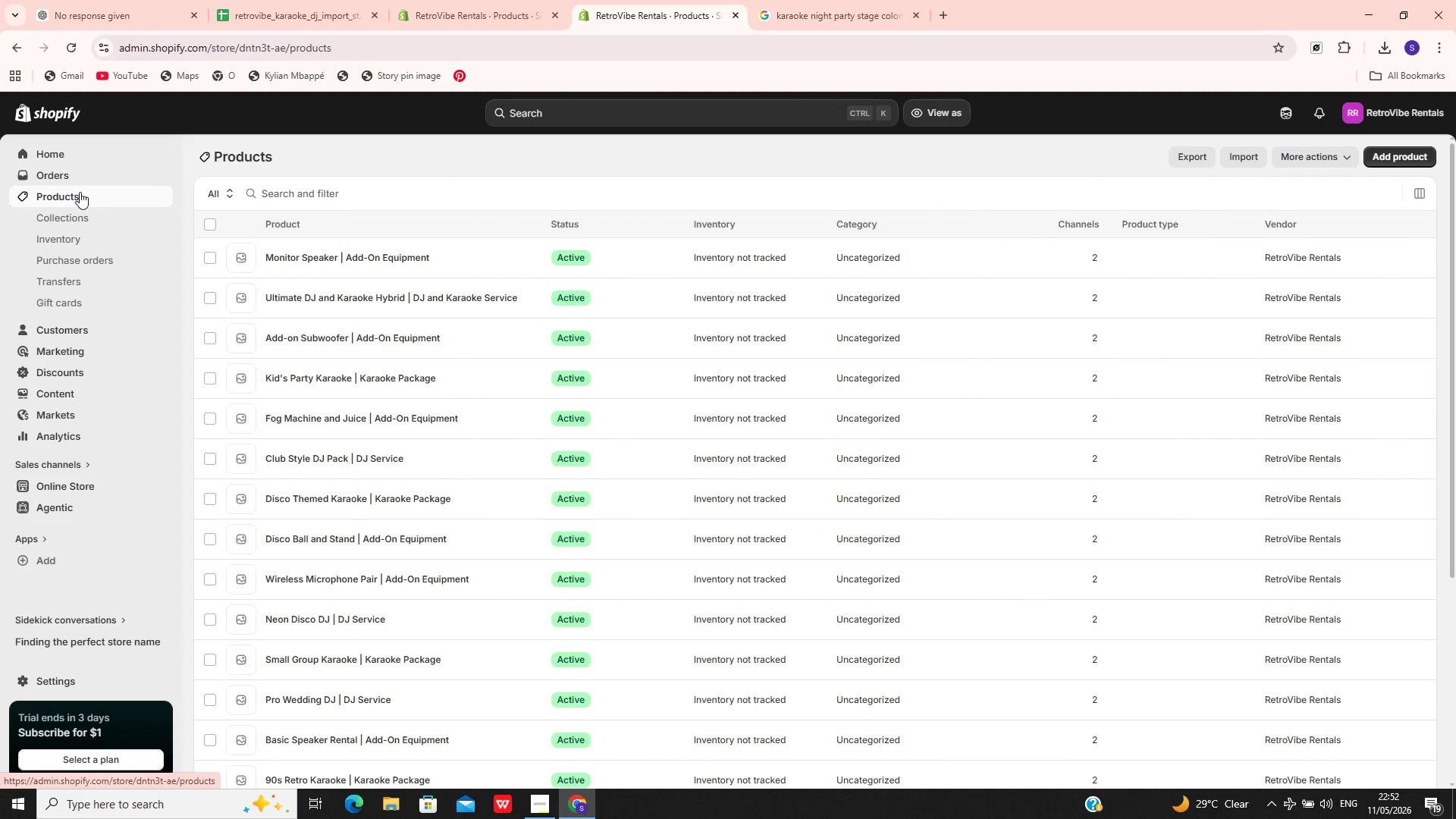 
left_click([479, 494])
 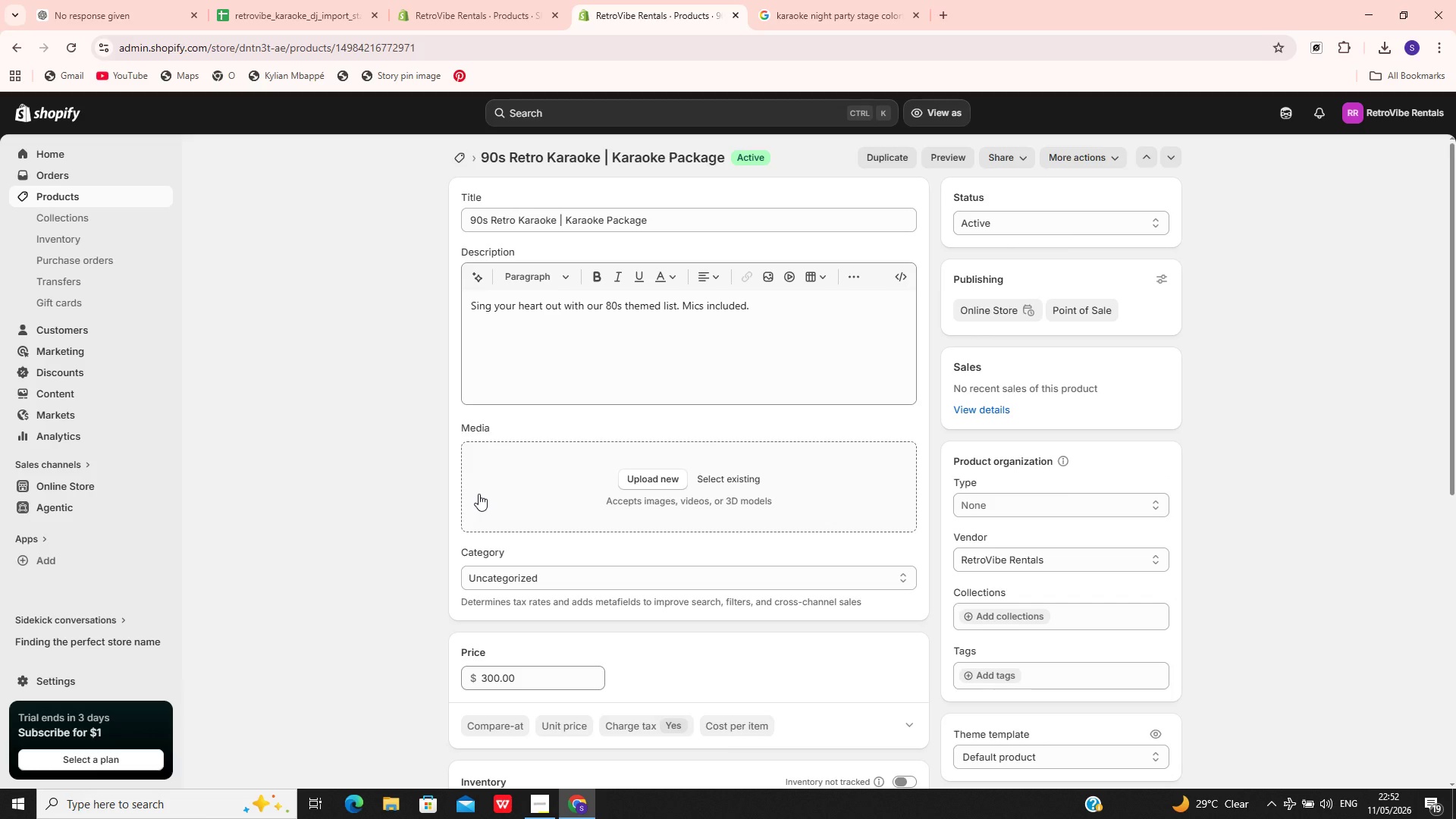 
wait(6.5)
 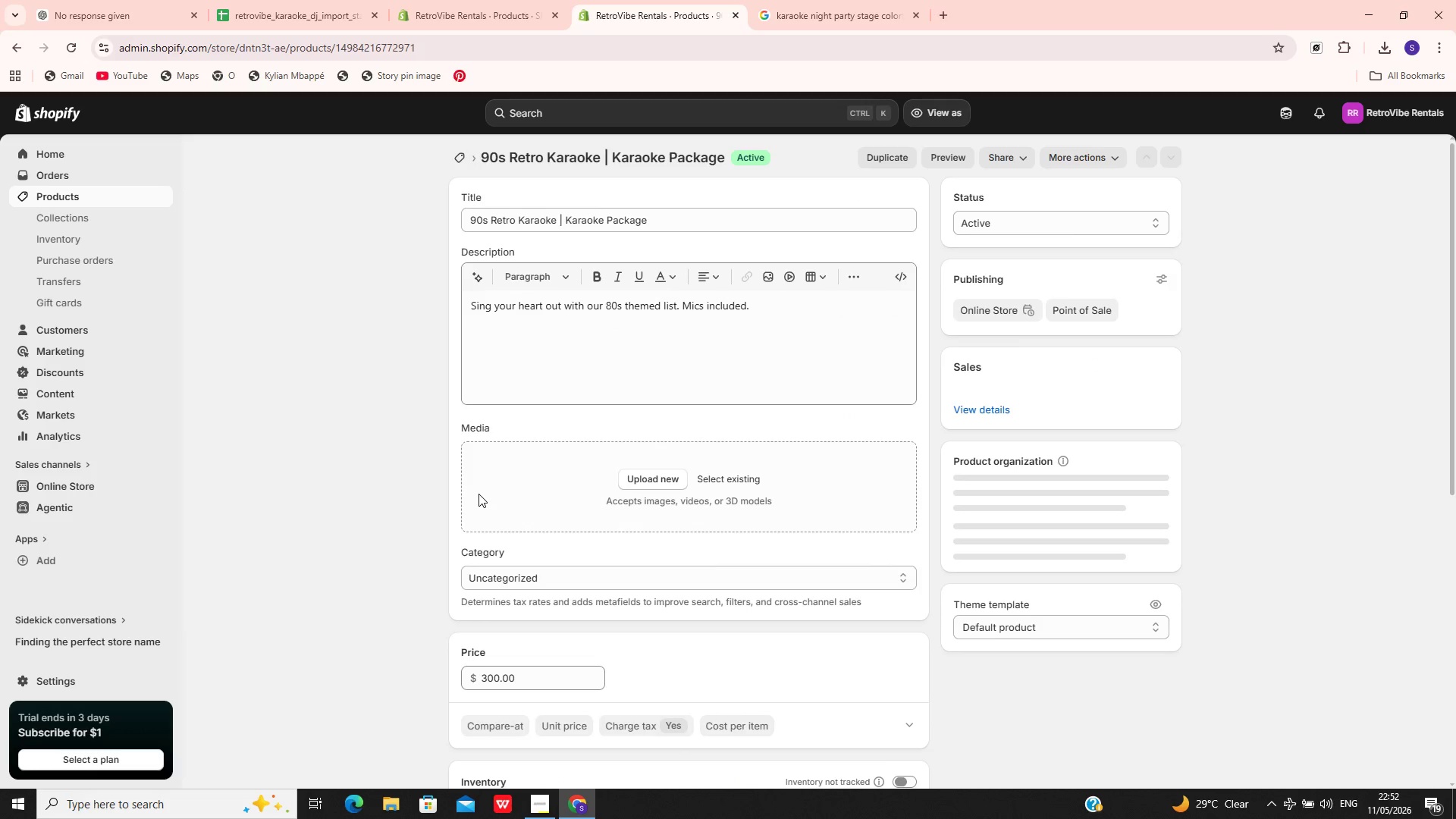 
left_click([981, 676])
 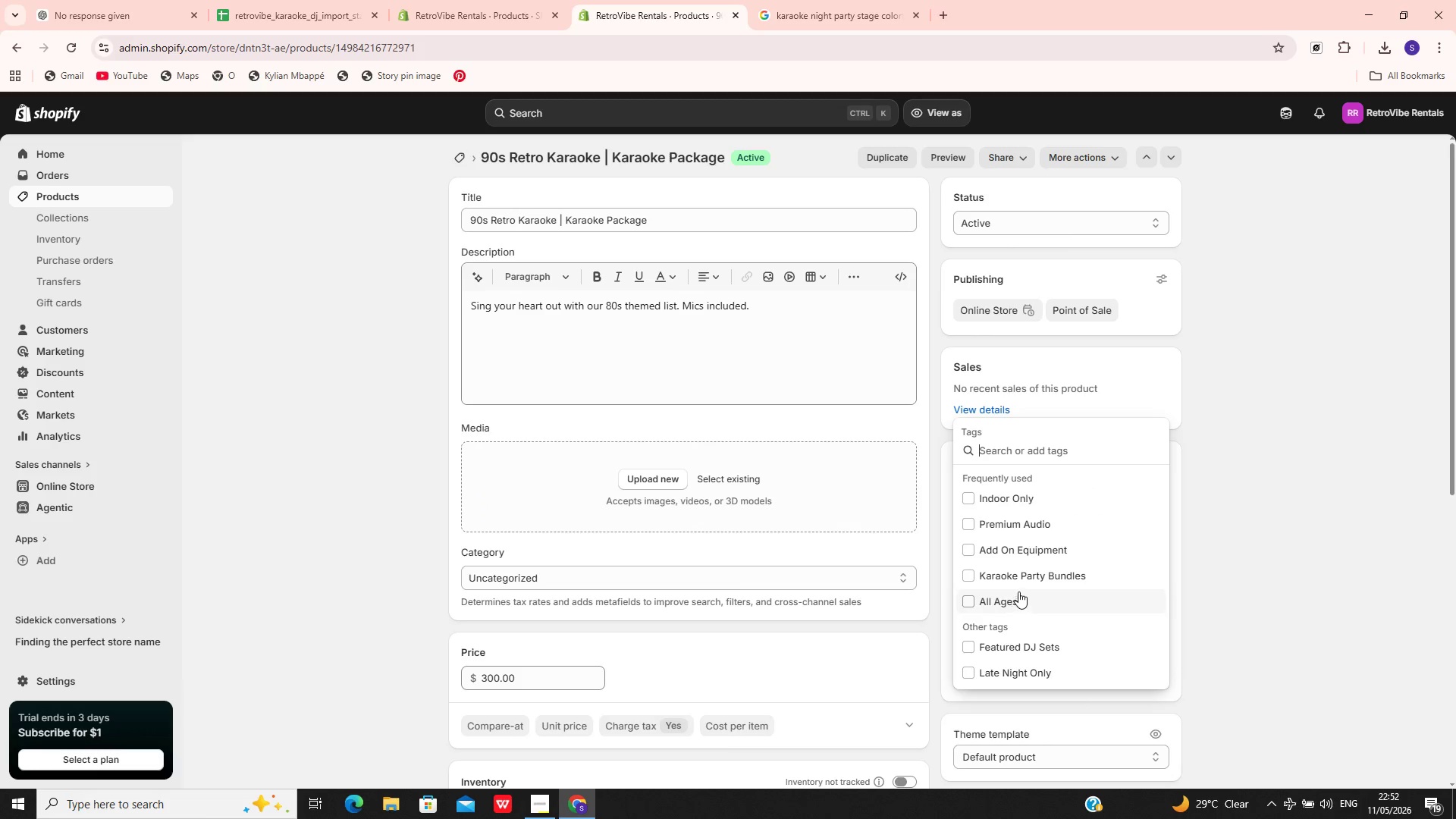 
left_click([1021, 580])
 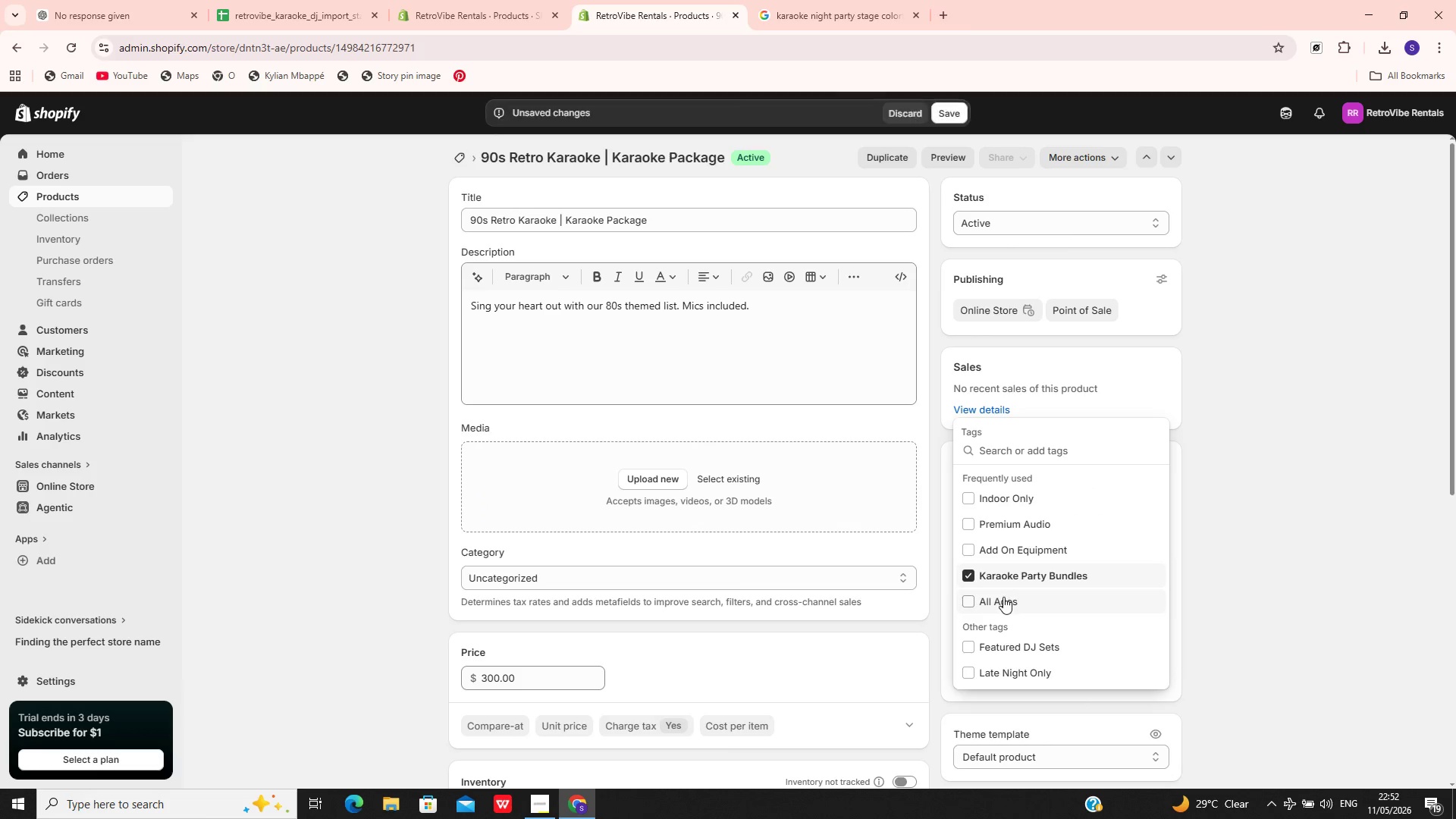 
left_click([1003, 597])
 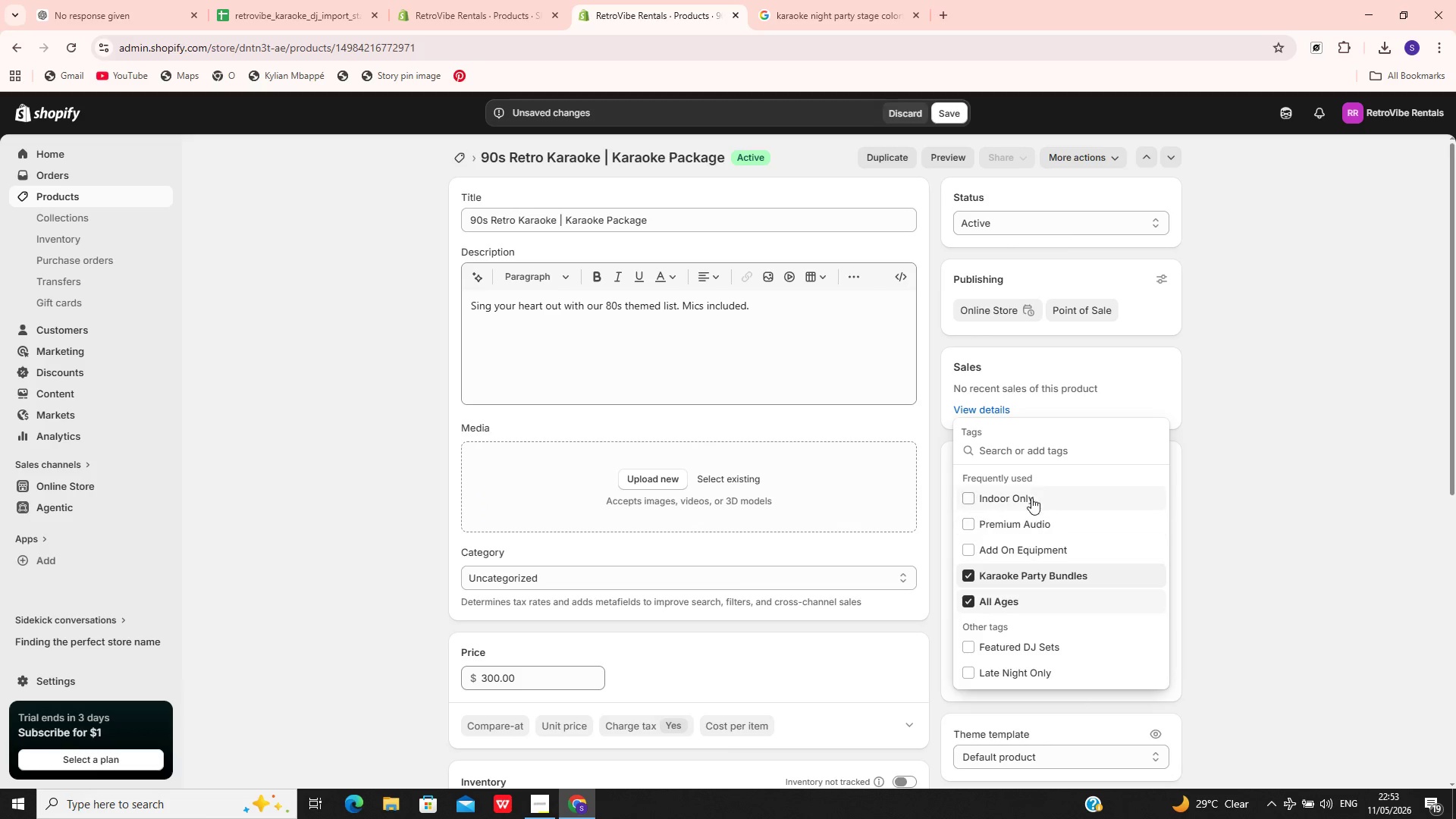 
left_click([1031, 497])
 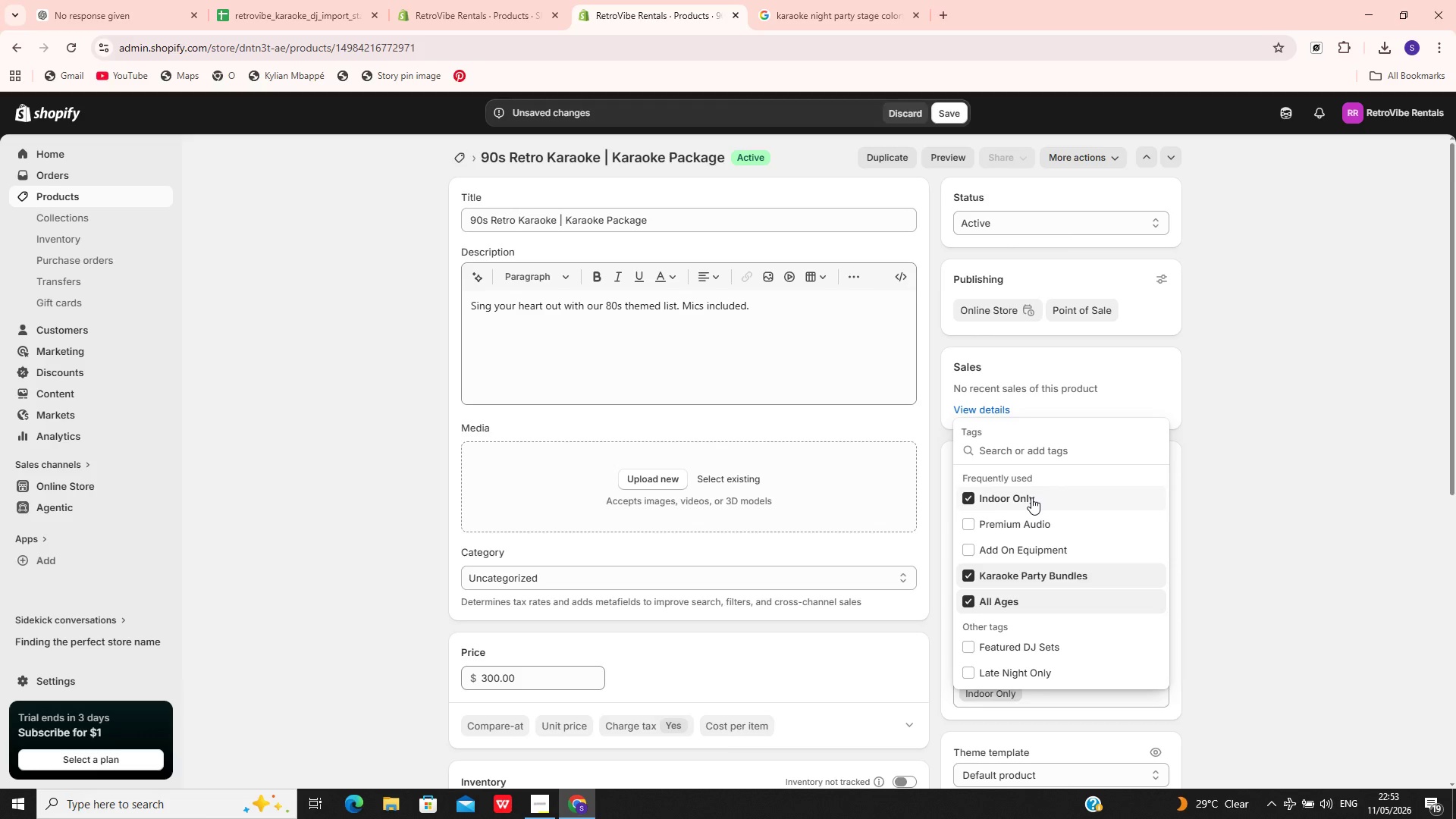 
wait(5.45)
 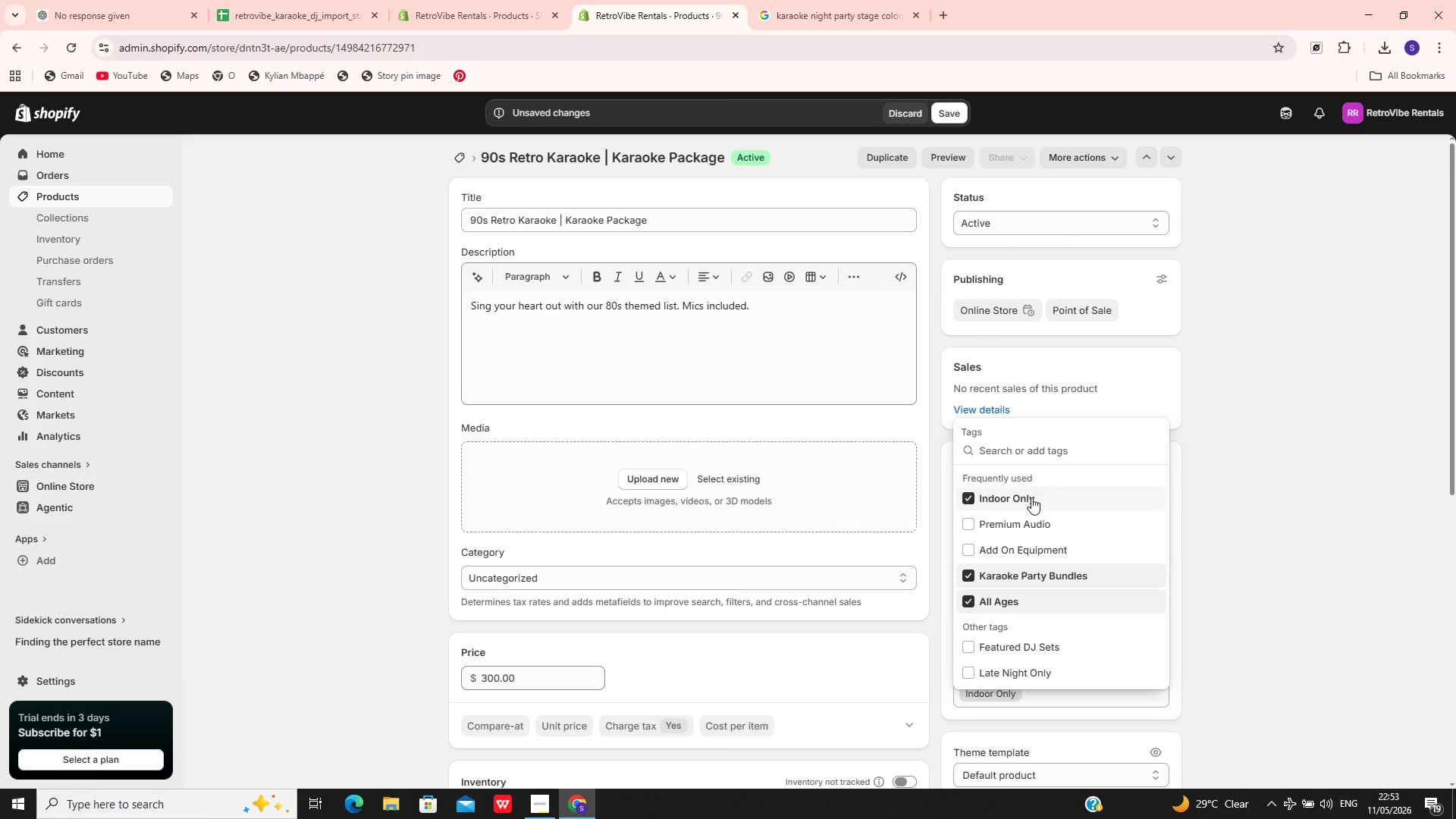 
left_click([943, 118])
 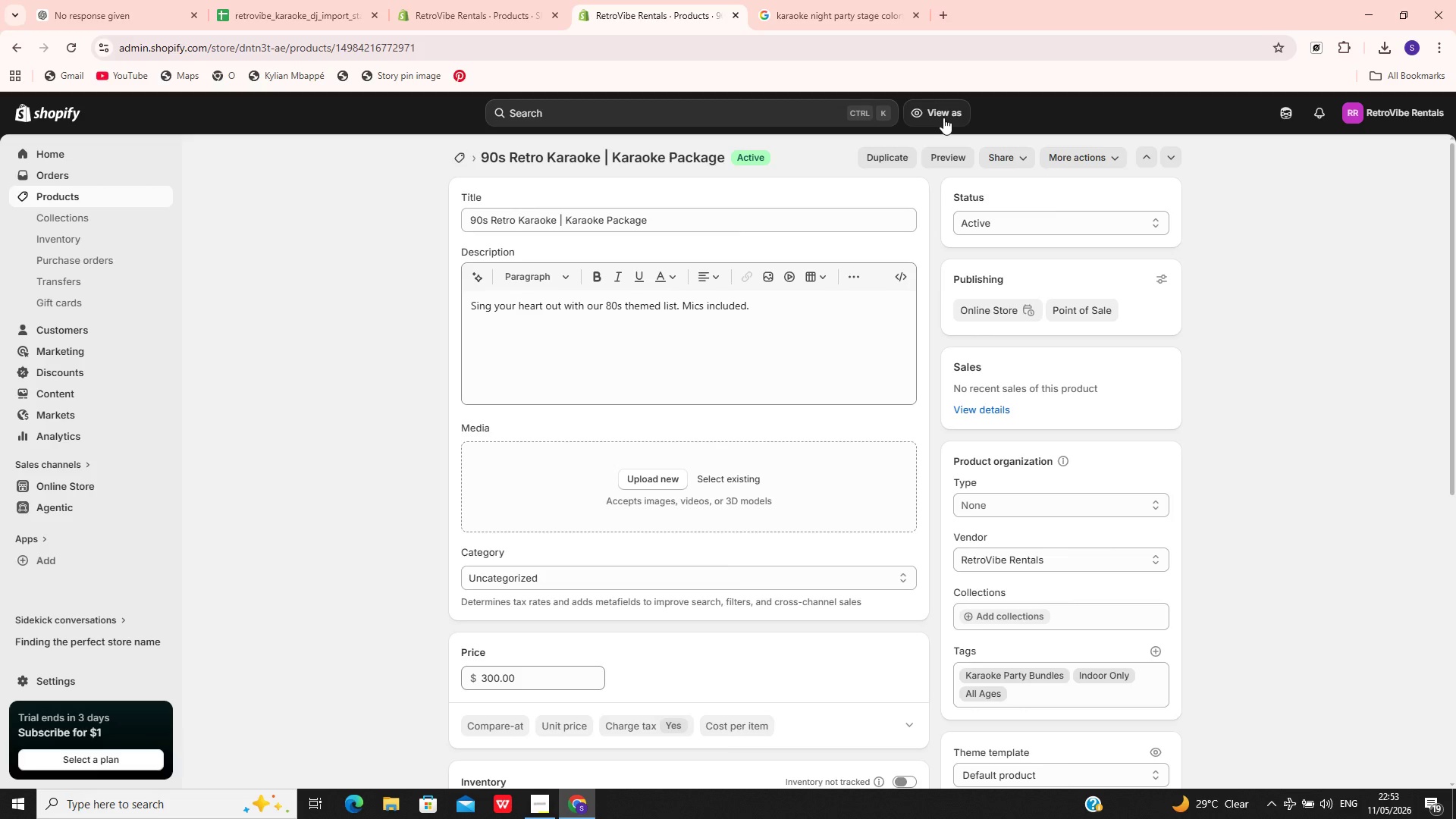 
wait(57.48)
 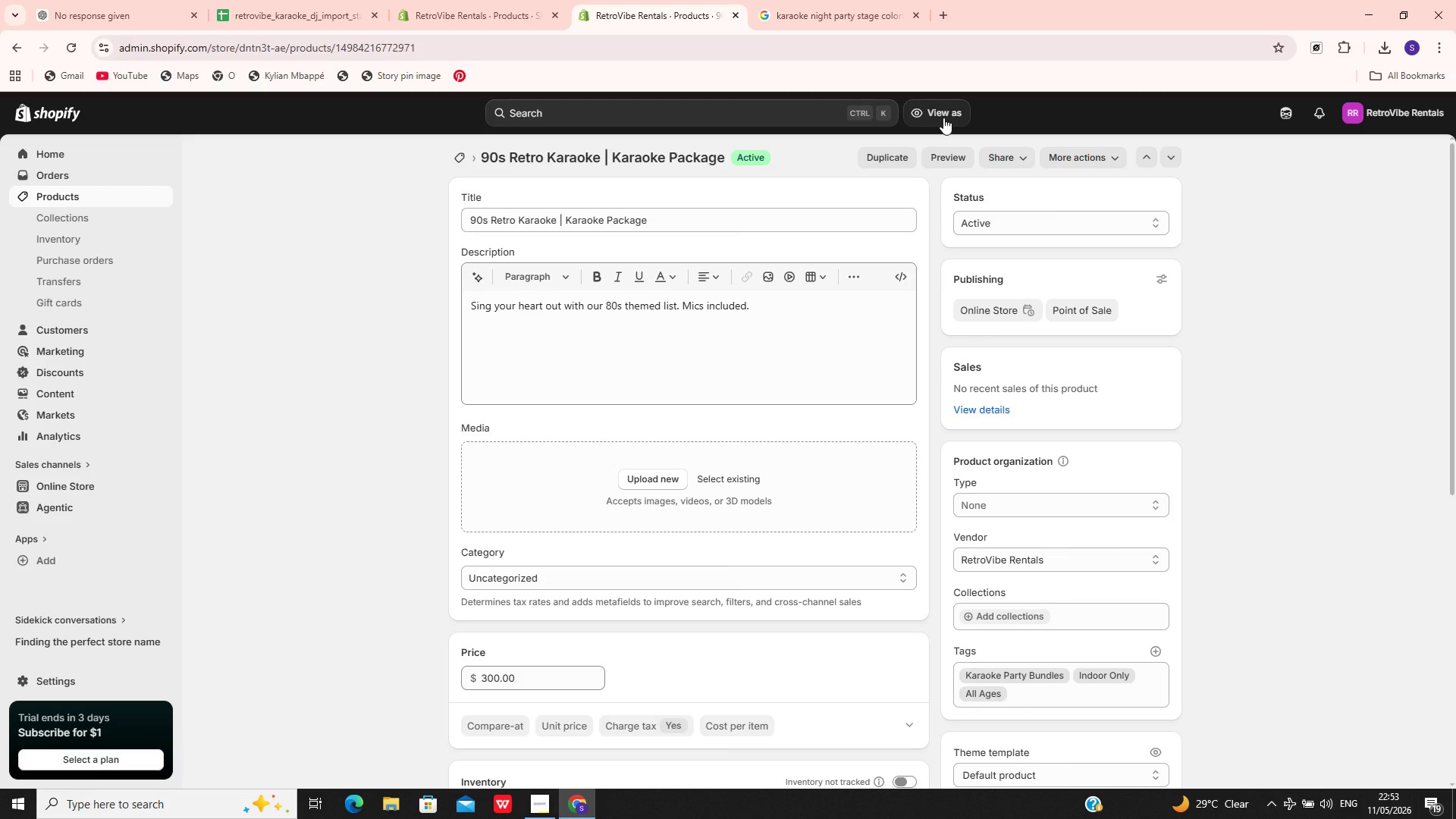 
left_click([140, 193])
 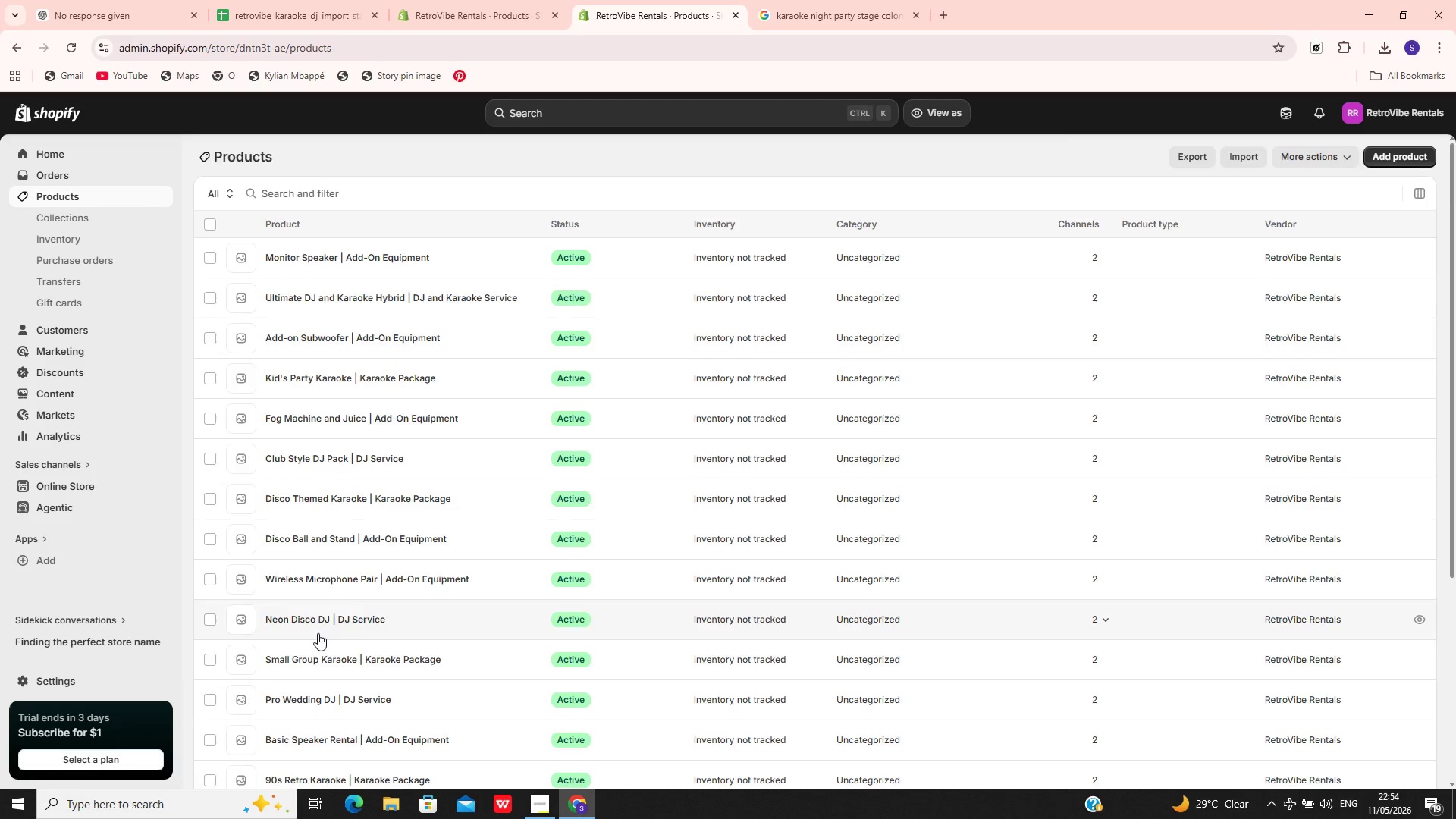 
wait(12.74)
 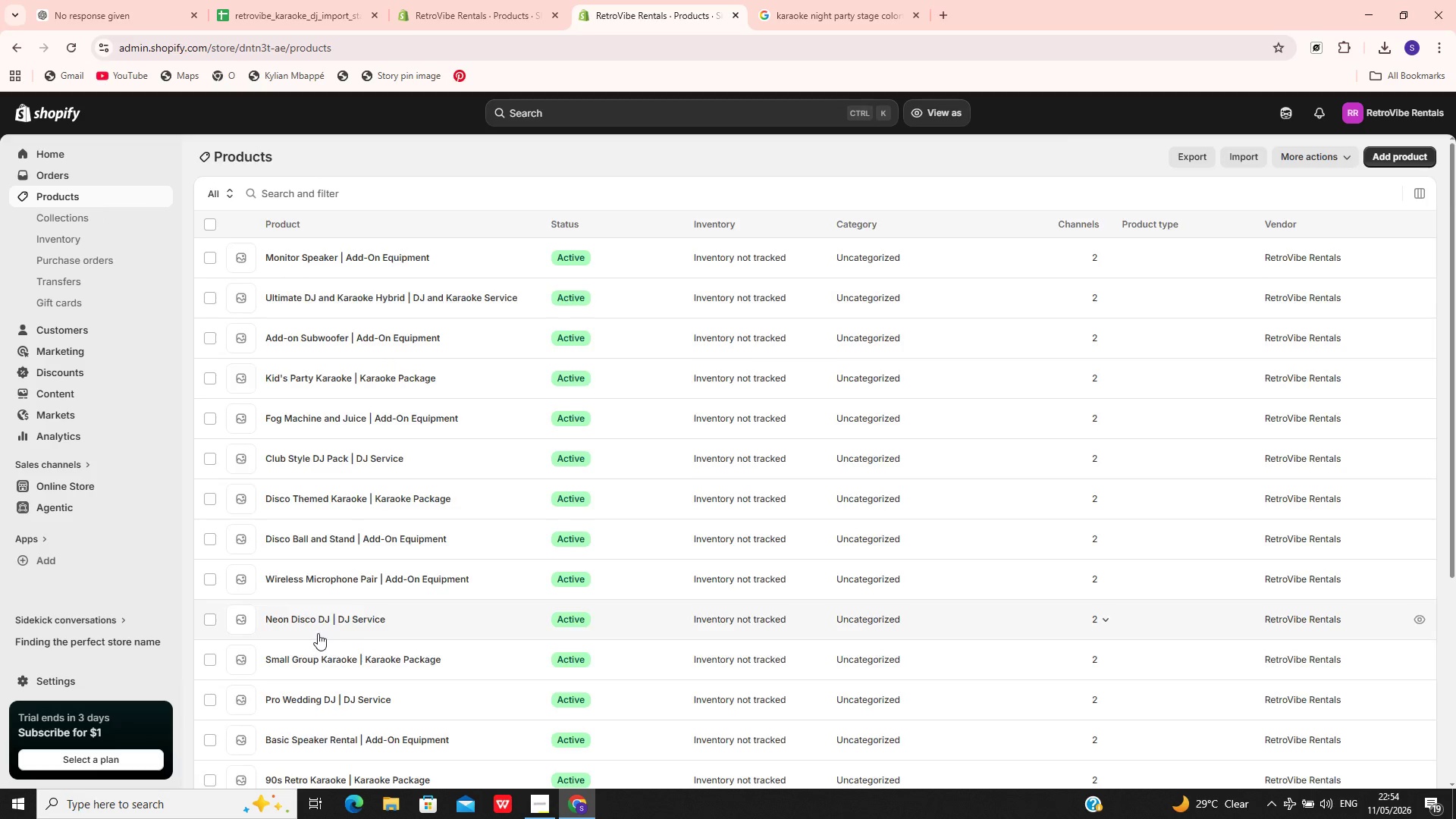 
left_click([485, 523])
 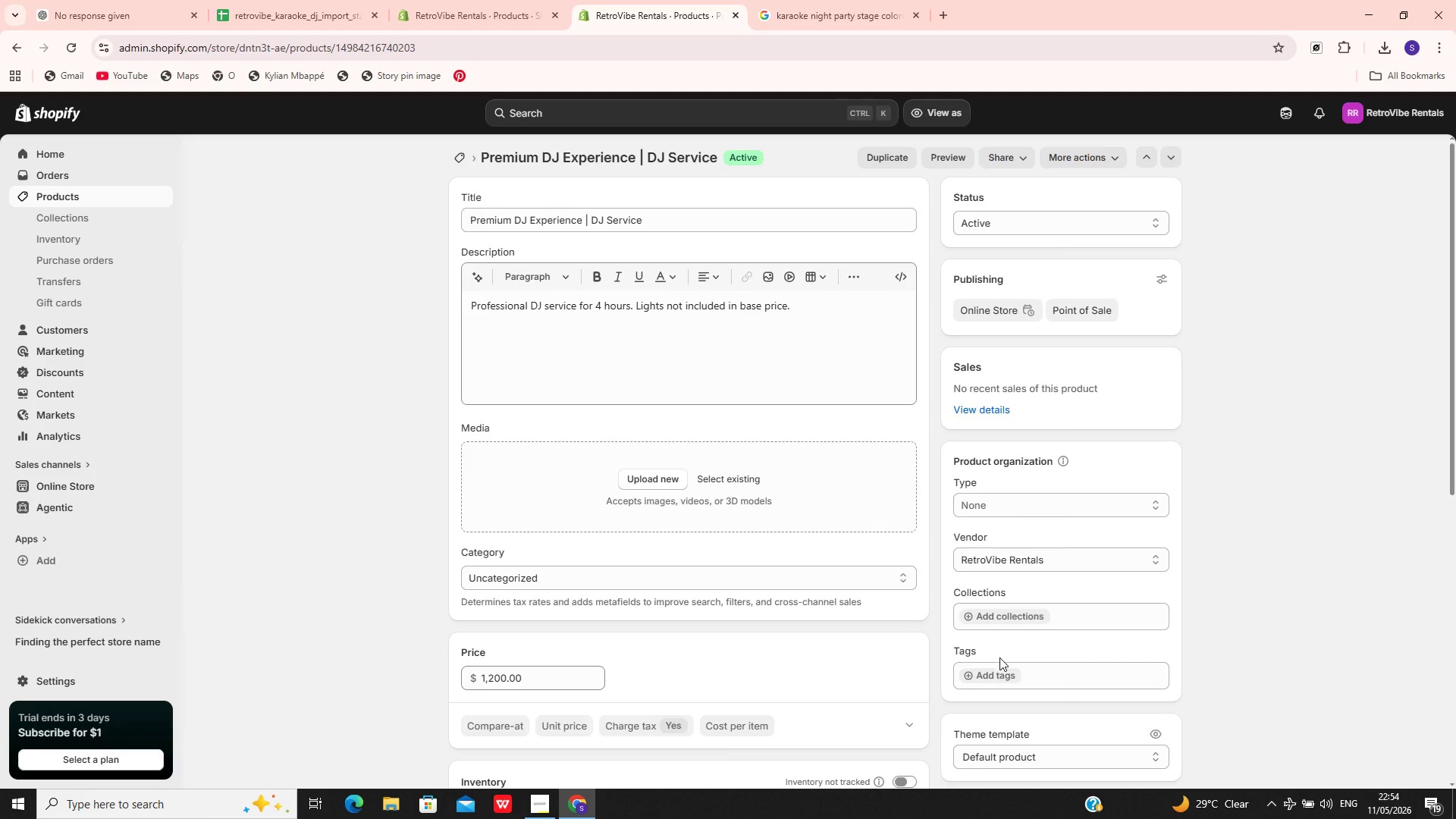 
left_click([995, 672])
 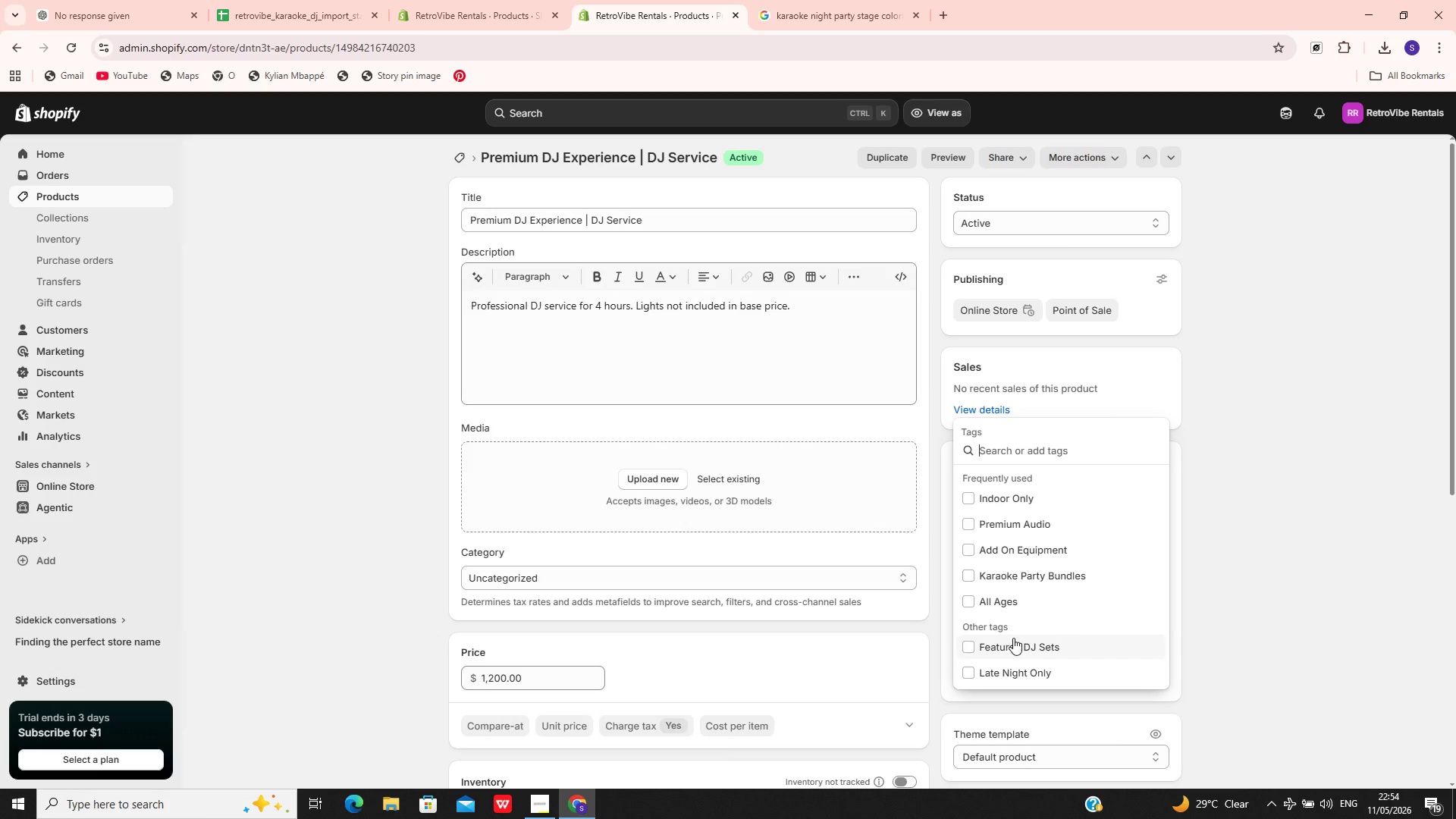 
left_click([1011, 642])
 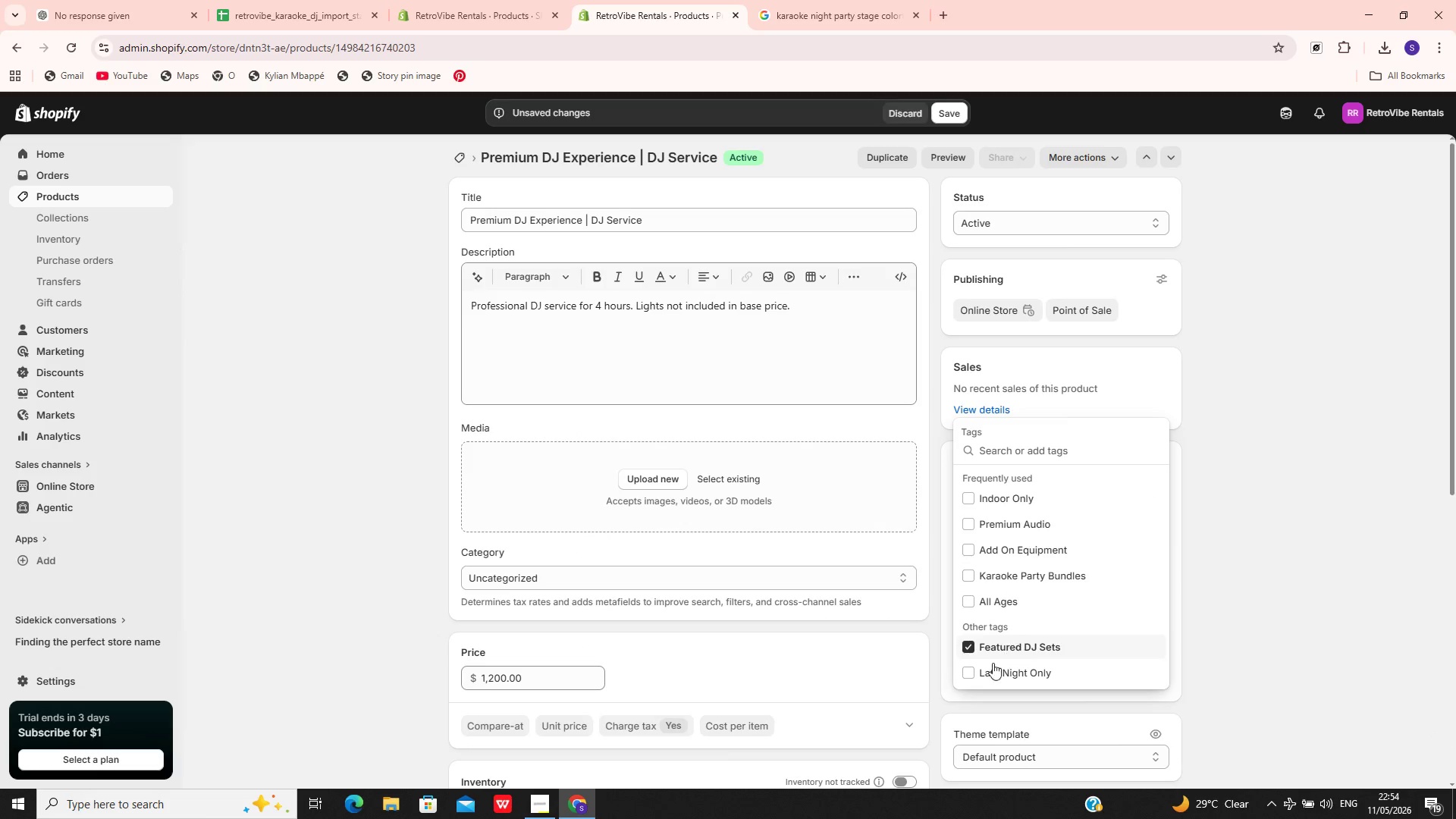 
wait(5.38)
 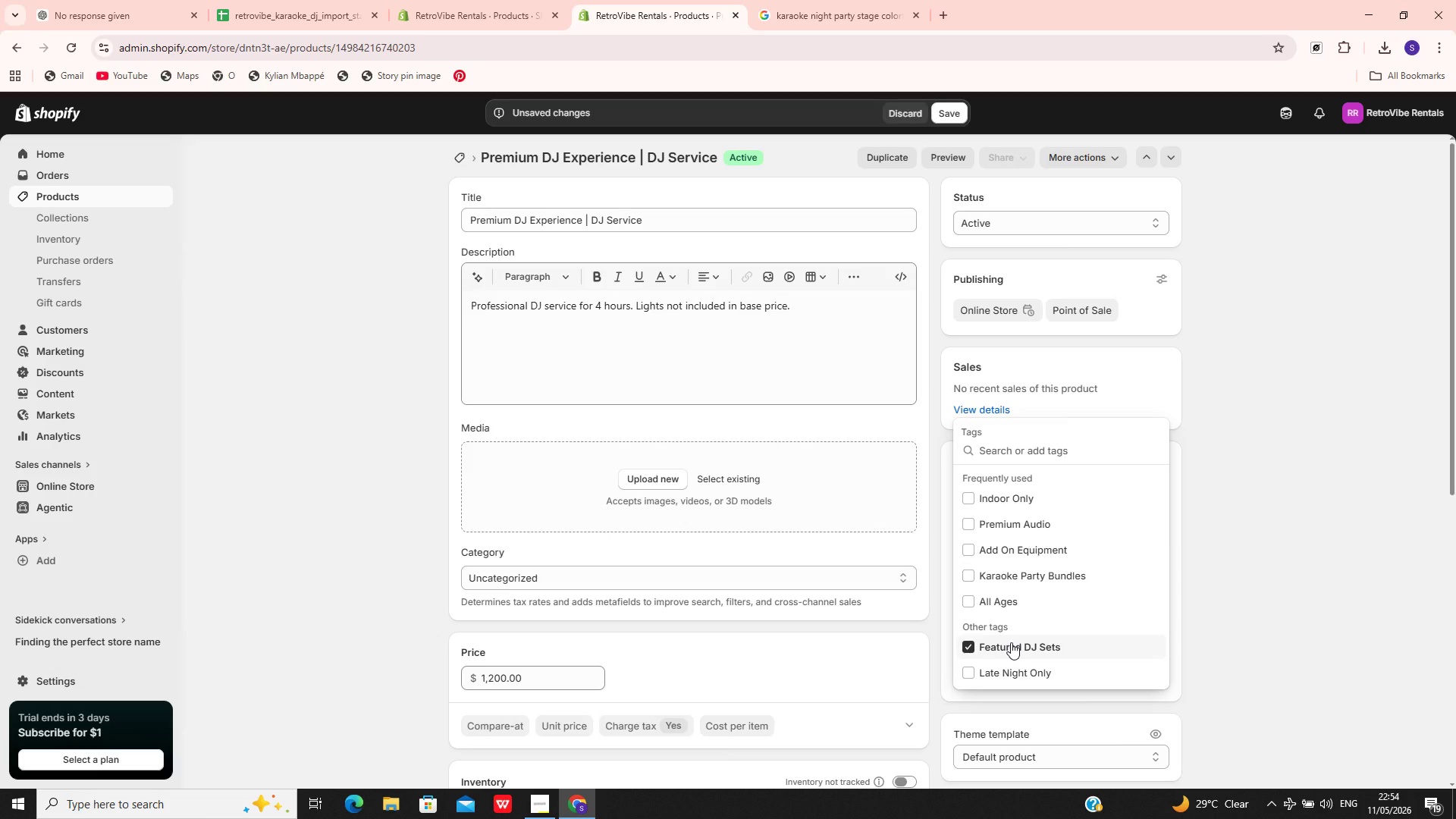 
left_click([1032, 521])
 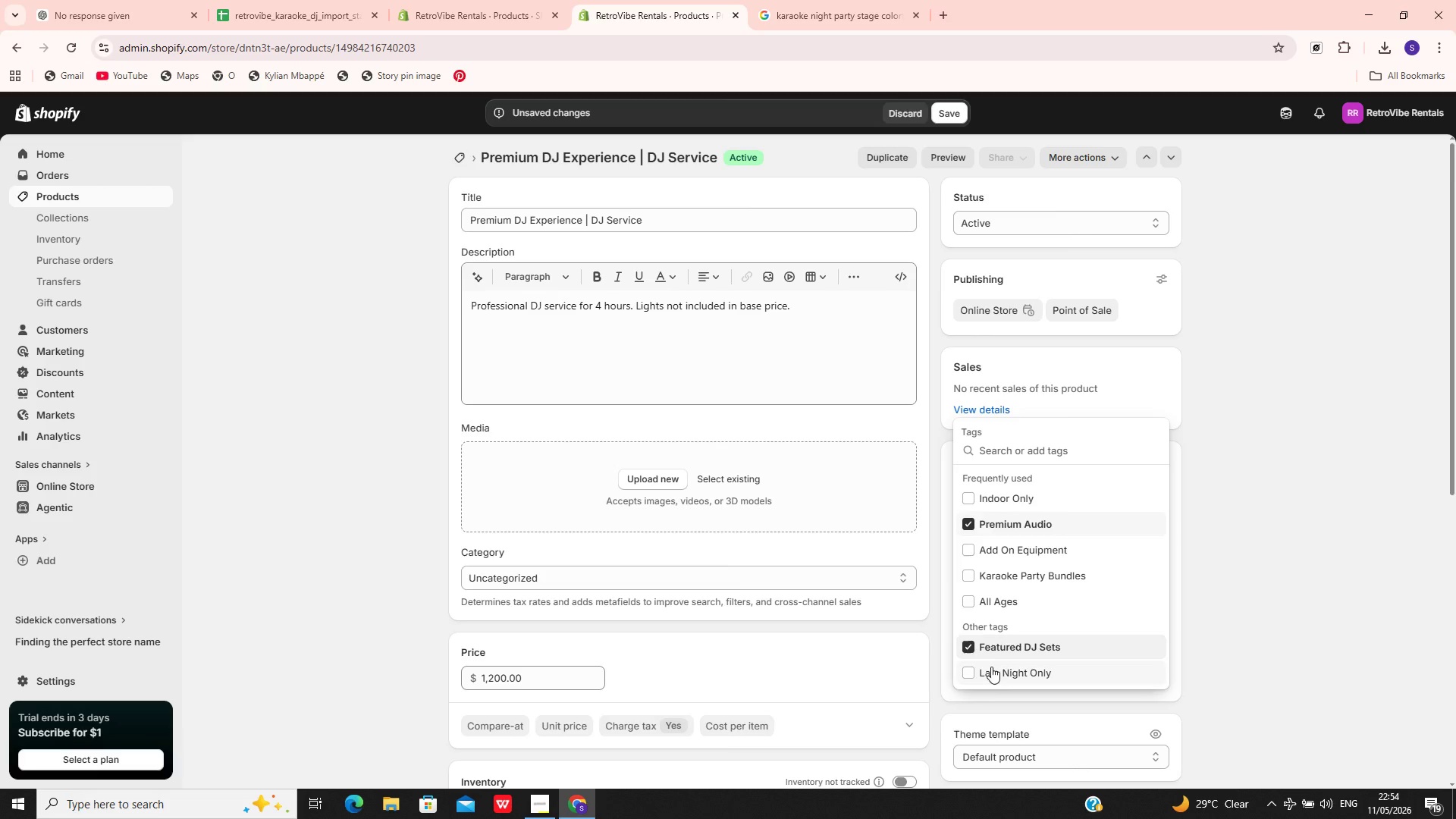 
left_click([991, 681])
 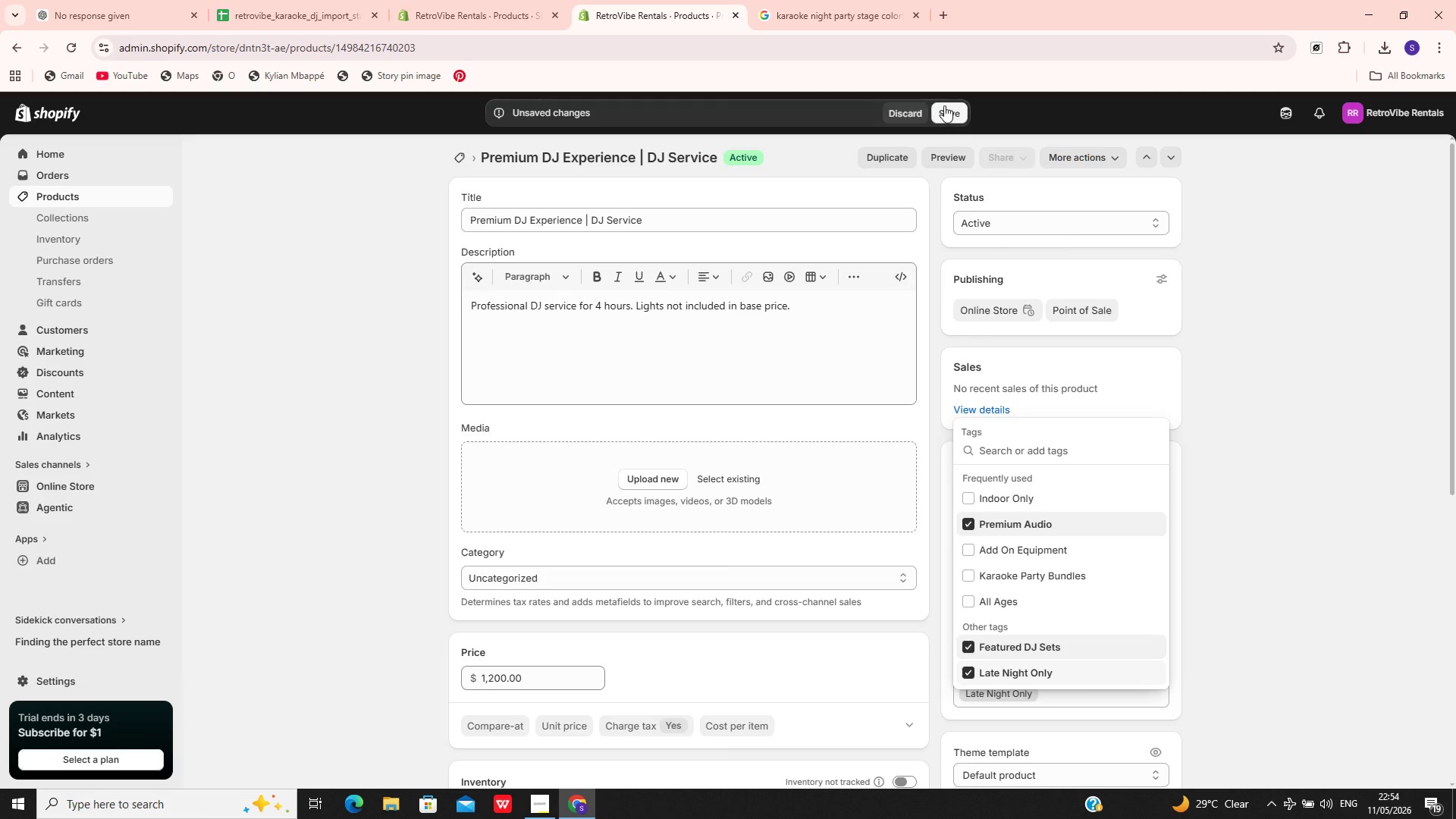 
left_click([940, 100])
 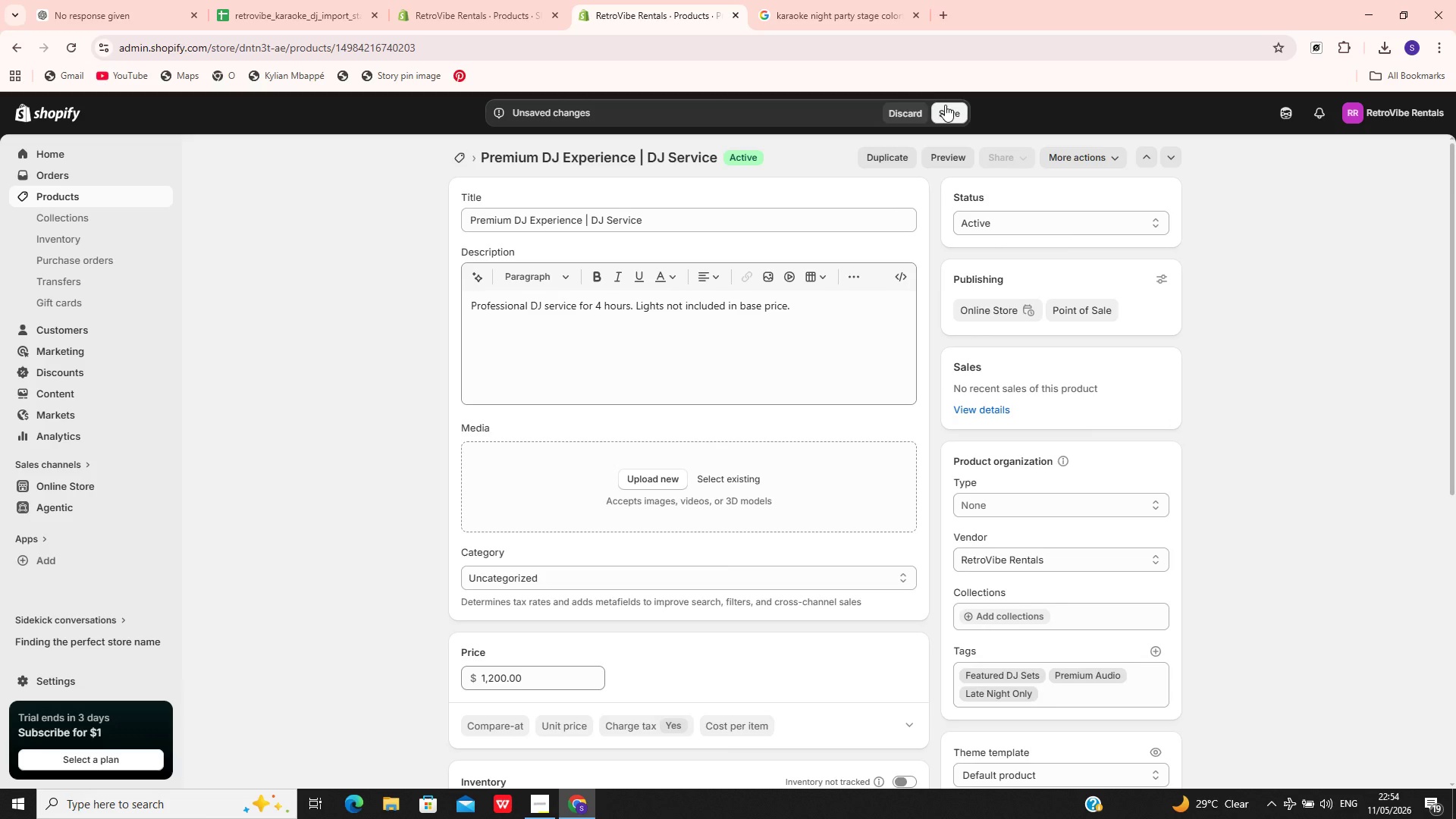 
left_click([945, 105])
 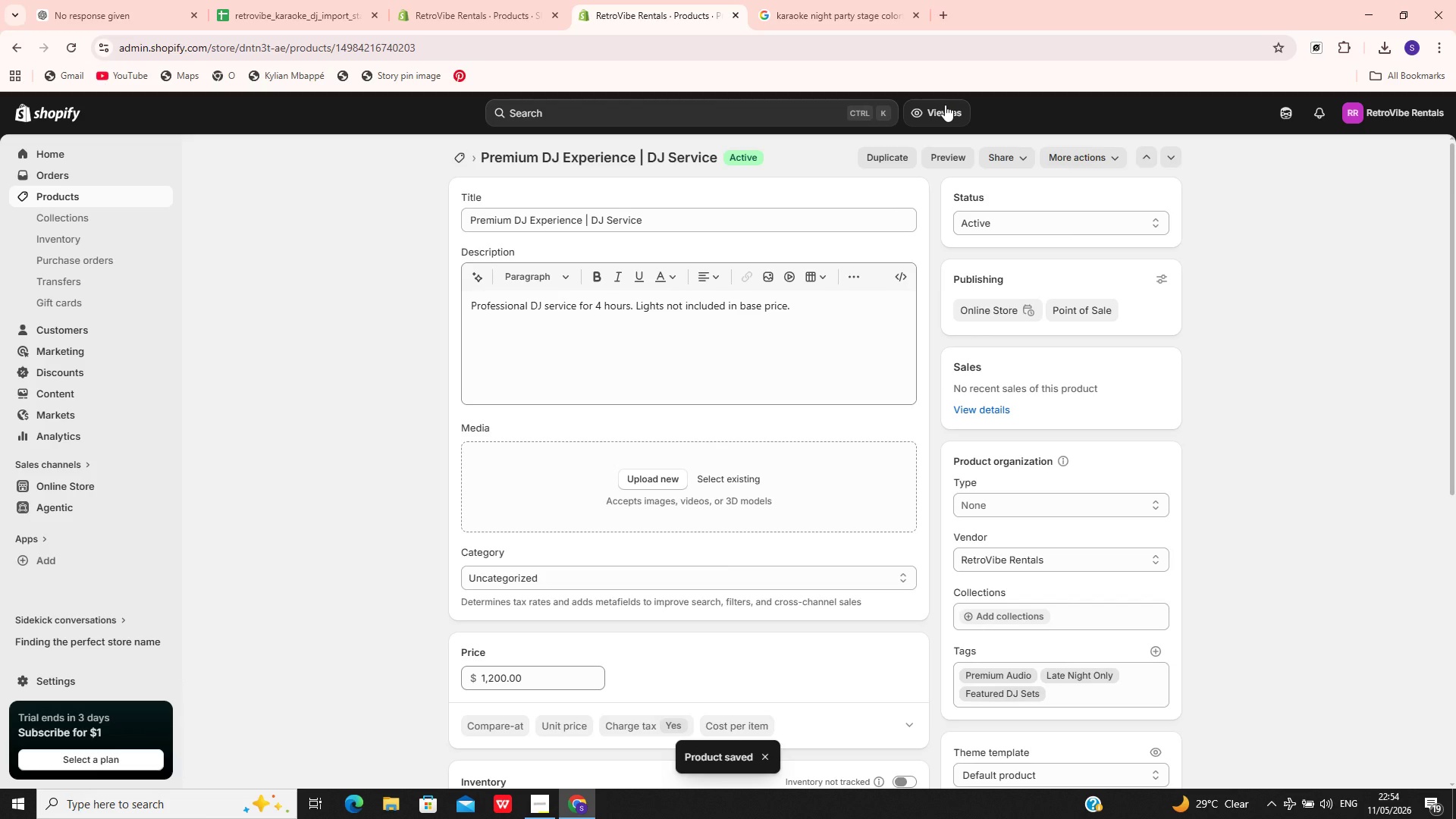 
wait(7.11)
 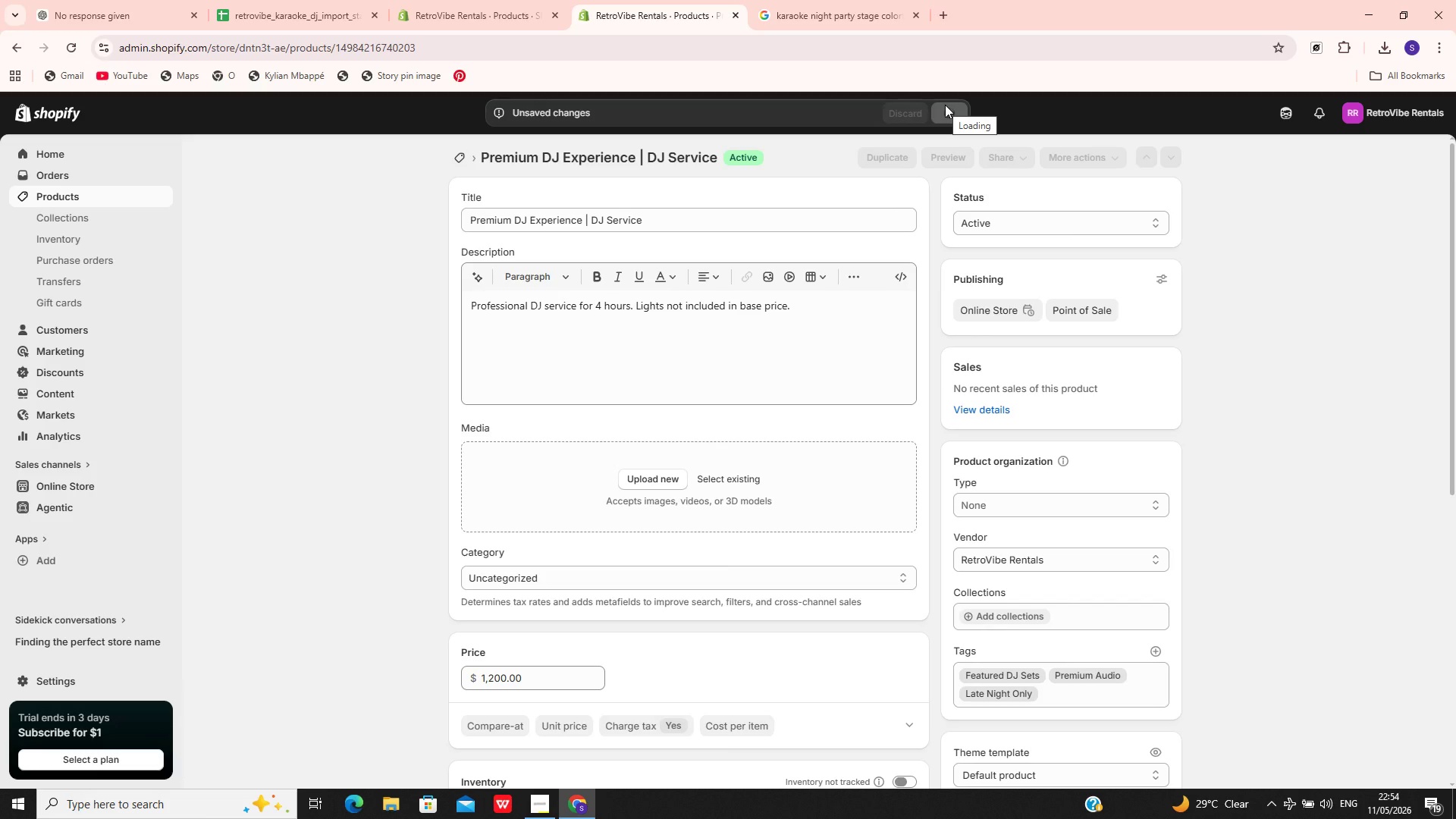 
left_click([82, 202])
 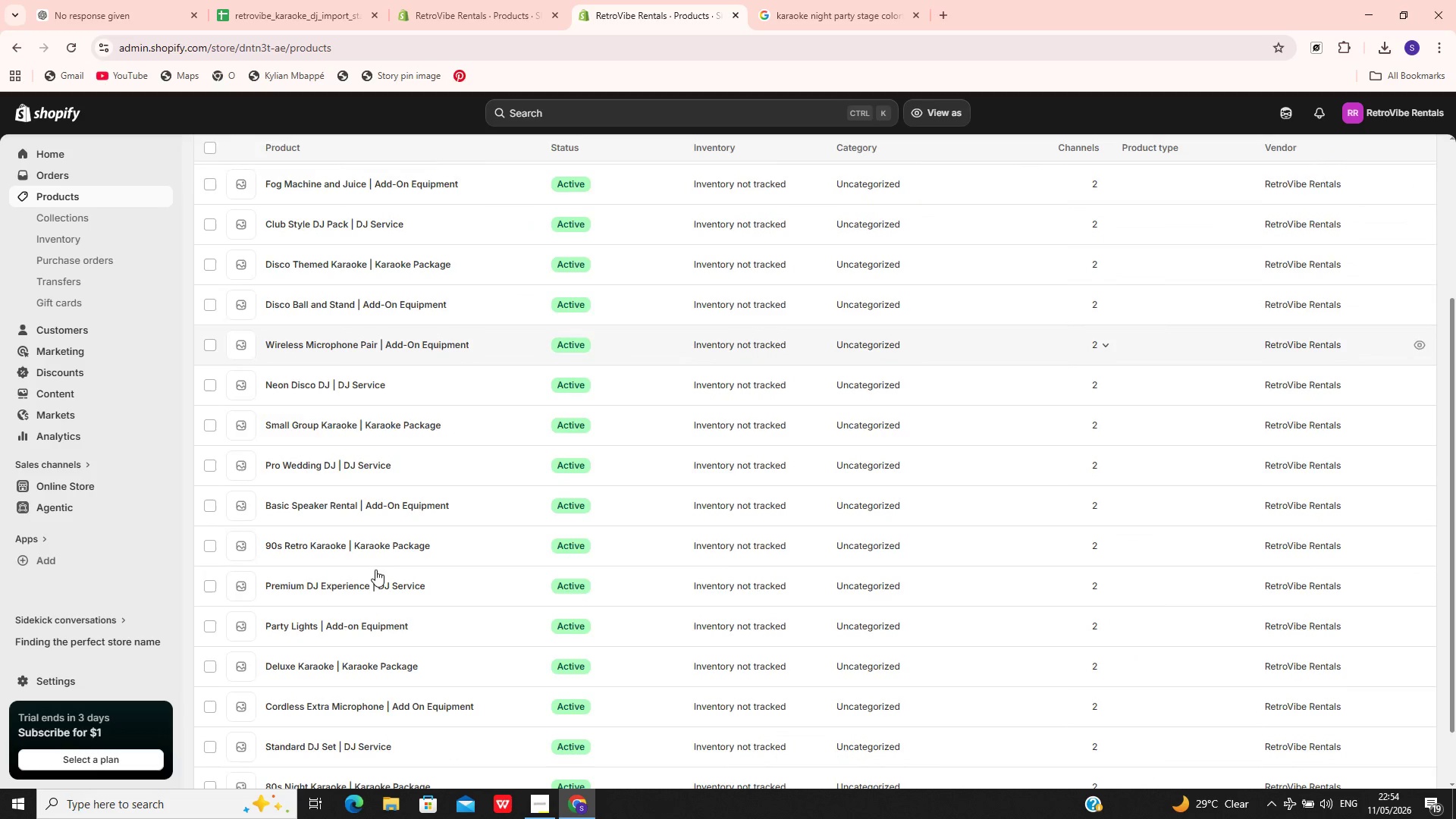 
left_click([456, 626])
 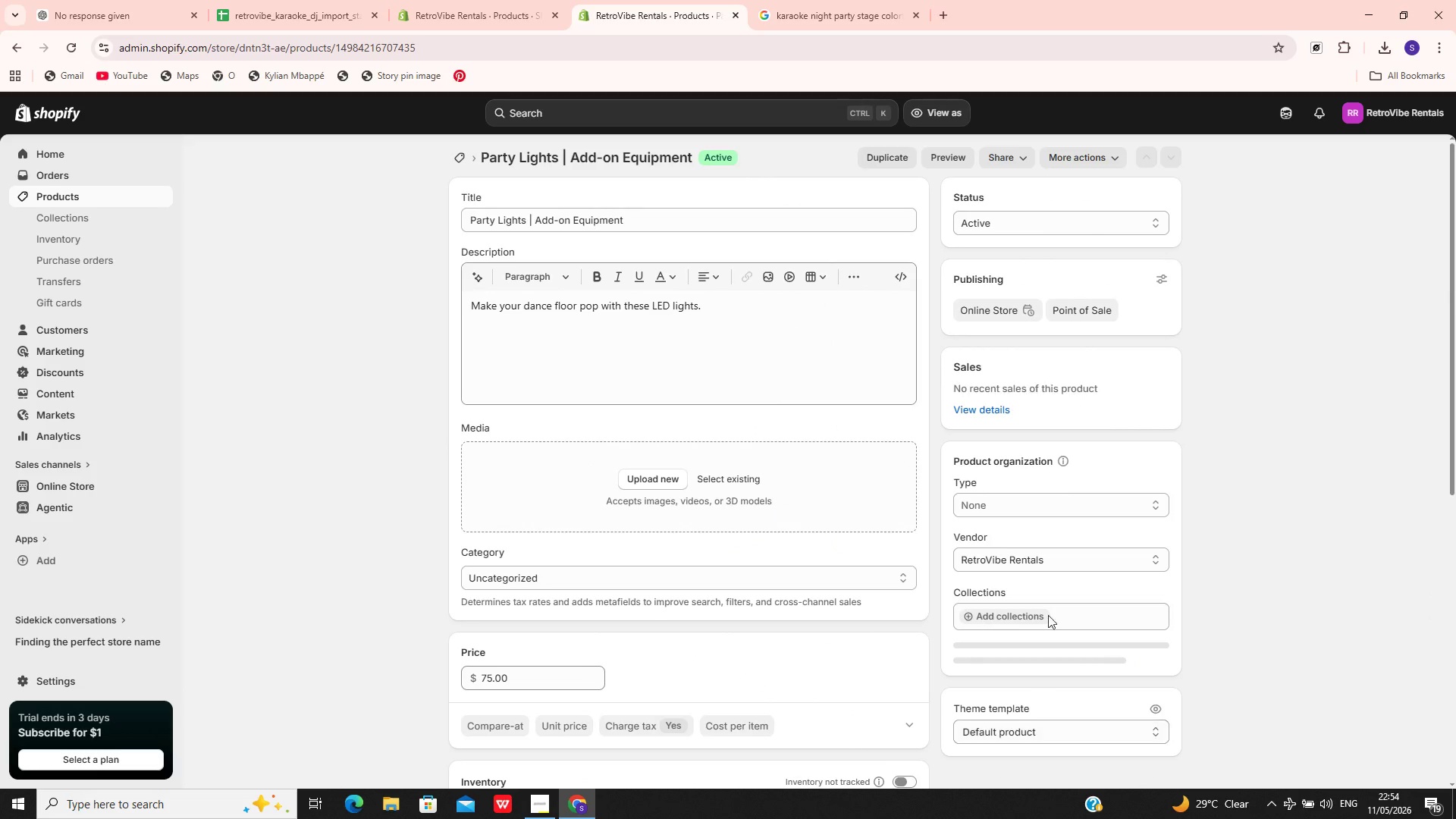 
mouse_move([997, 658])
 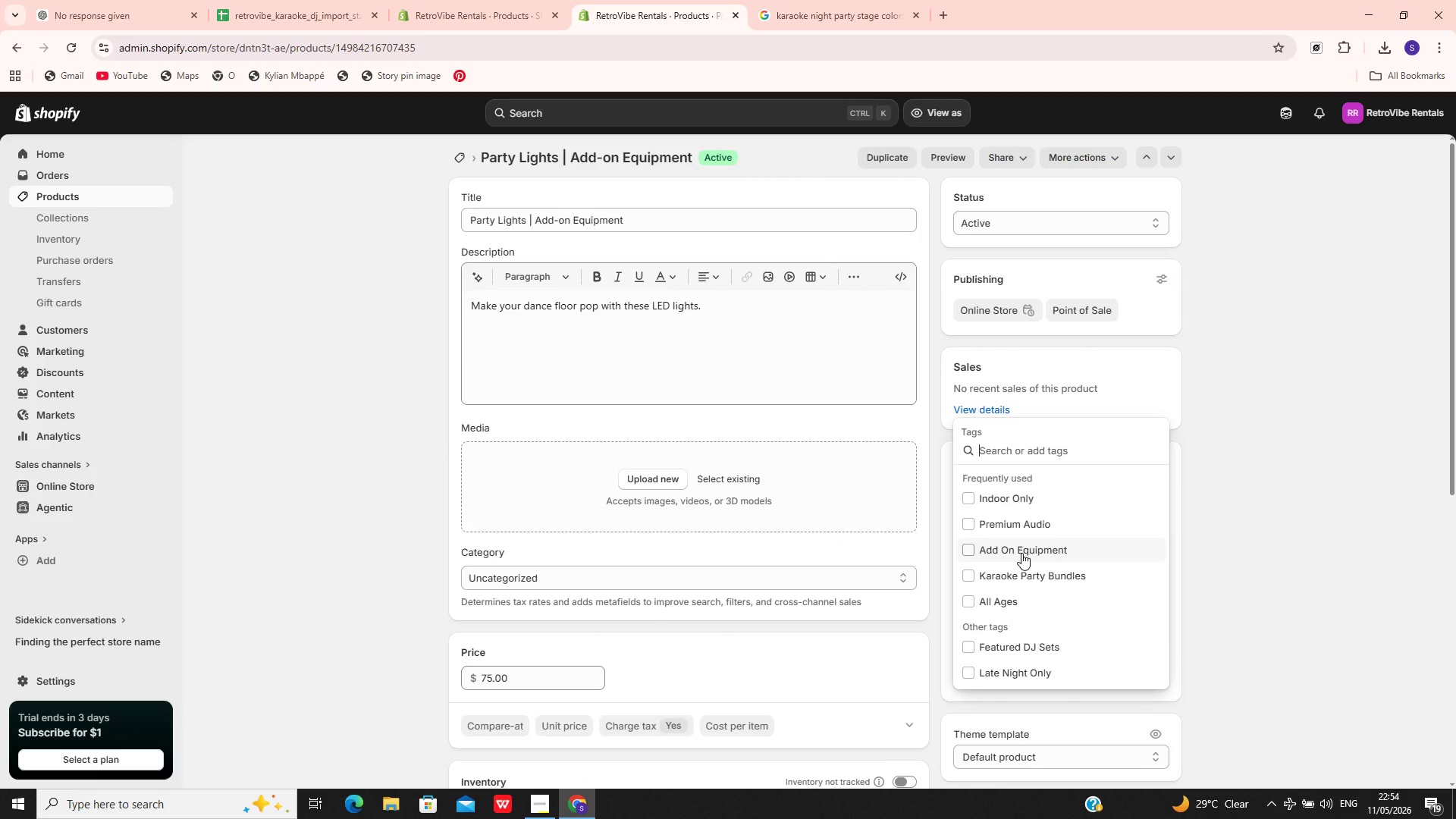 
left_click([1021, 551])
 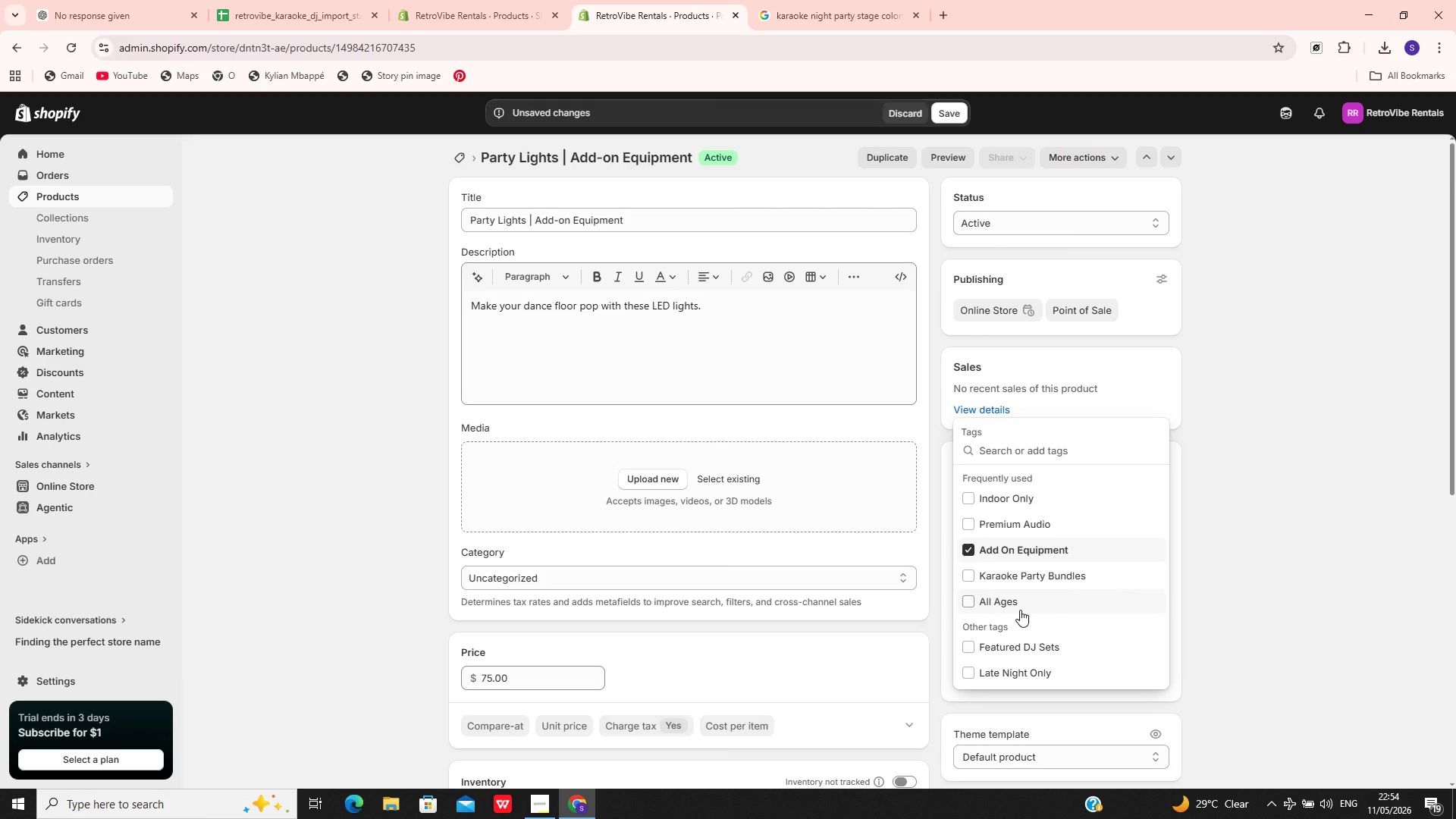 
left_click([1024, 664])
 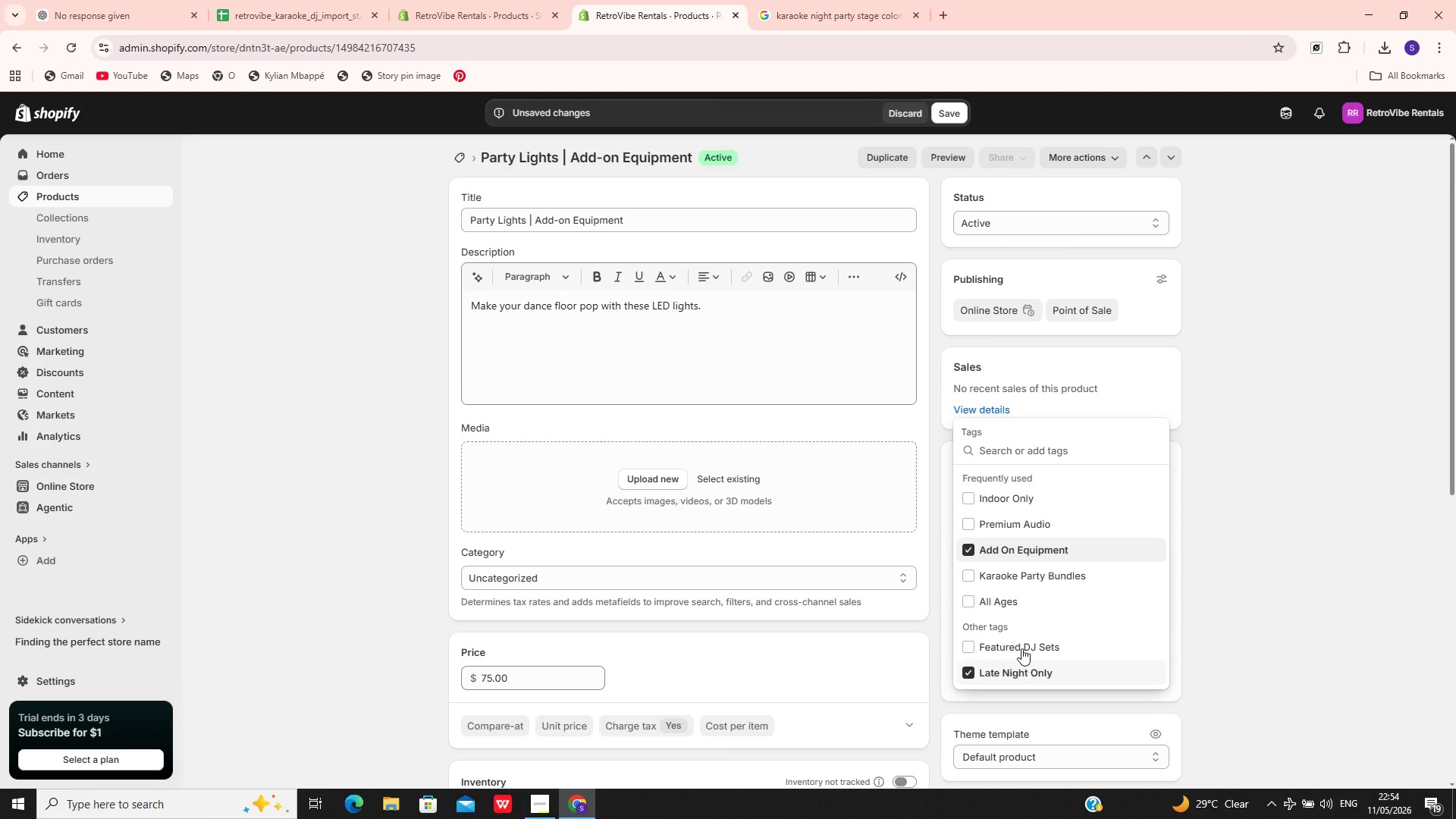 
left_click([1035, 494])
 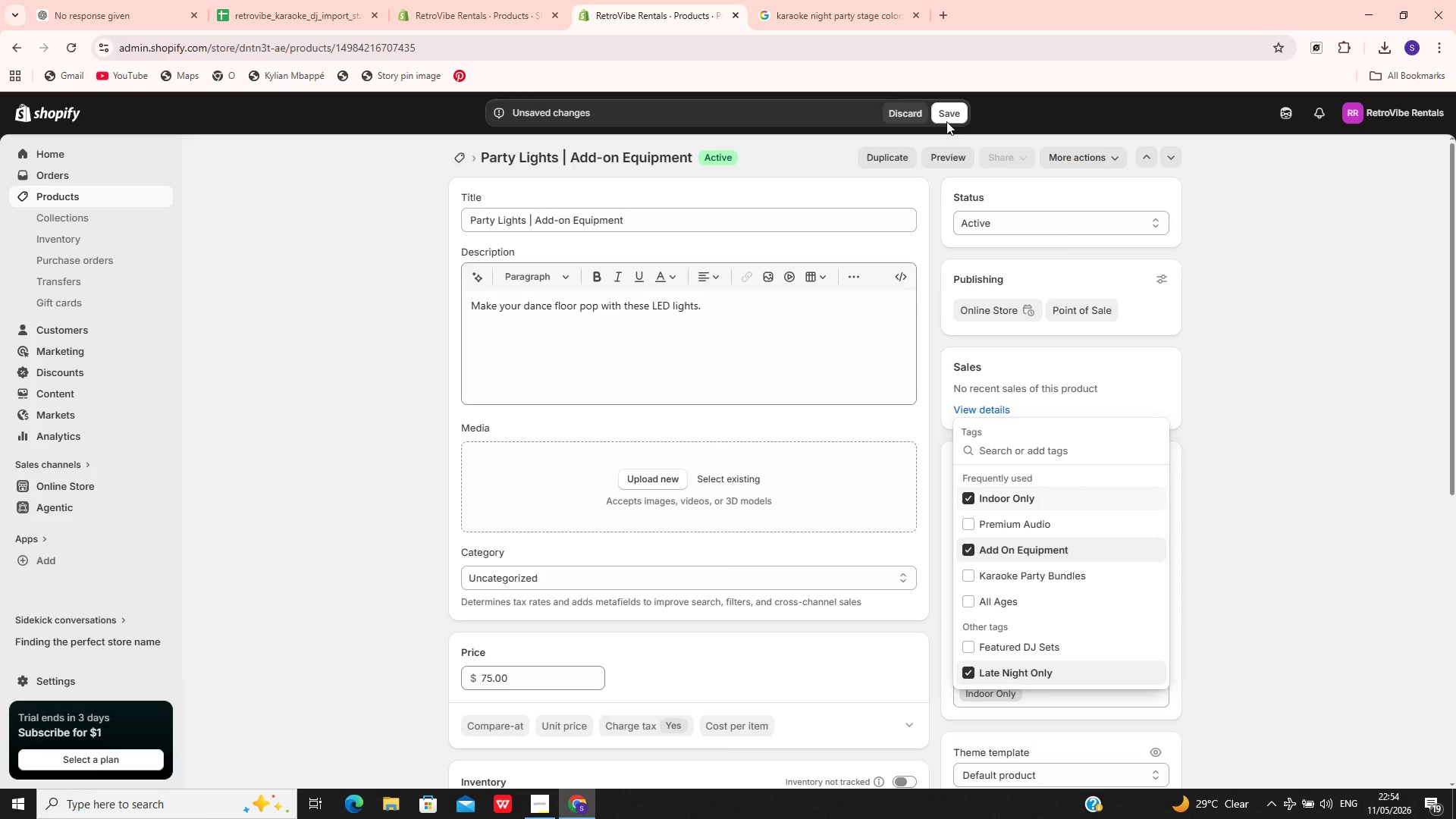 
left_click([941, 114])
 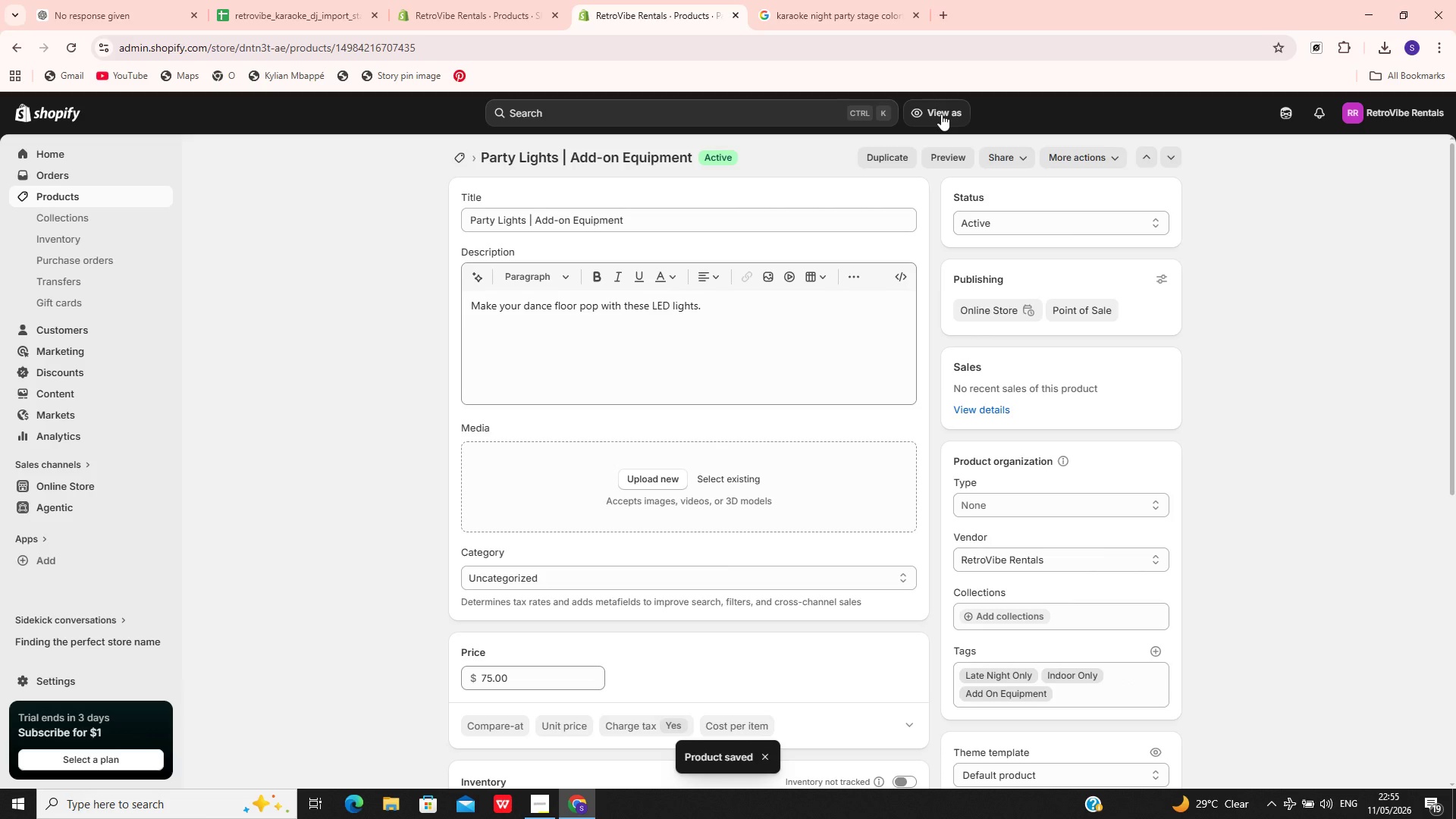 
wait(7.28)
 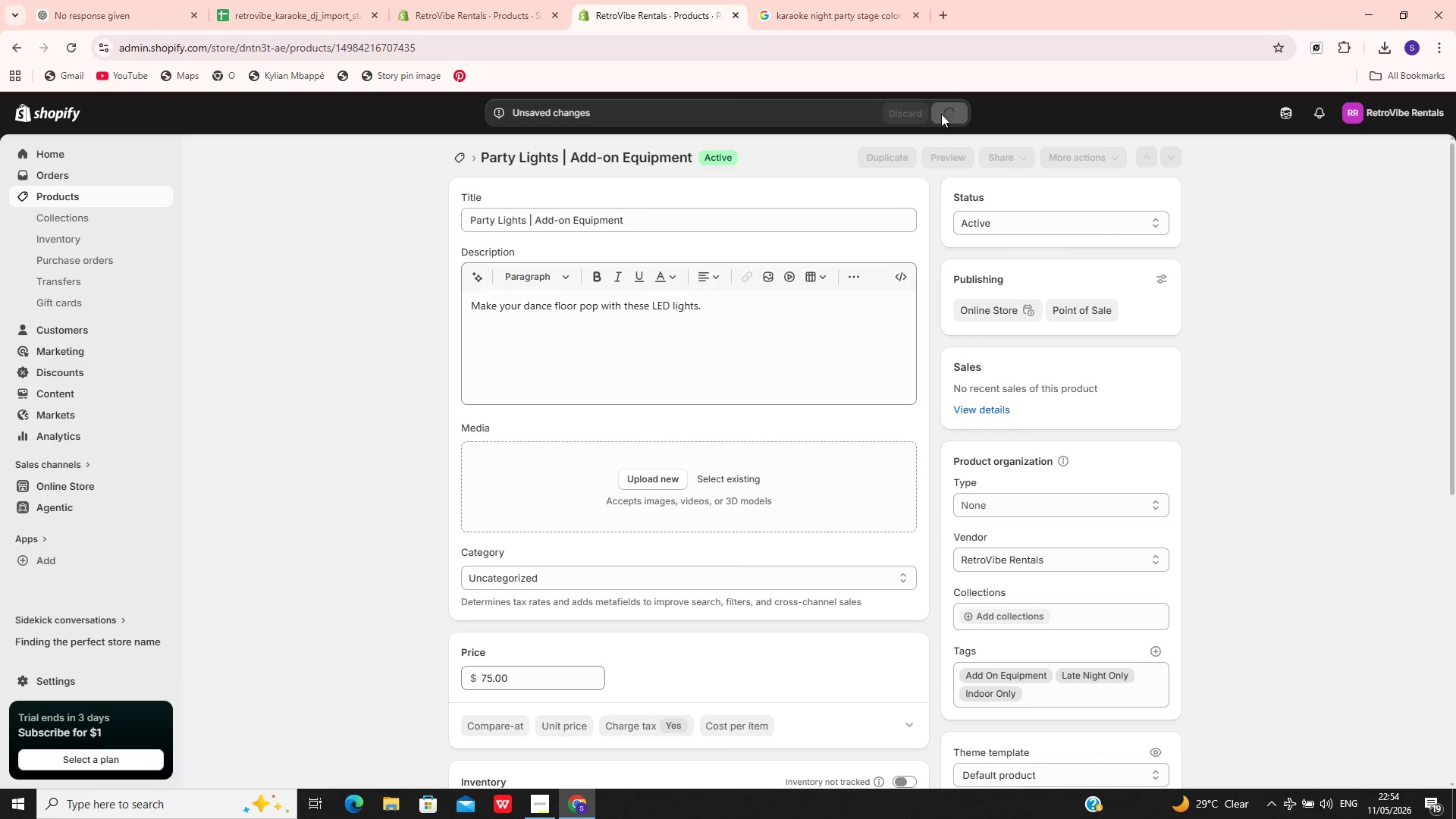 
left_click([82, 195])
 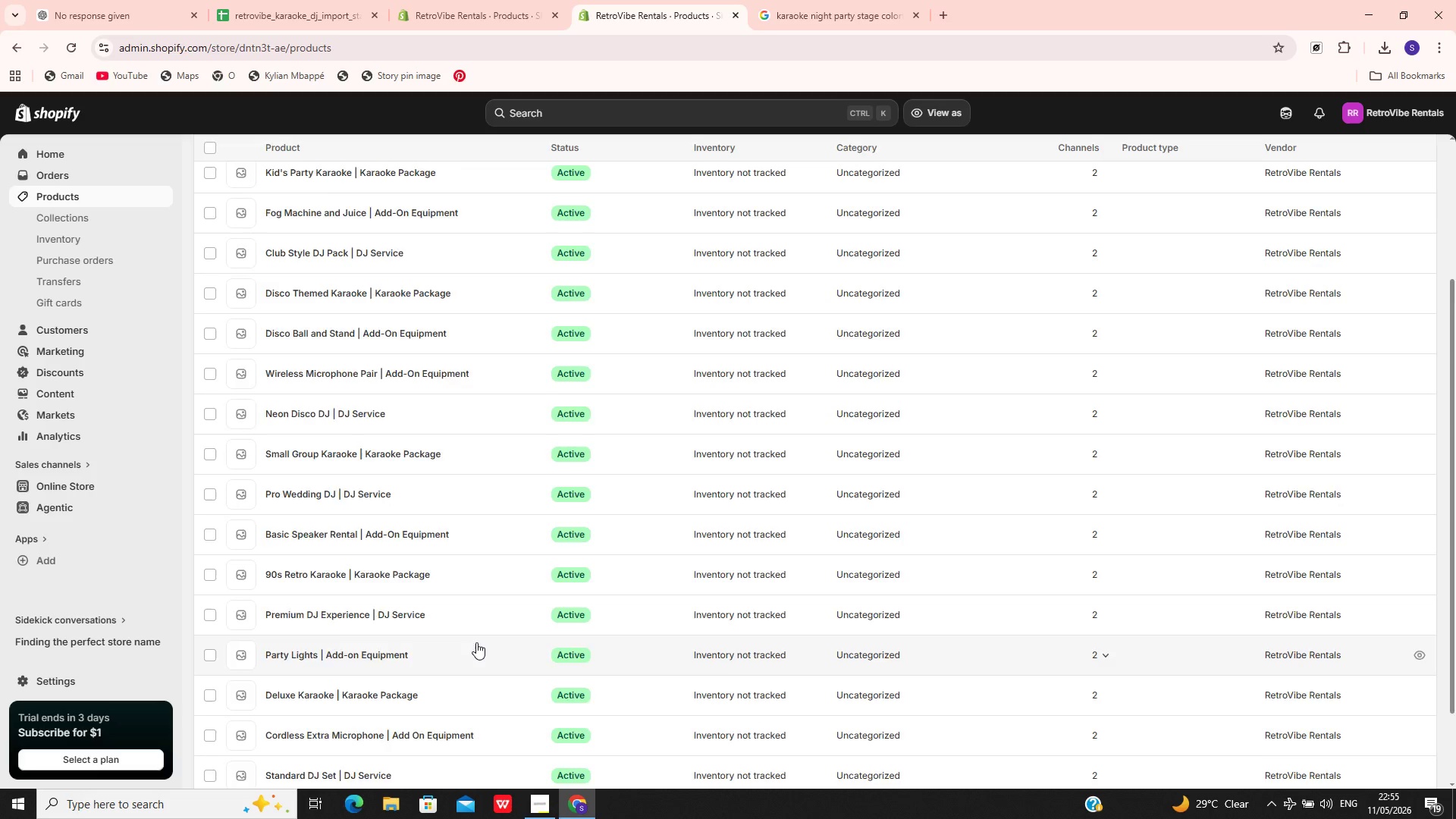 
wait(6.97)
 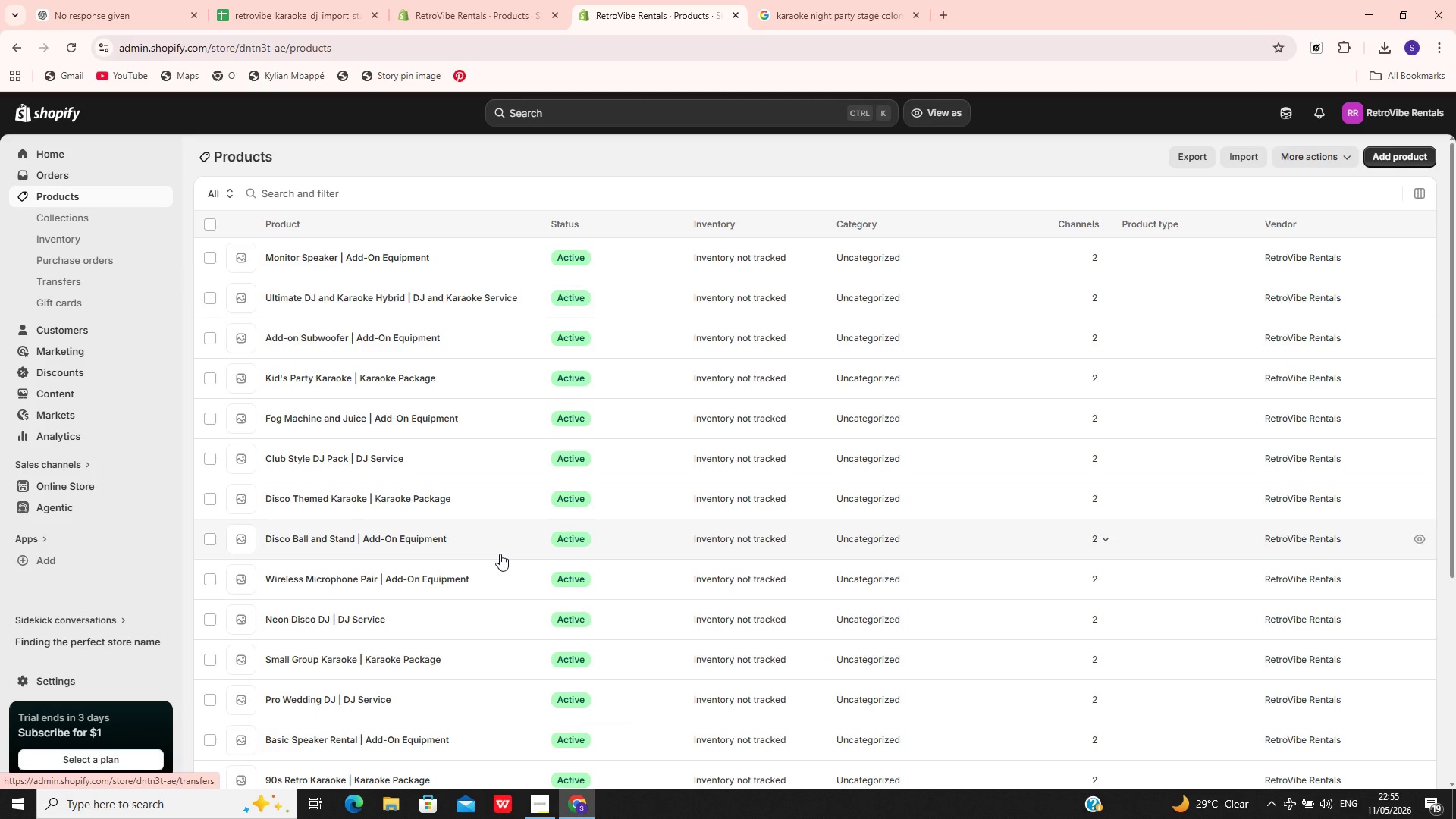 
left_click([479, 607])
 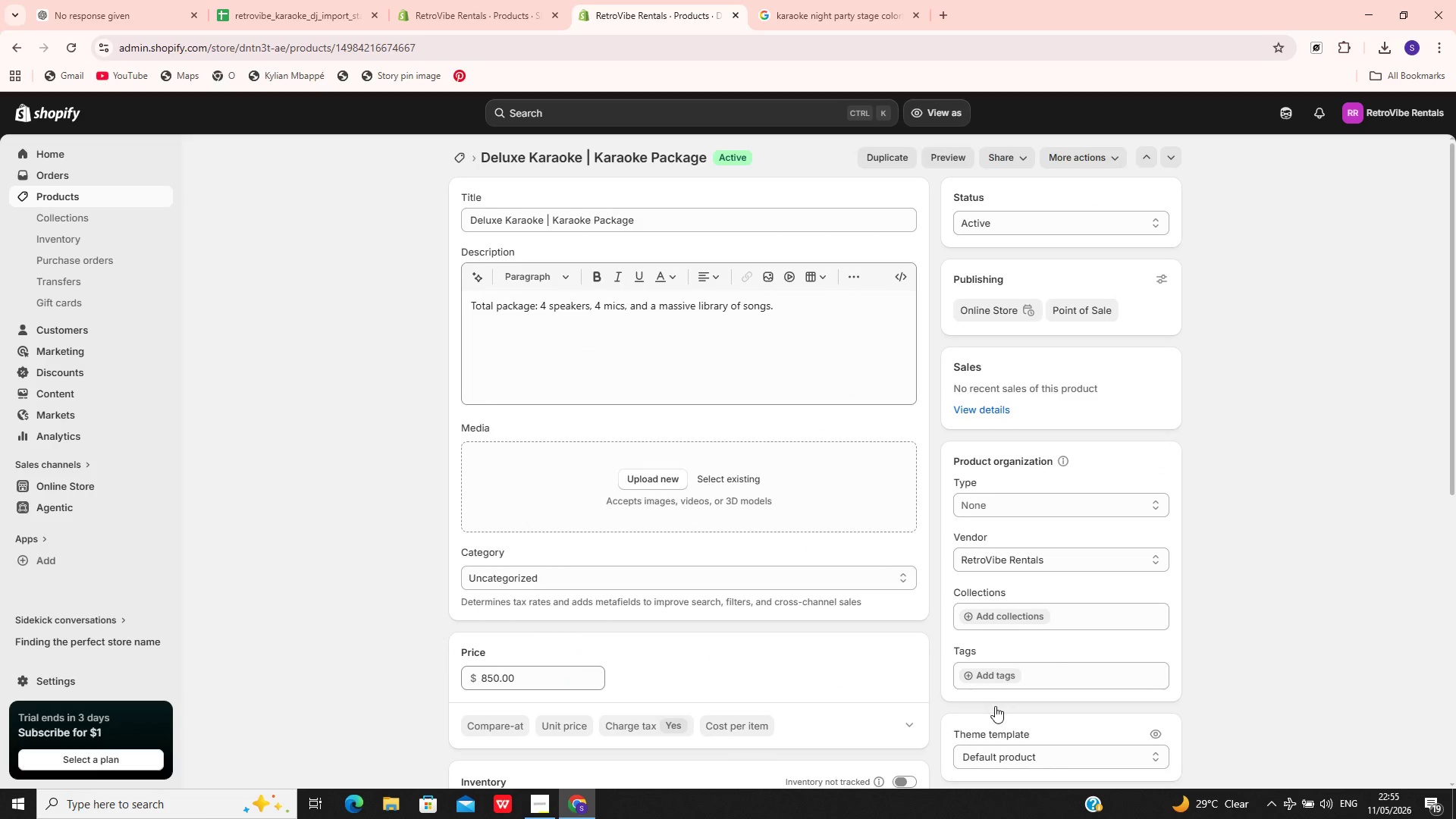 
left_click([989, 677])
 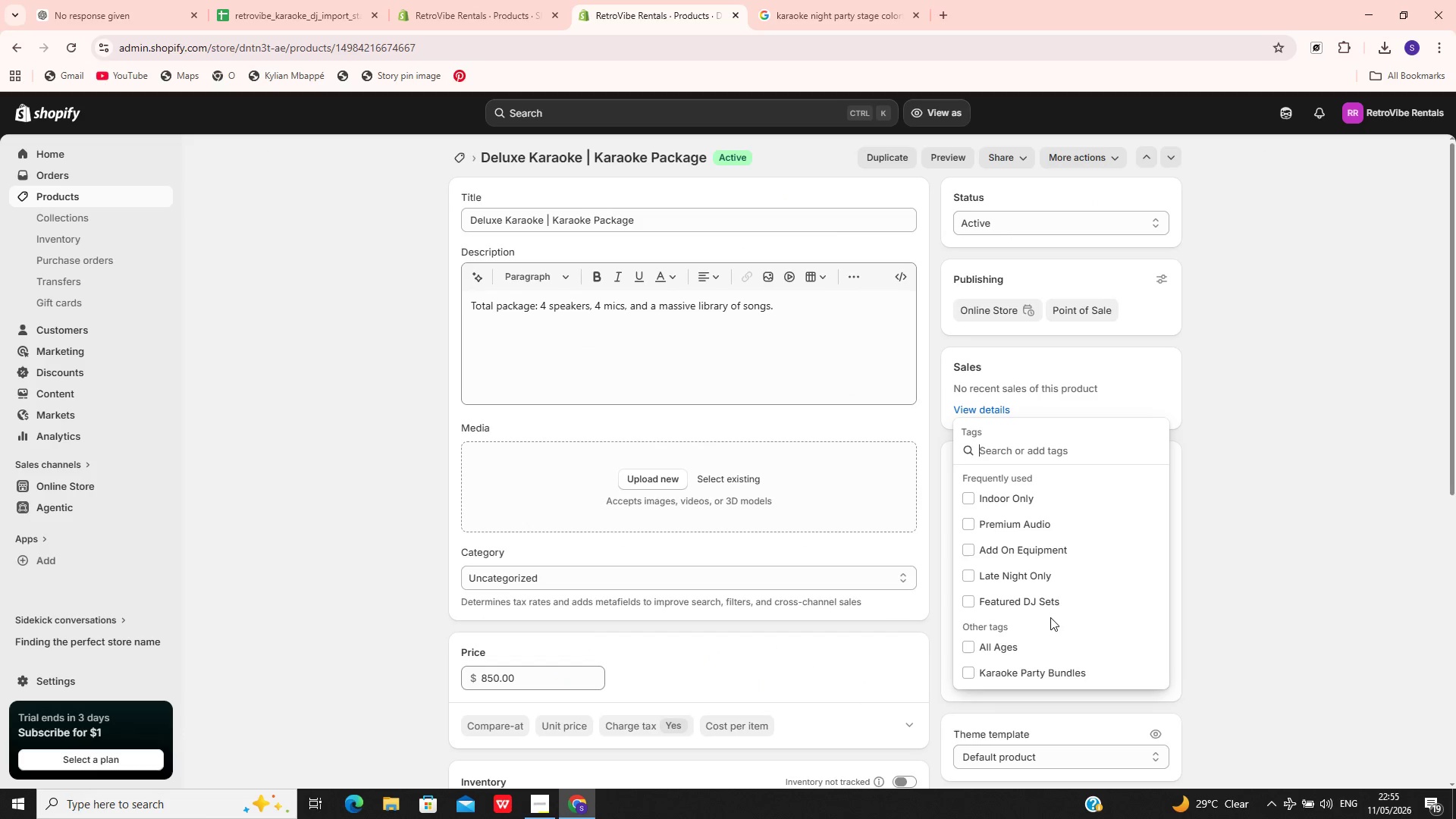 
wait(6.39)
 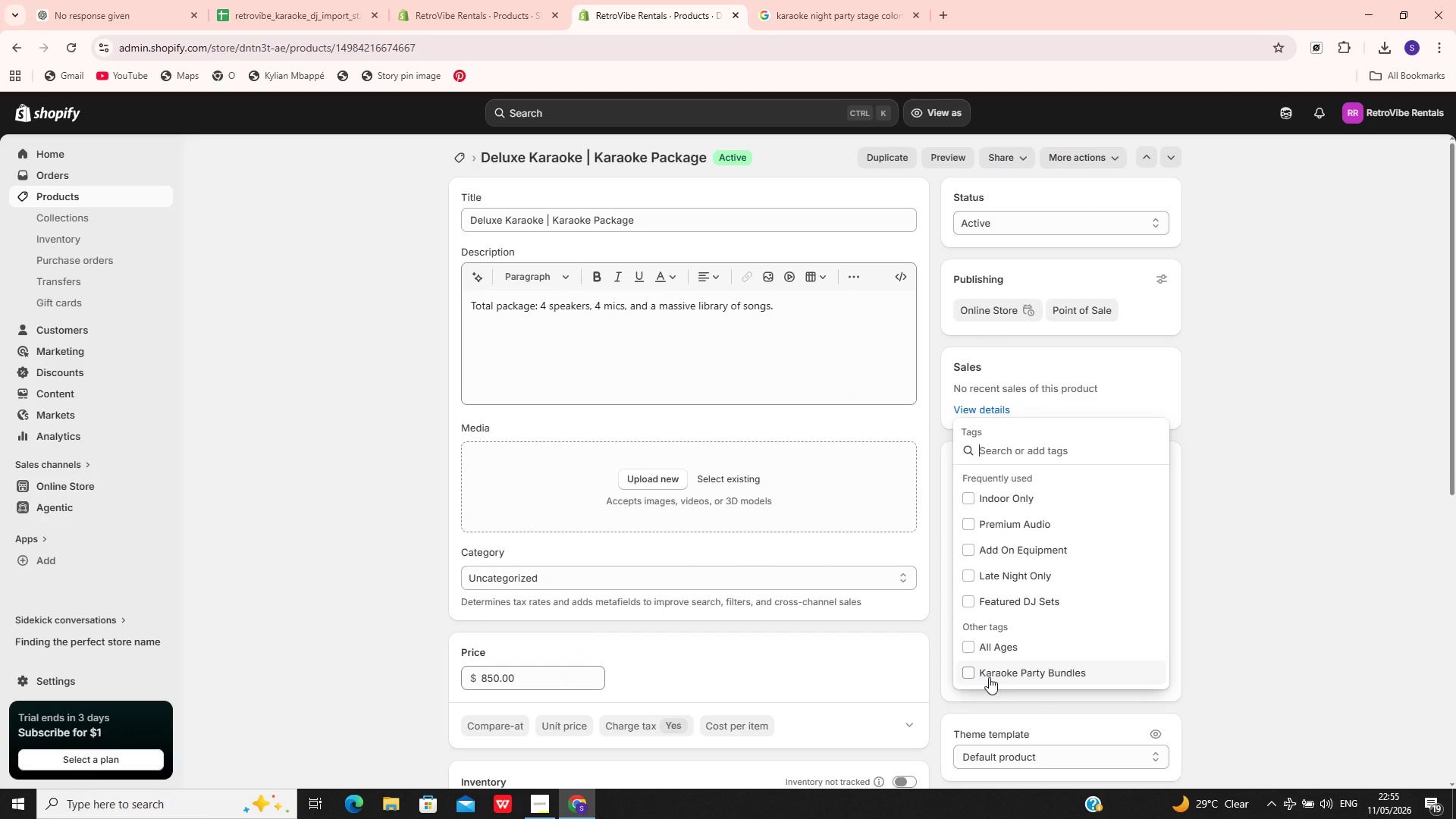 
left_click([1018, 670])
 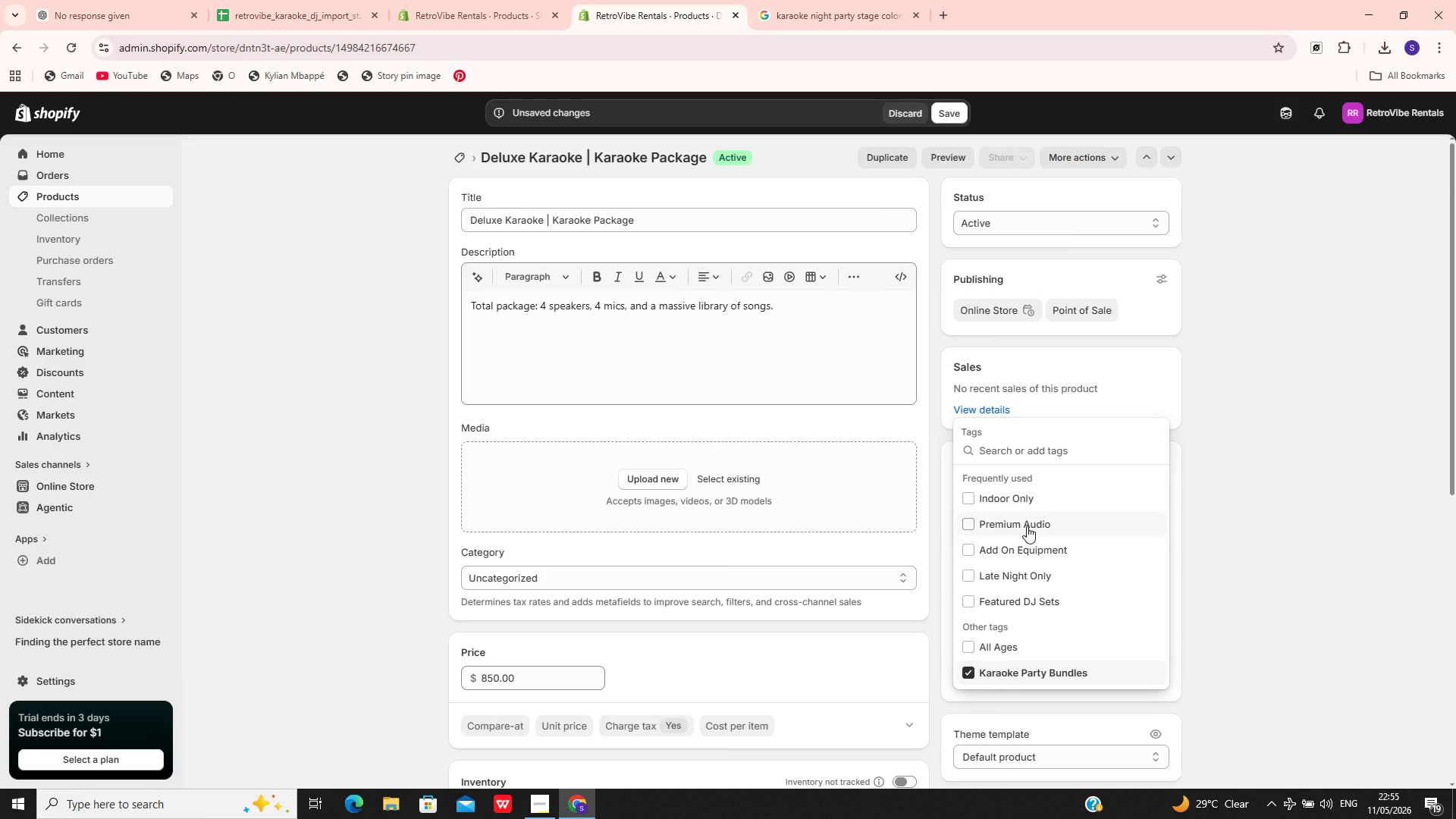 
left_click([1027, 525])
 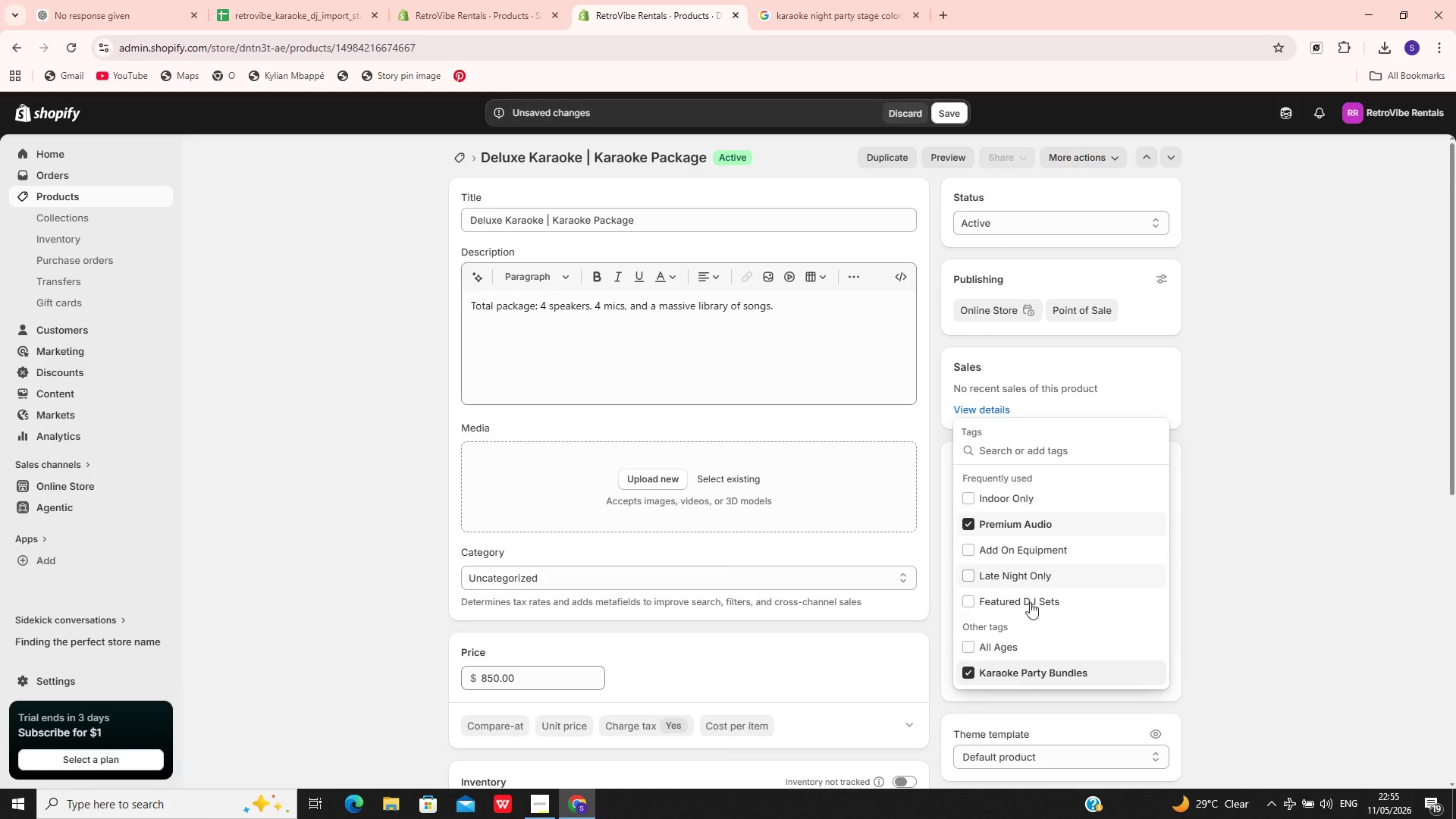 
left_click([1004, 647])
 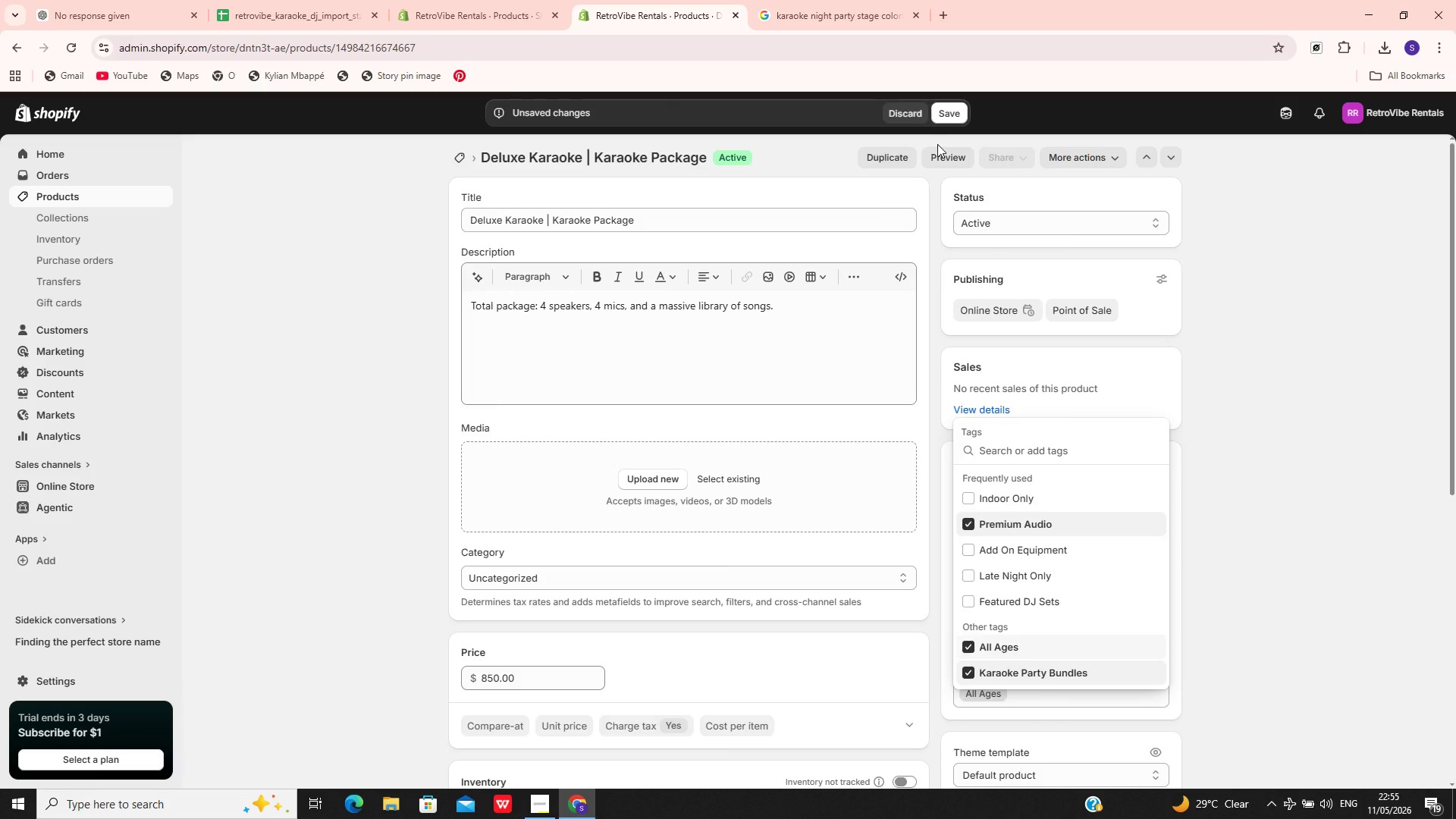 
left_click([950, 108])
 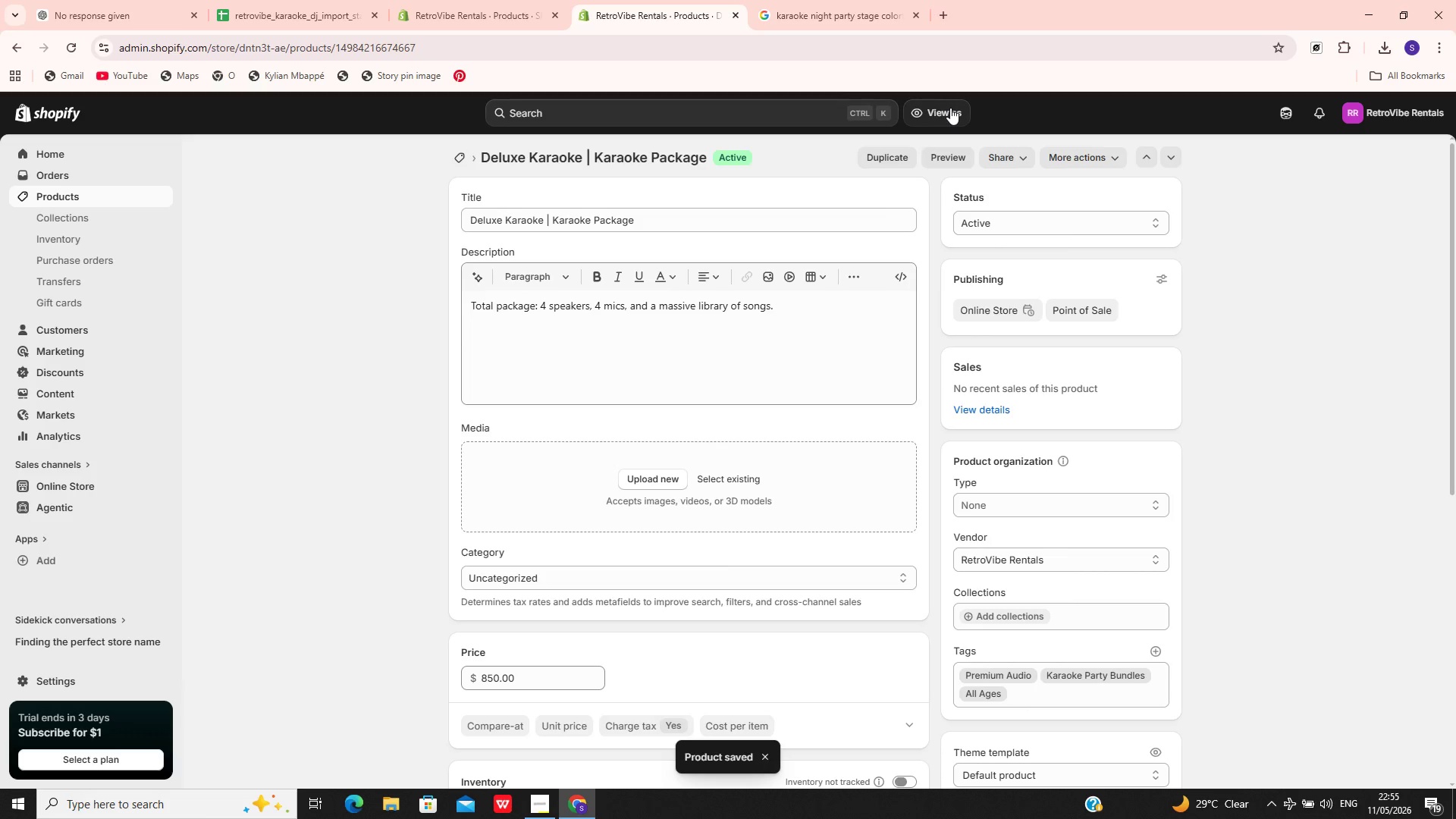 
wait(5.84)
 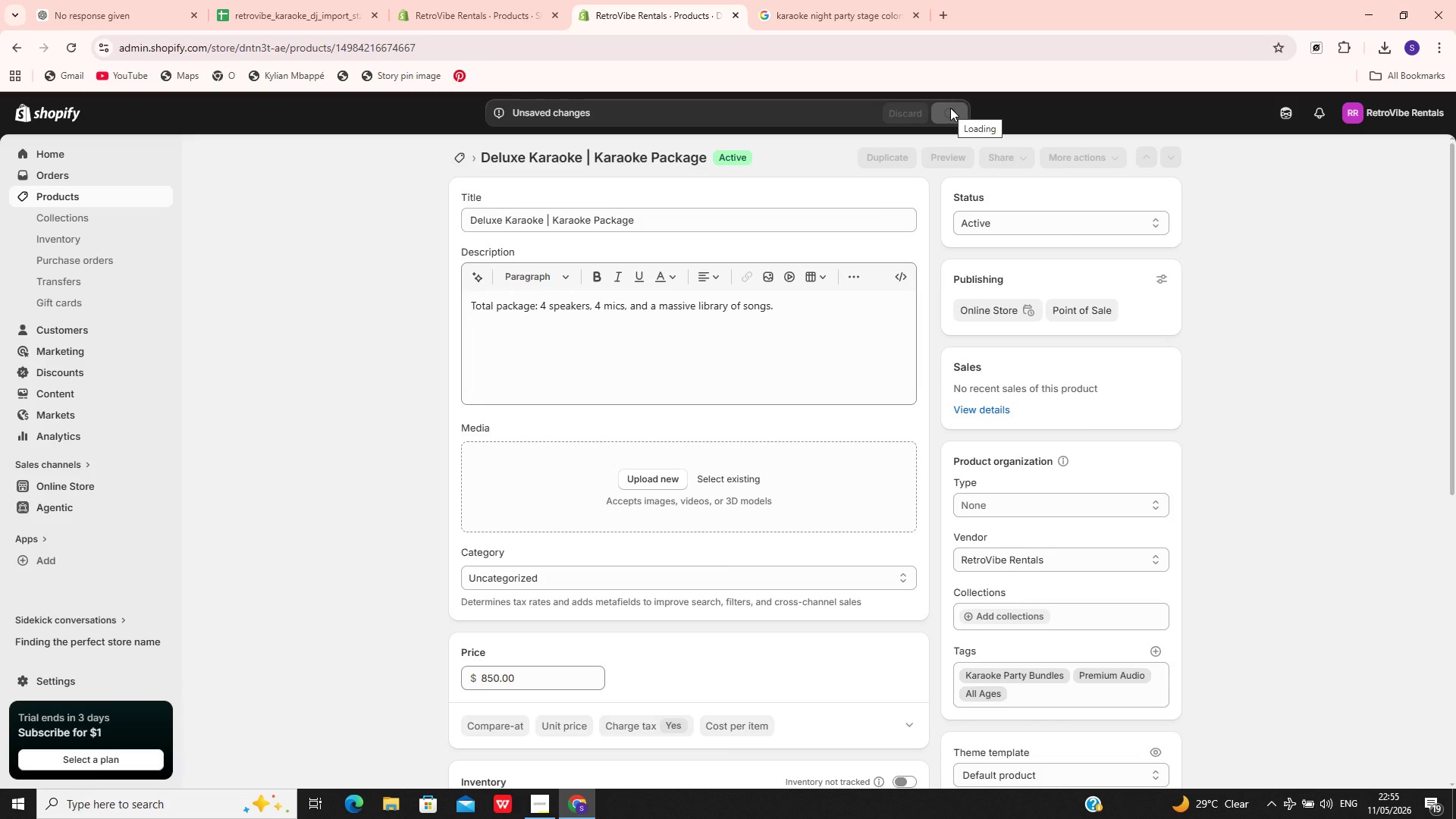 
left_click([116, 200])
 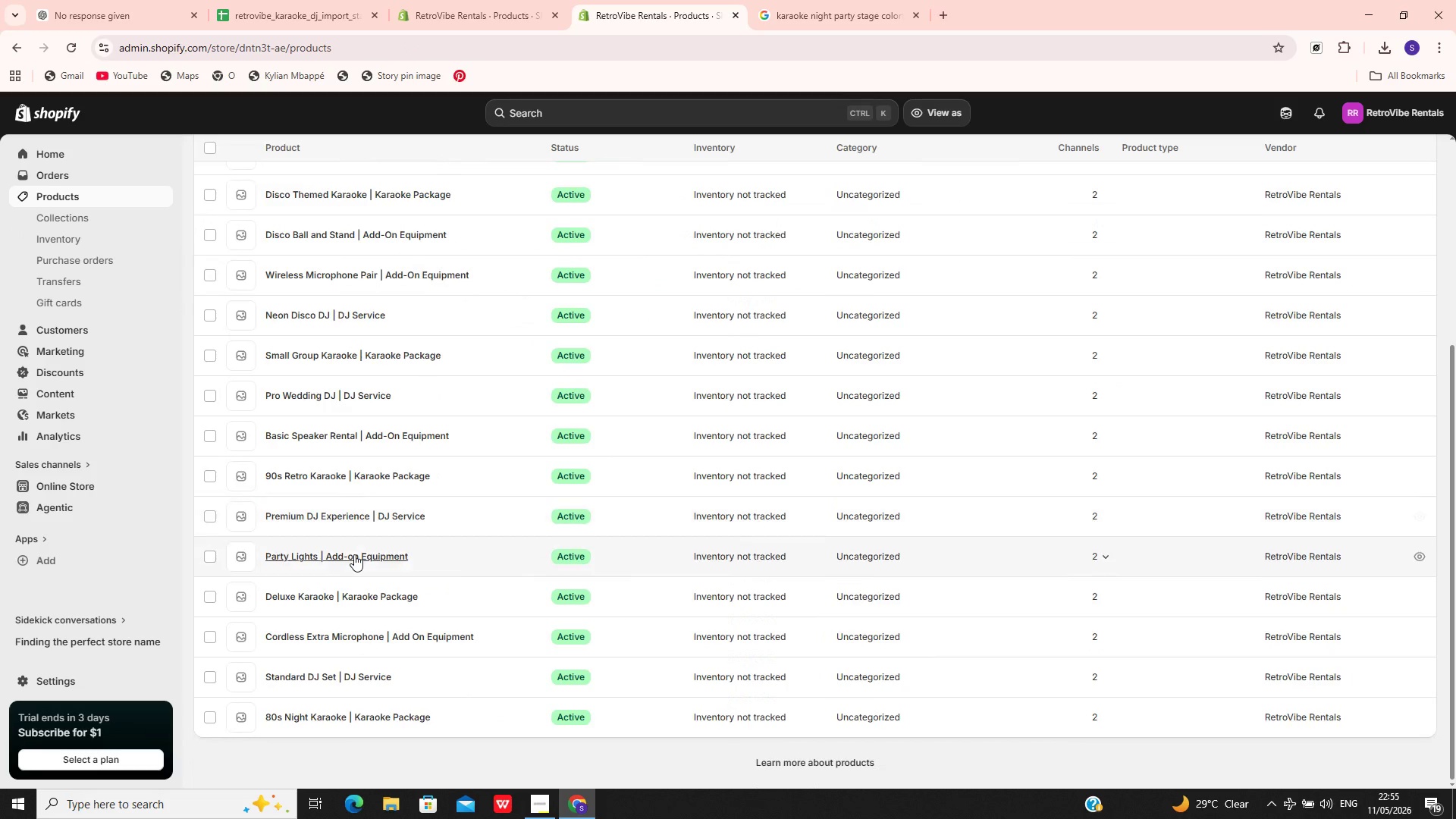 
left_click([510, 634])
 